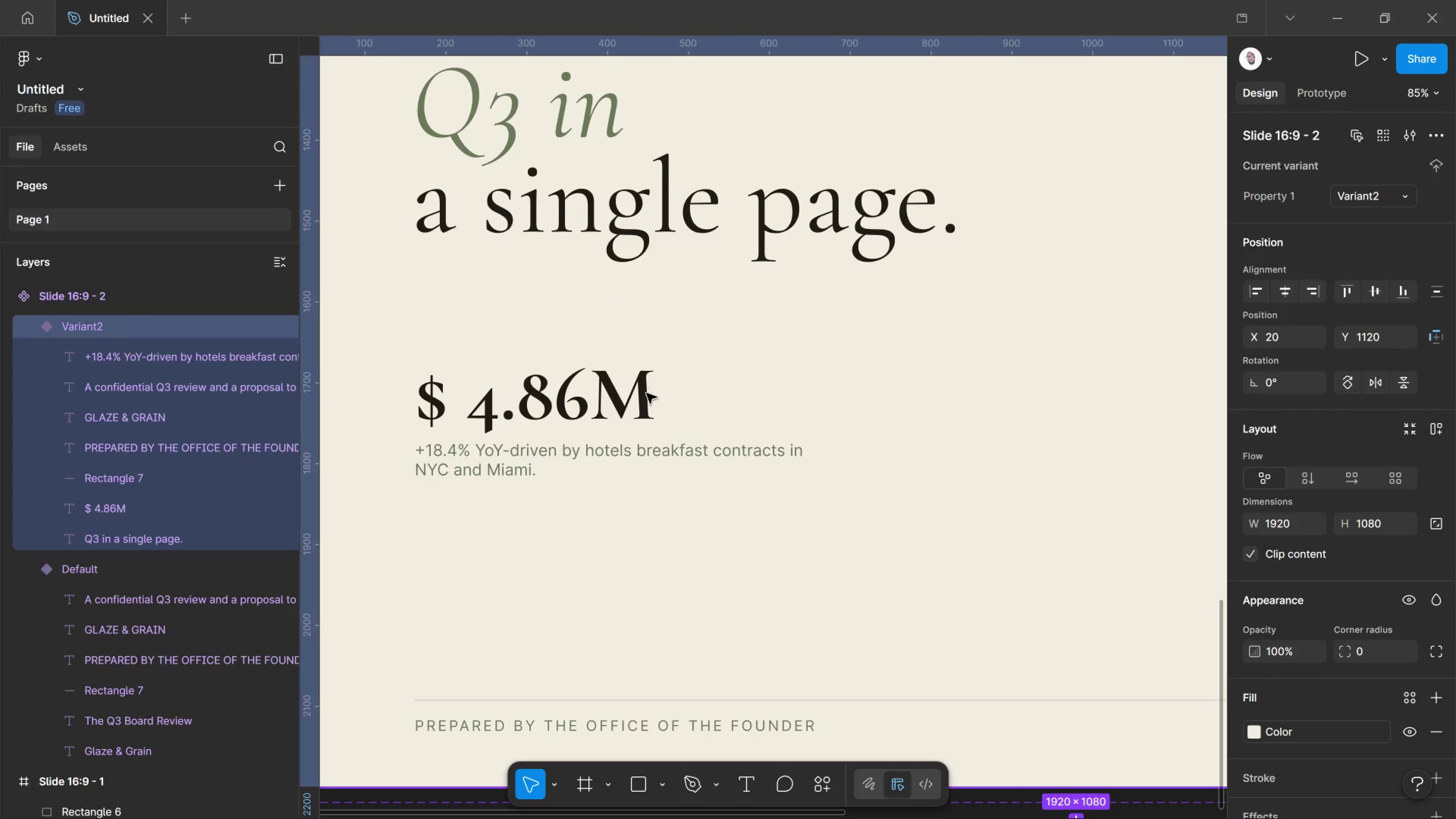 
left_click([646, 393])
 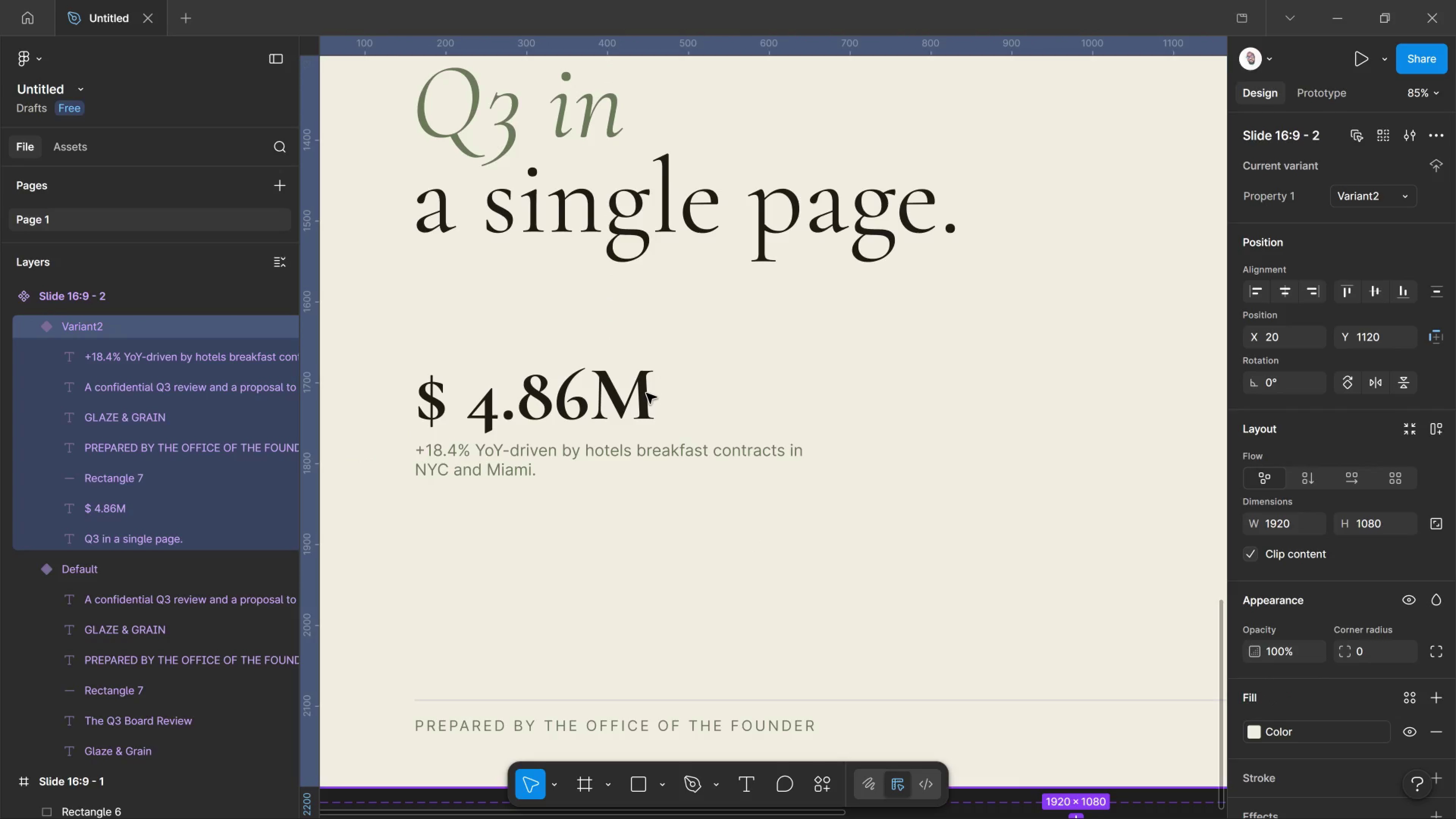 
double_click([646, 393])
 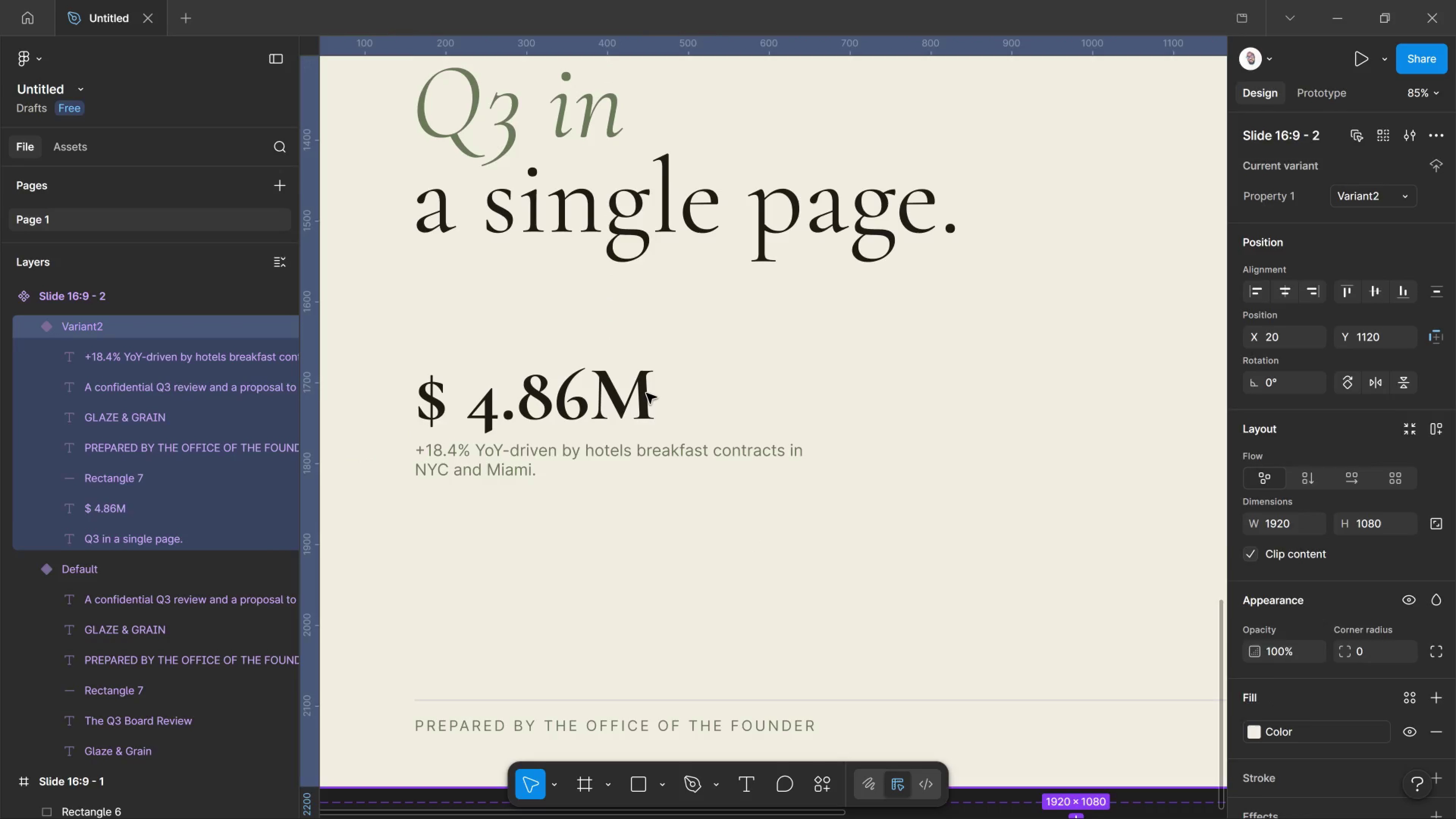 
triple_click([646, 393])
 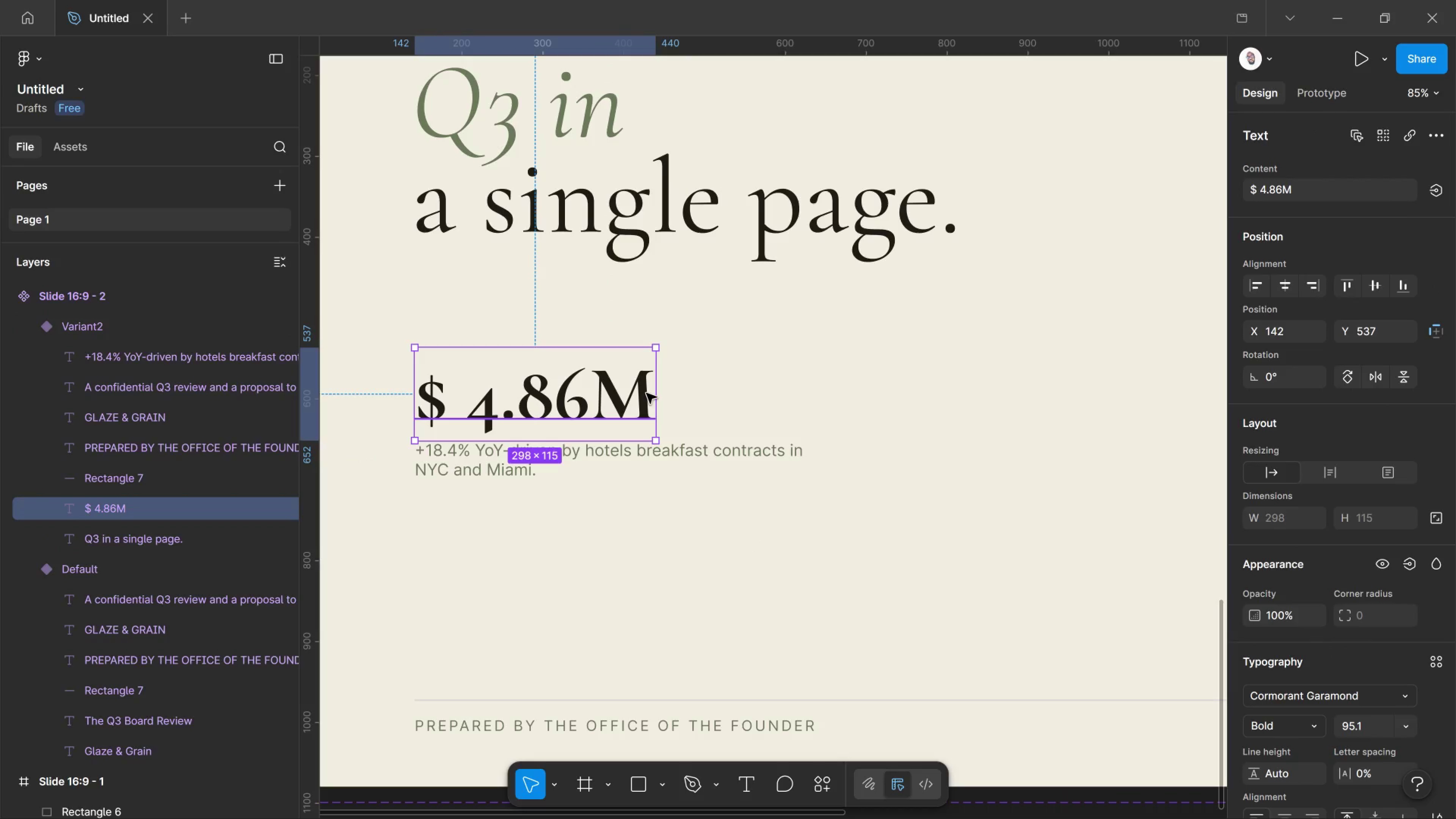 
left_click([646, 393])
 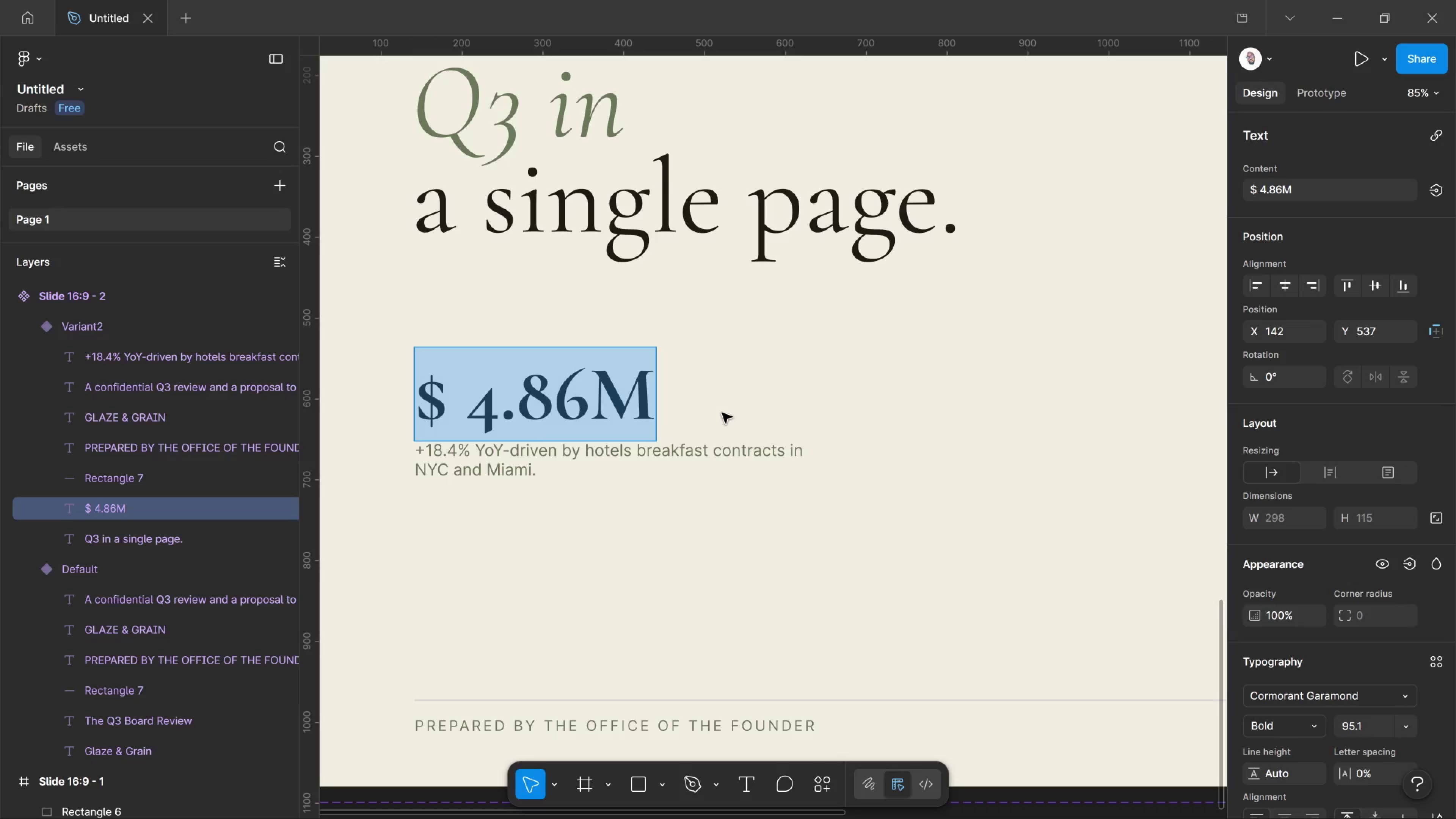 
hold_key(key=ControlLeft, duration=2.62)
 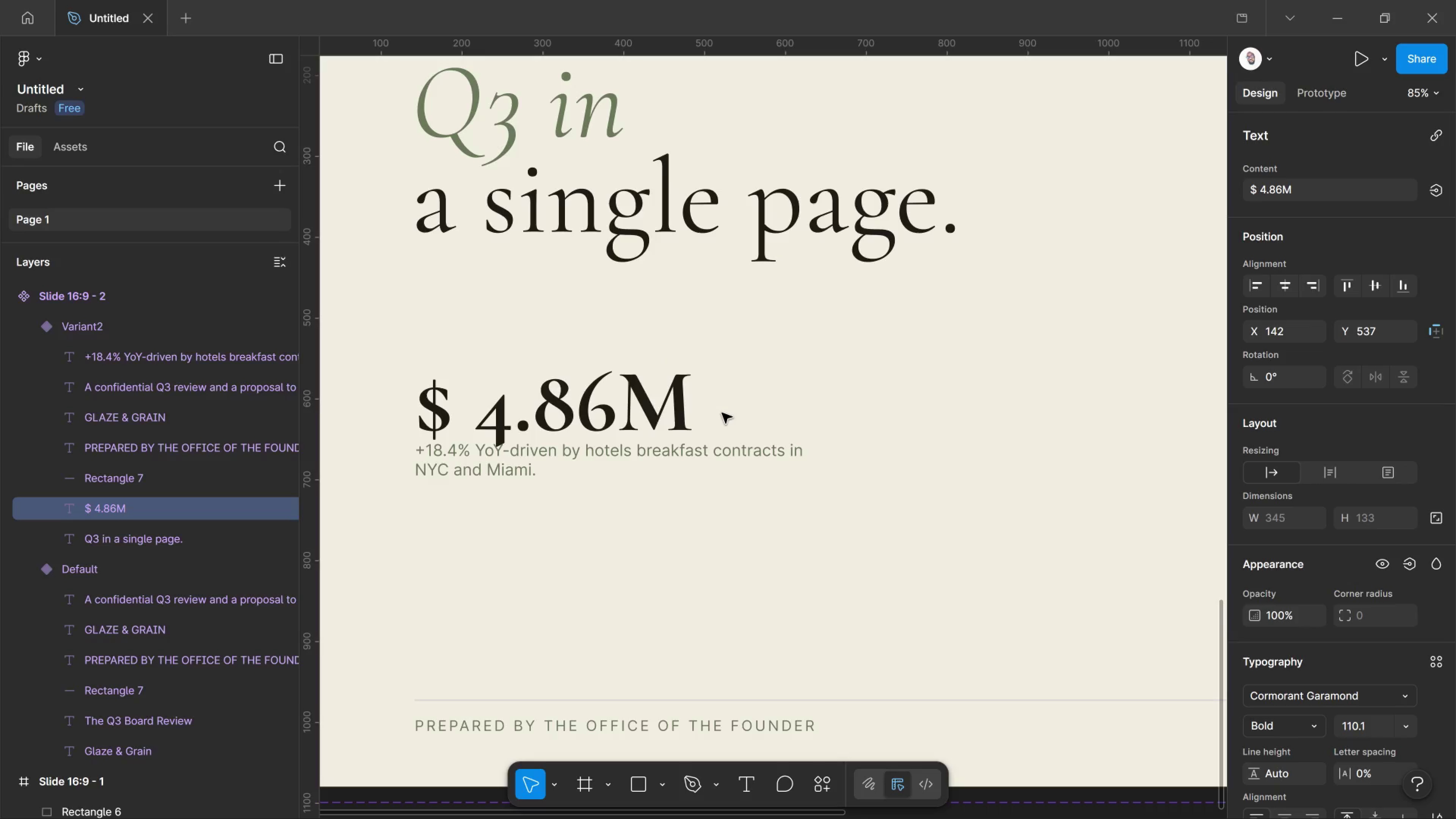 
hold_key(key=Period, duration=0.91)
 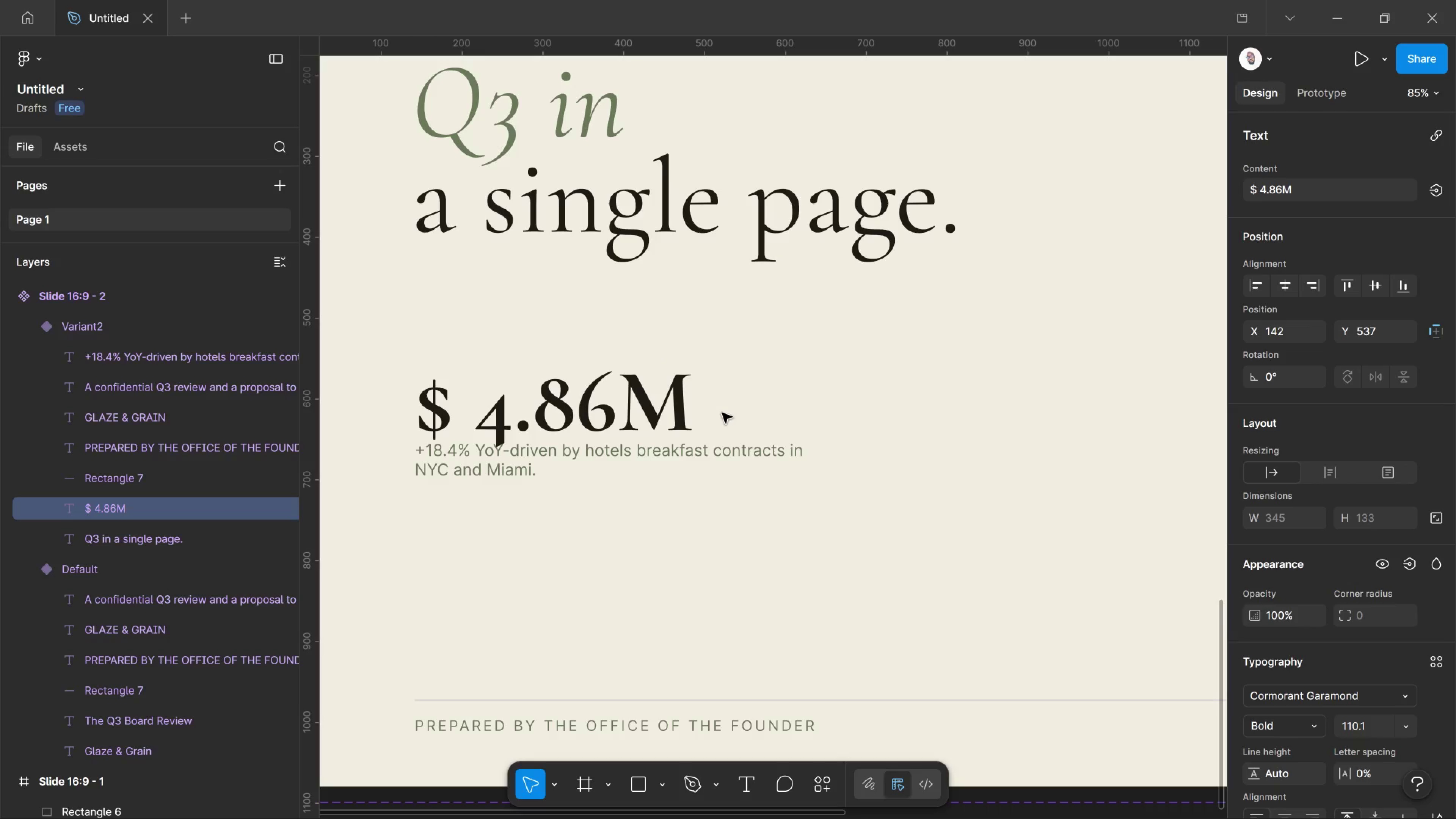 
key(Control+Shift+Comma)
 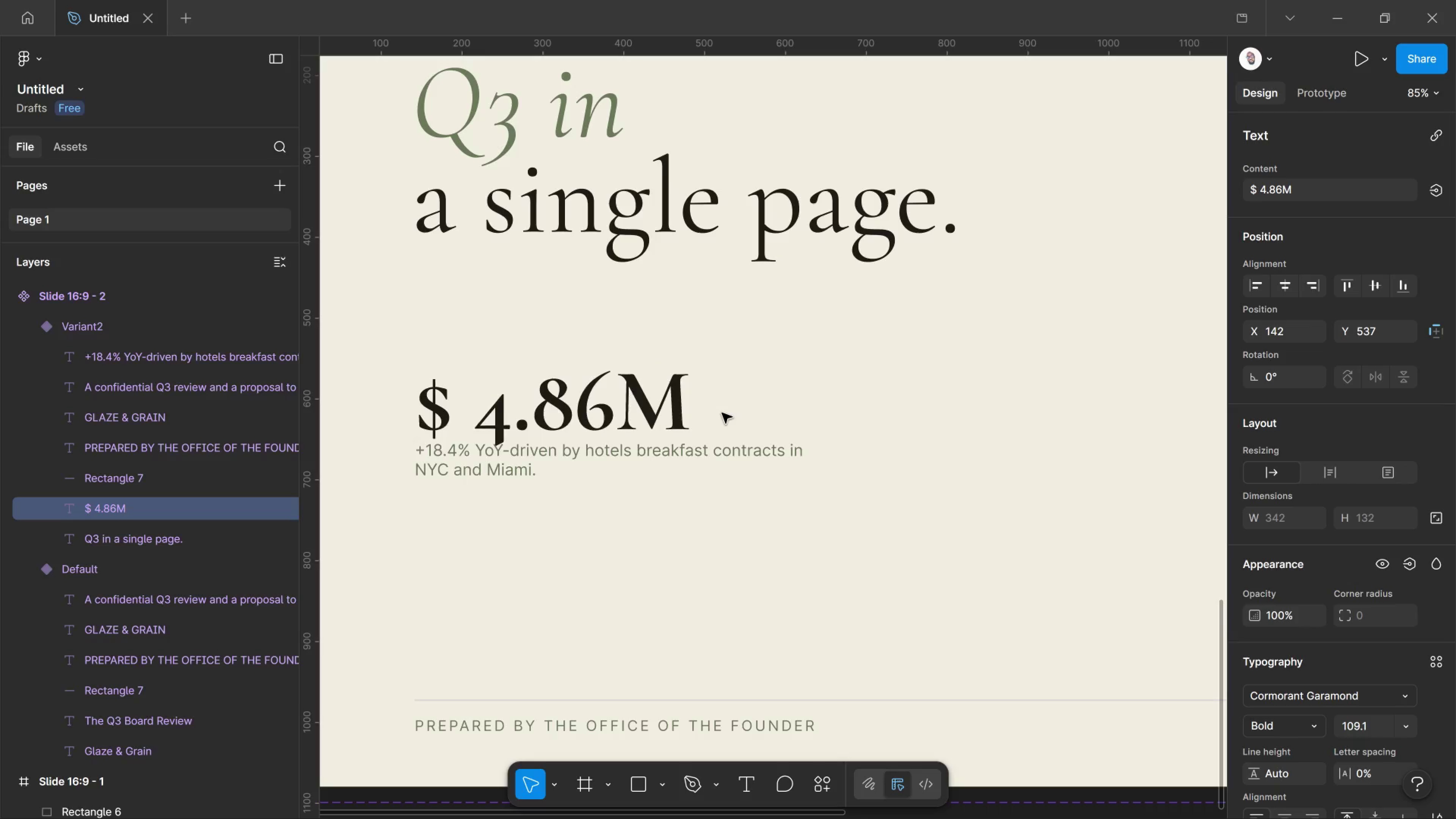 
key(Control+Shift+Comma)
 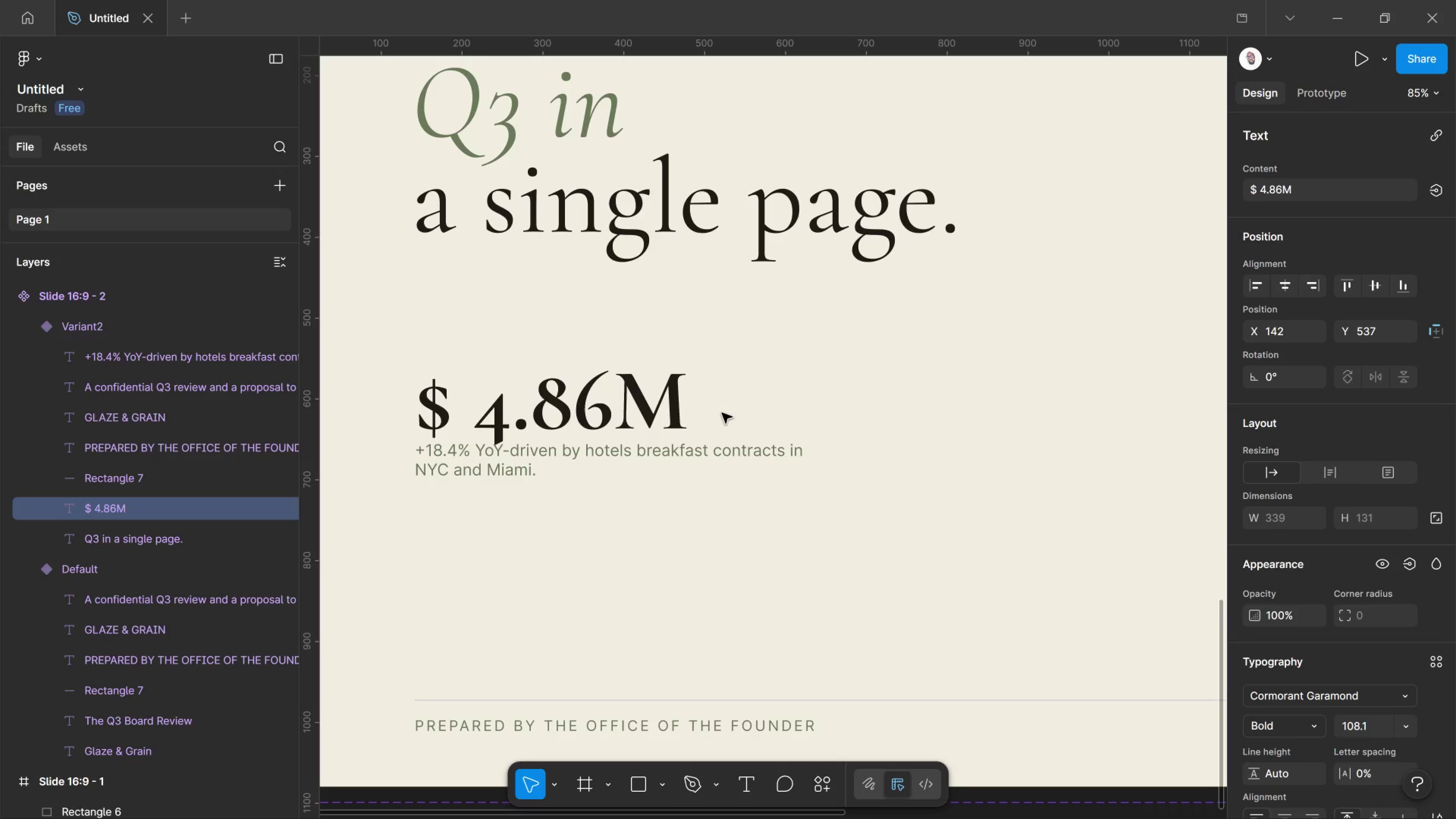 
key(Control+Shift+Comma)
 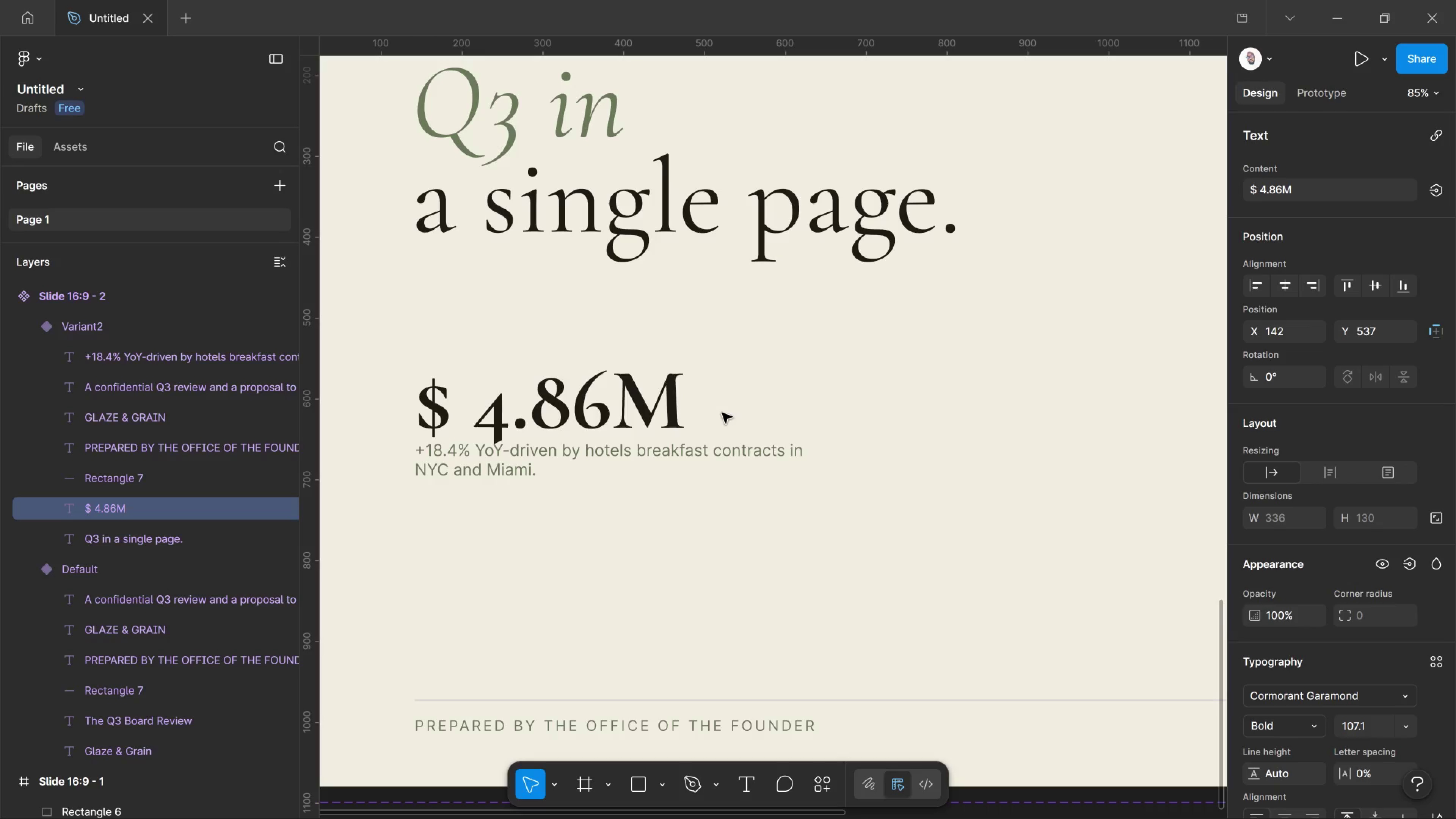 
key(Control+Shift+Comma)
 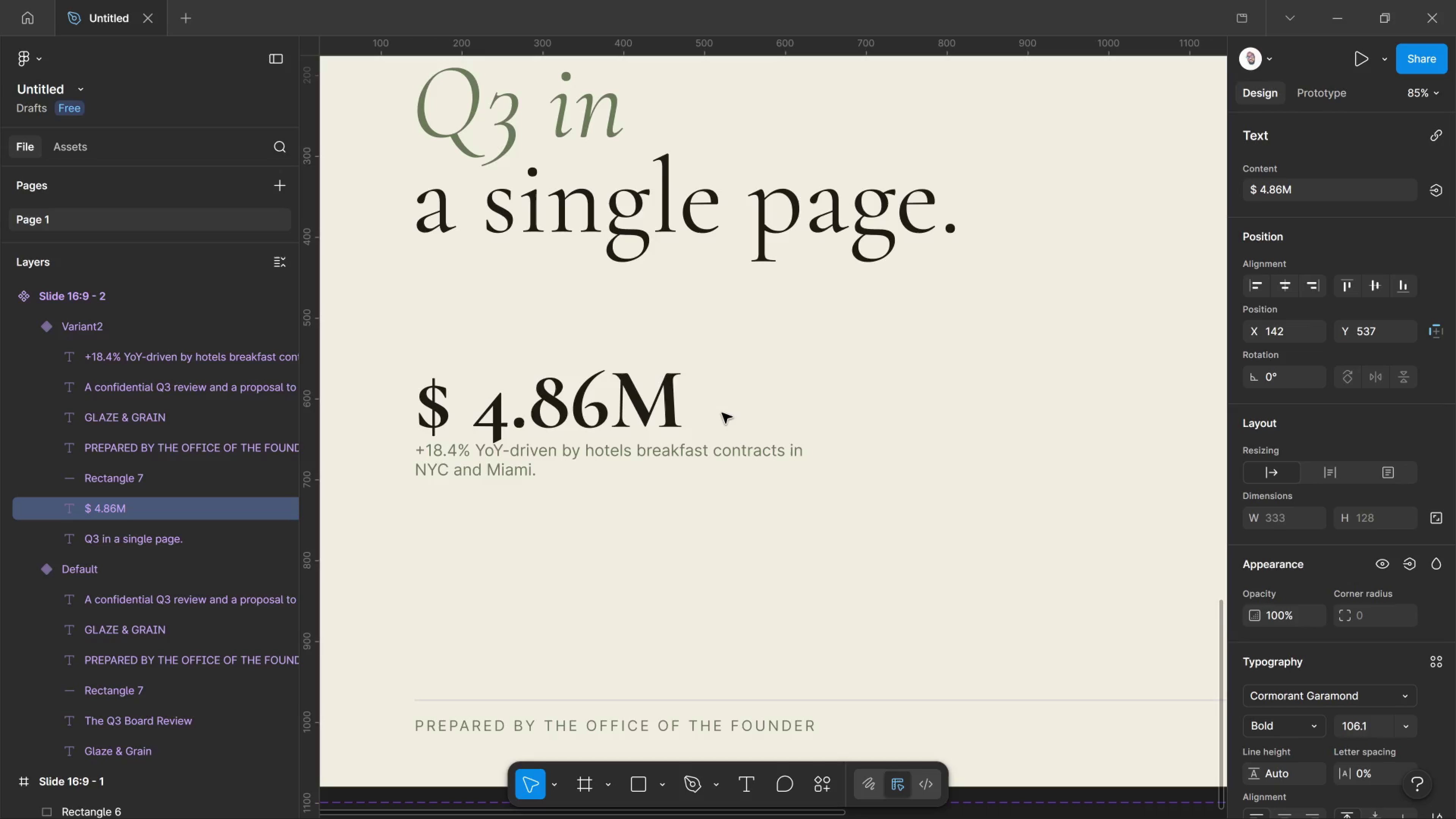 
key(Control+Shift+Comma)
 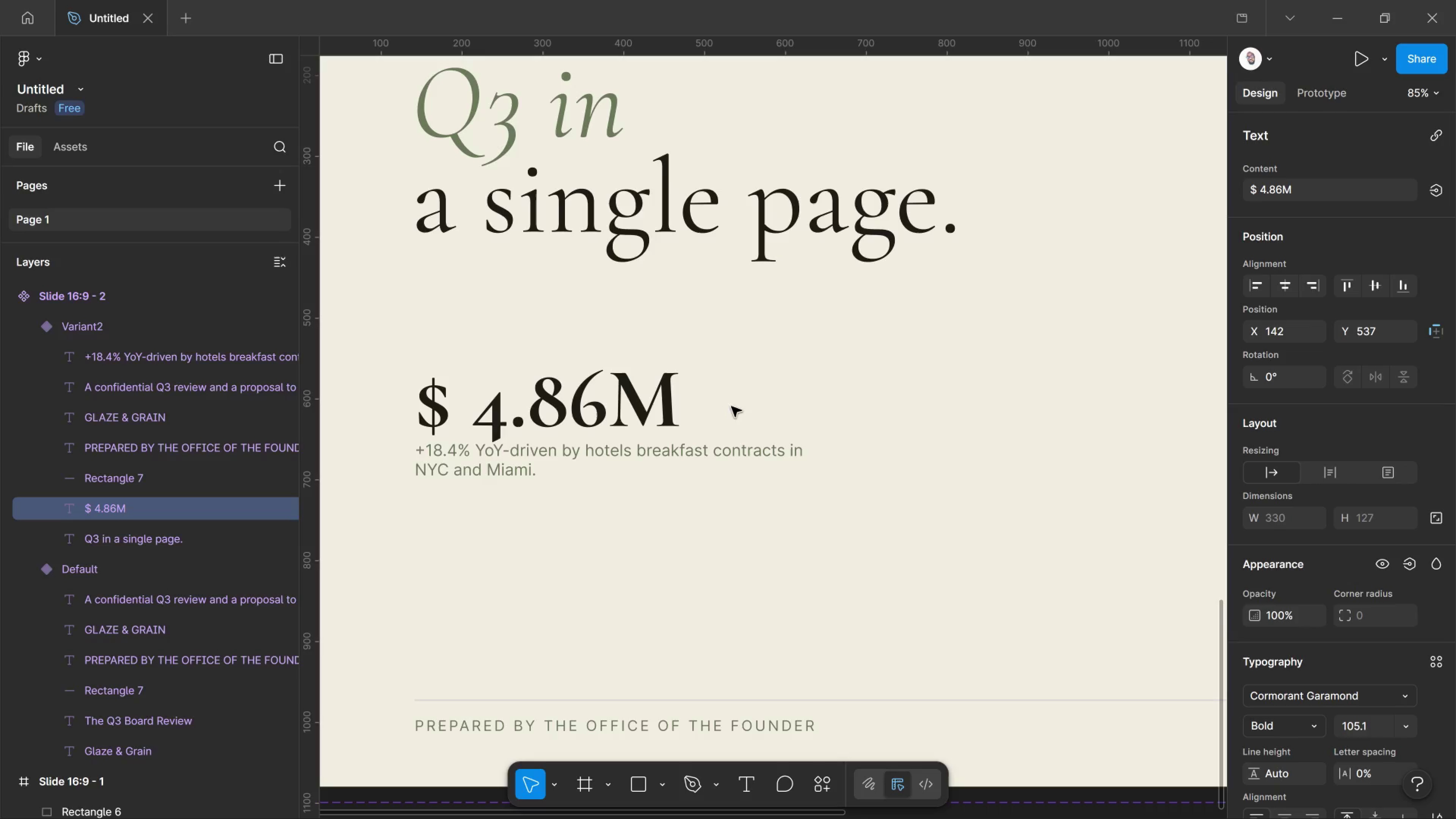 
left_click([739, 403])
 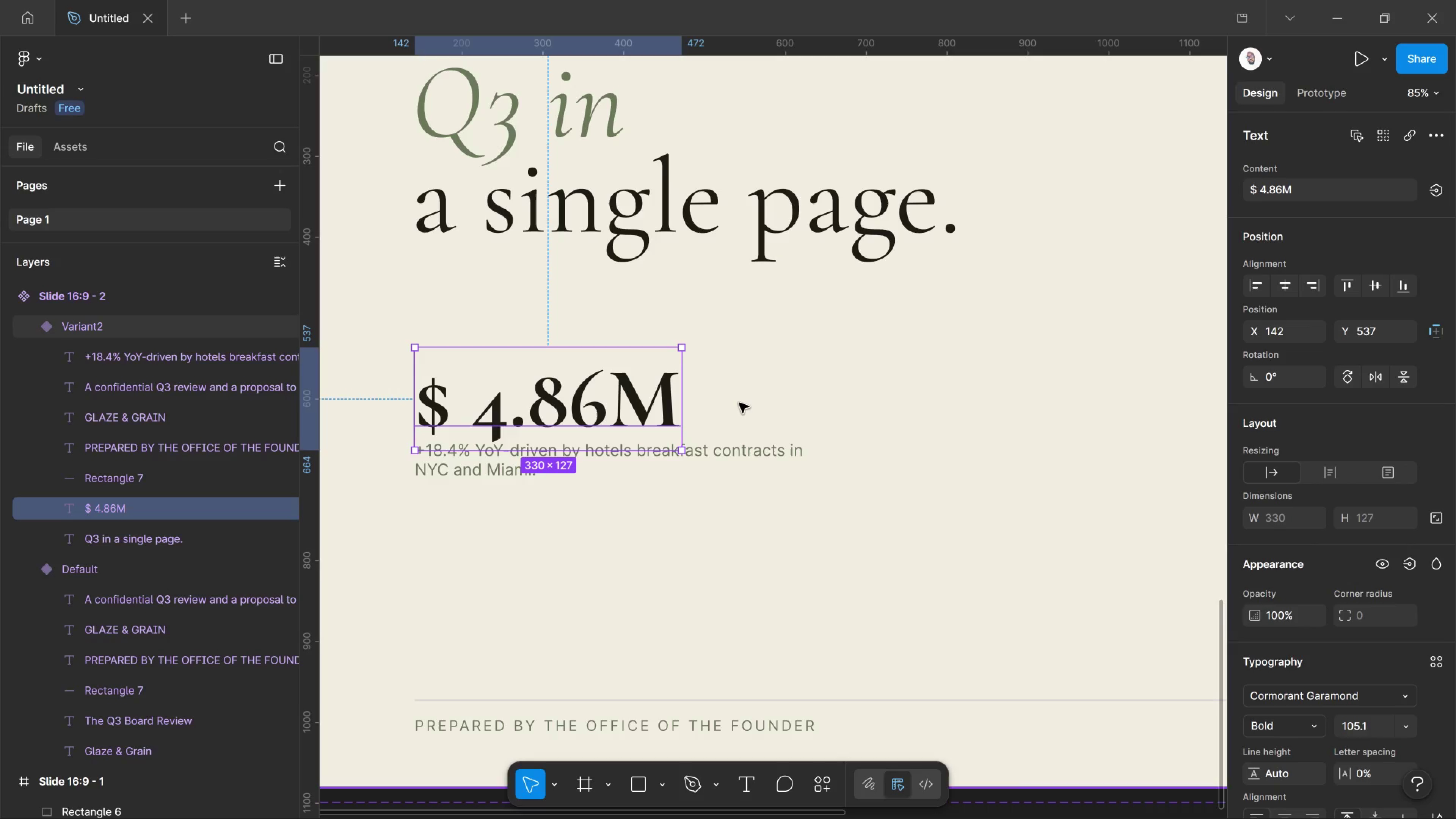 
key(ArrowUp)
 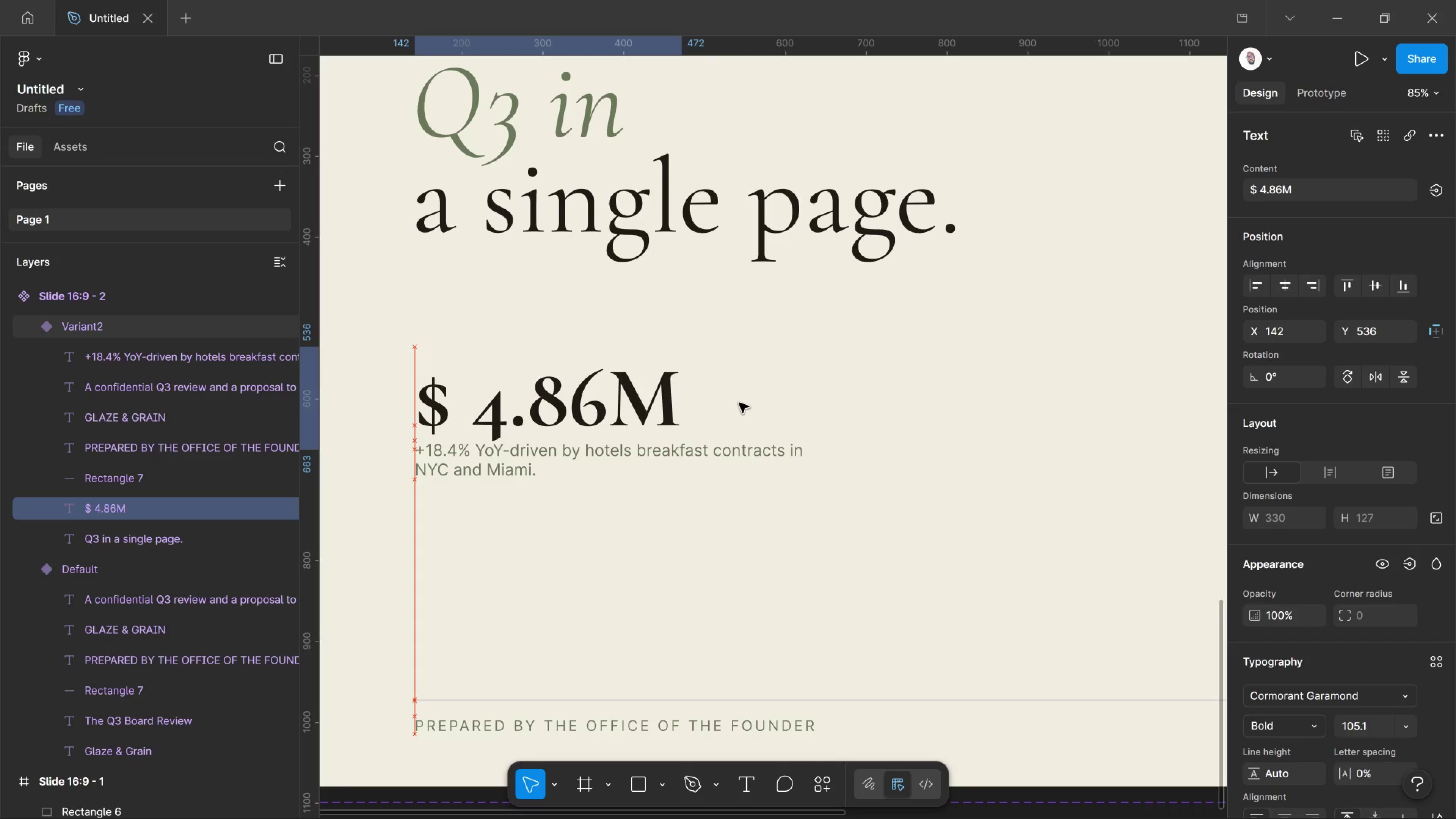 
key(ArrowUp)
 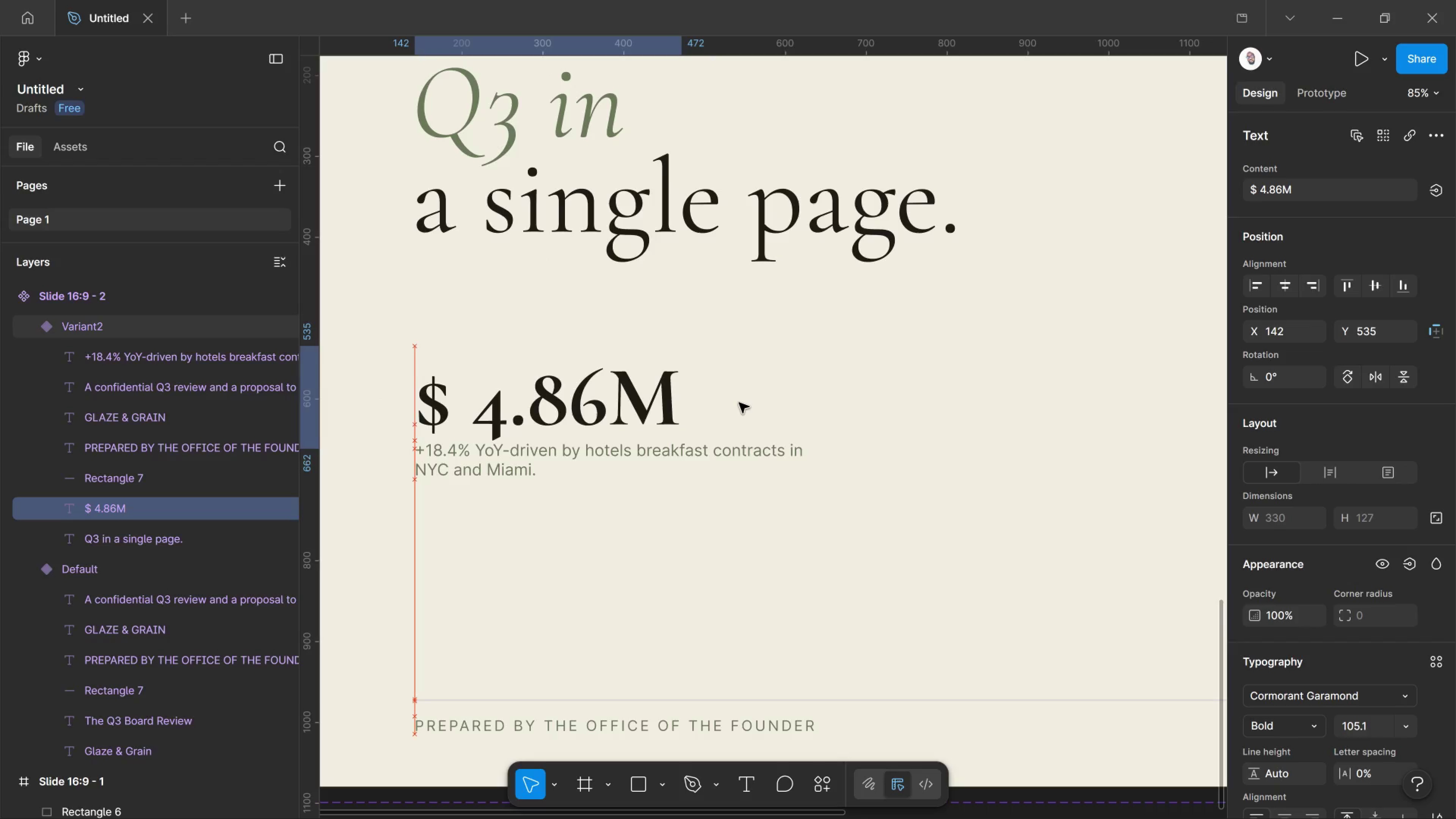 
hold_key(key=ArrowUp, duration=0.66)
 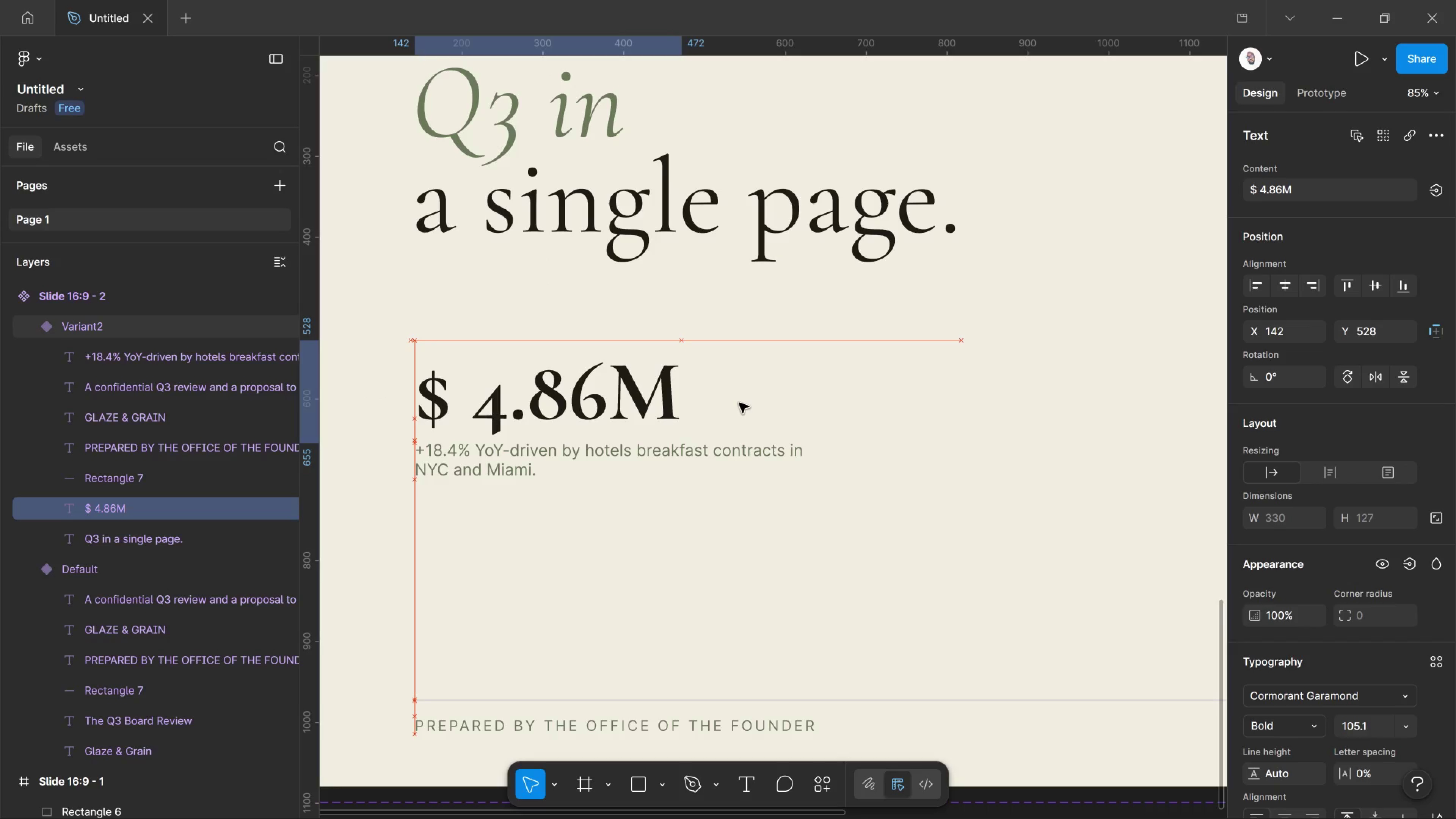 
key(ArrowUp)
 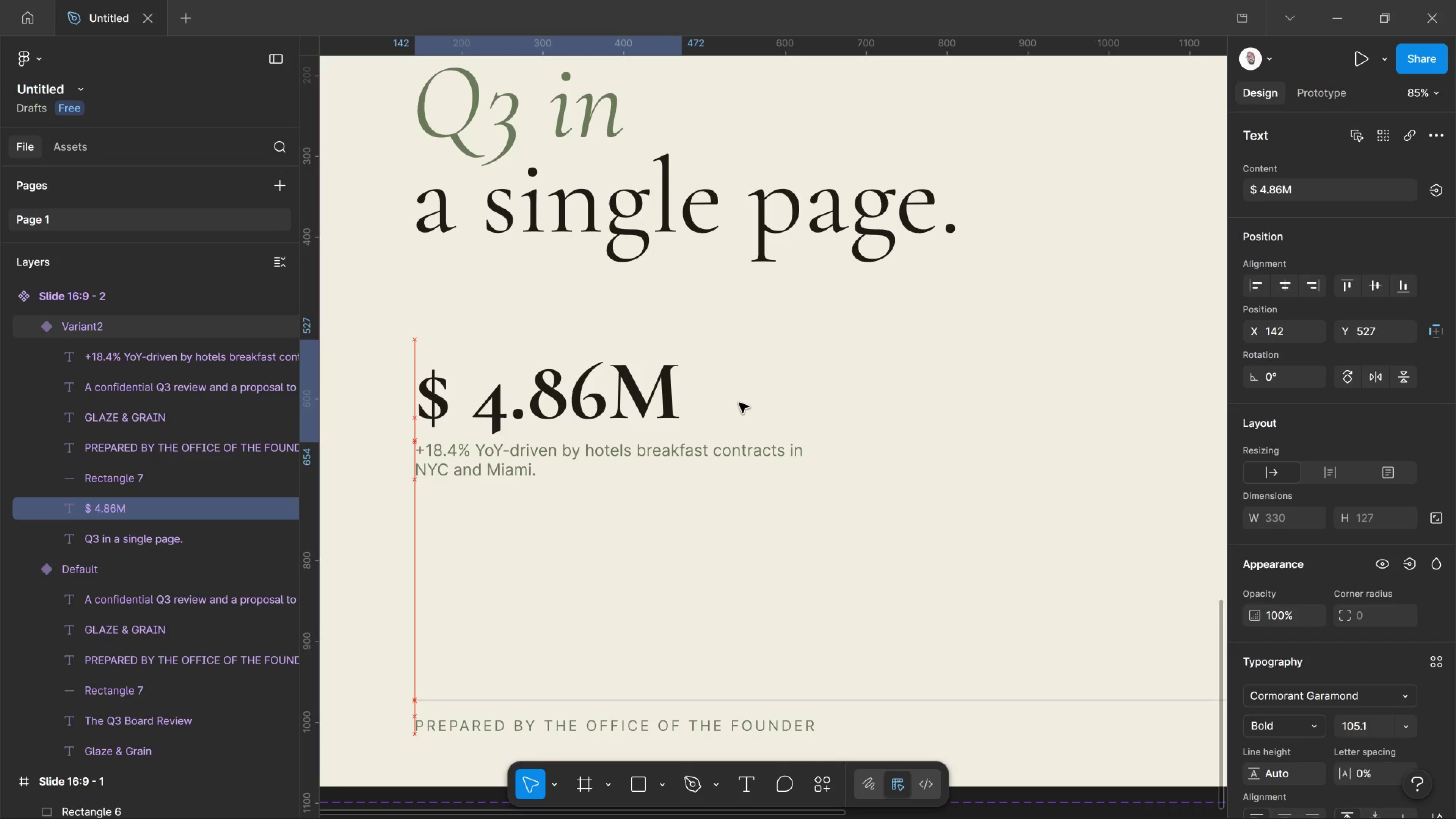 
key(ArrowUp)
 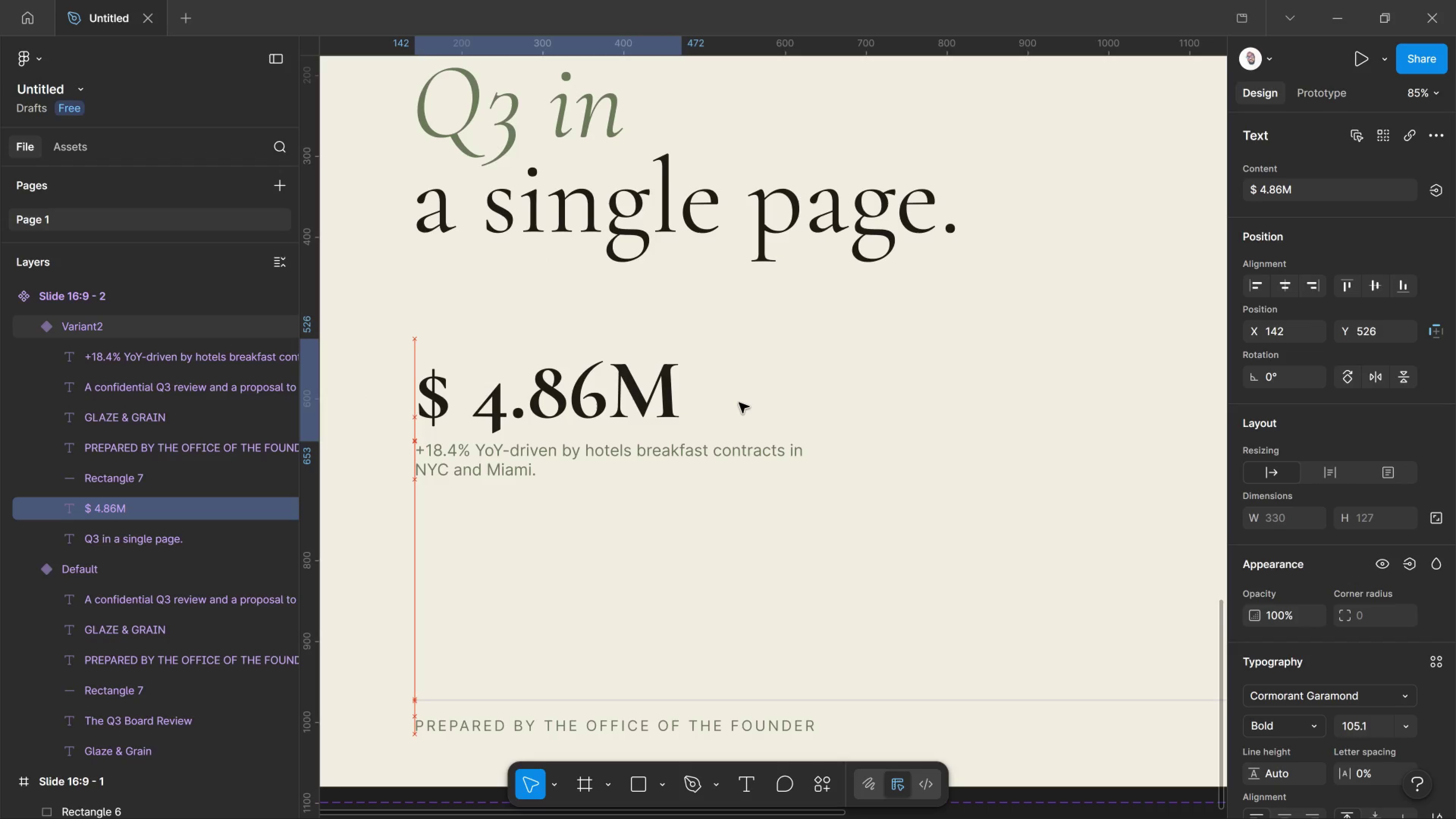 
key(ArrowUp)
 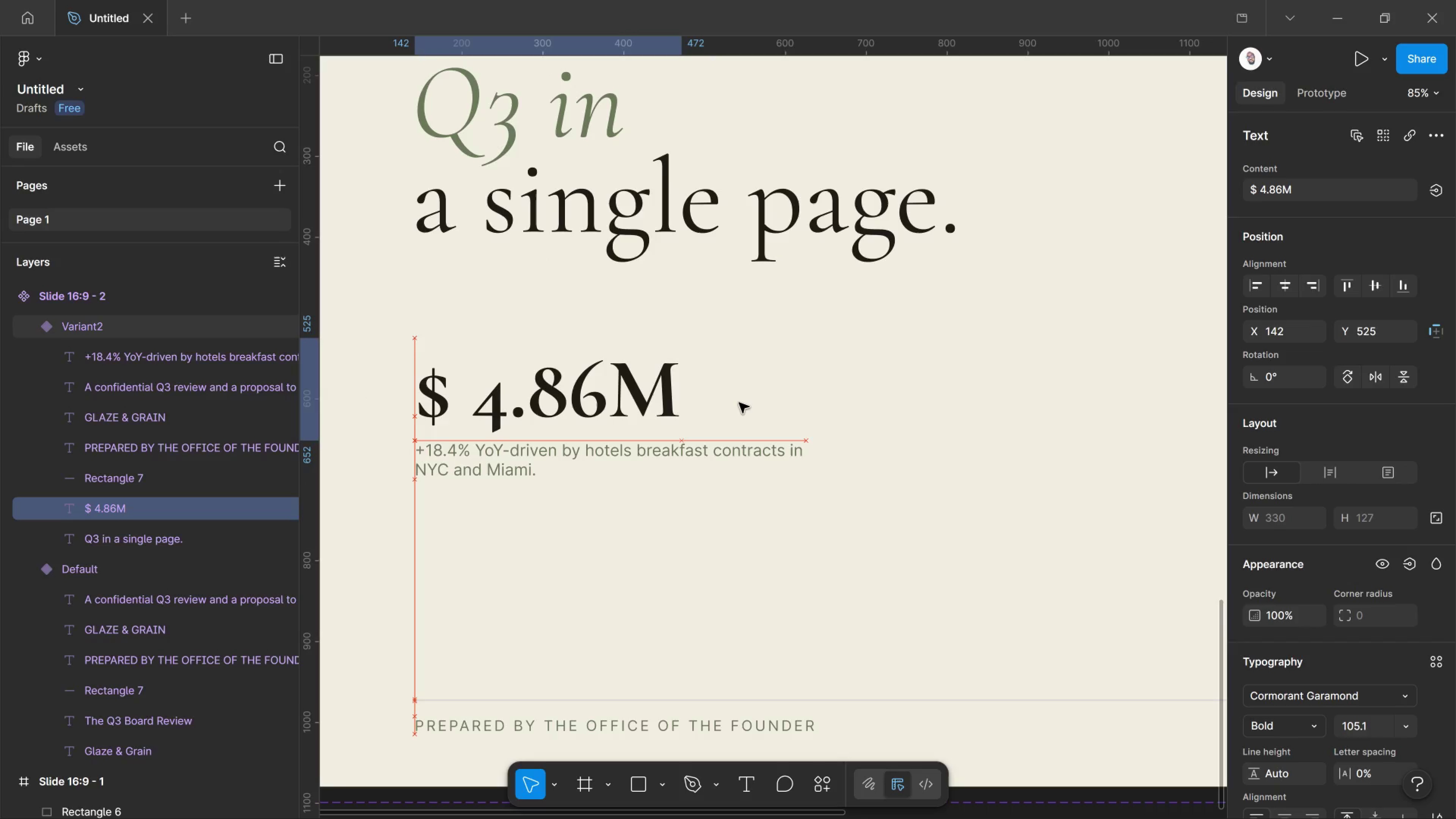 
key(ArrowUp)
 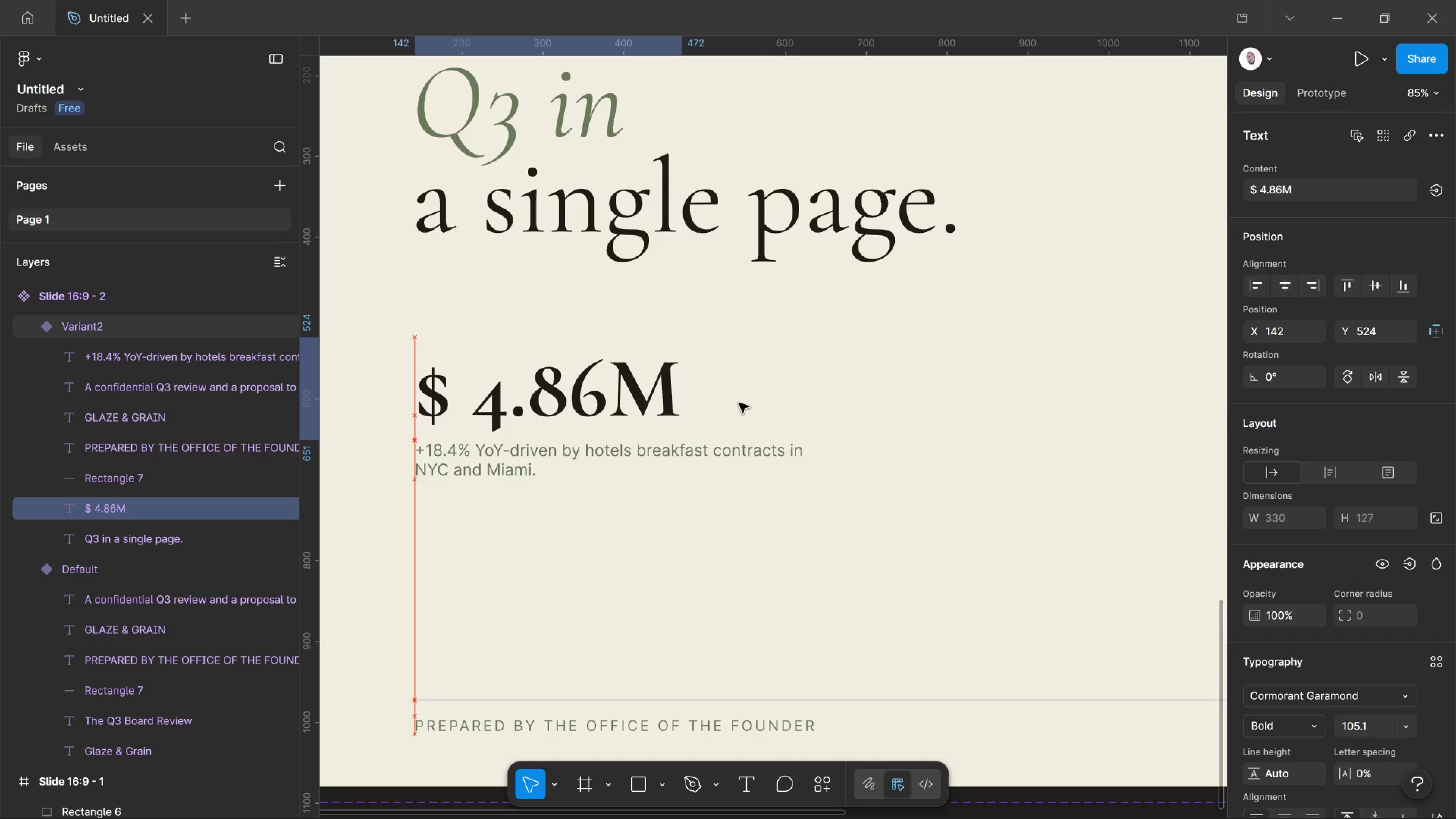 
key(ArrowUp)
 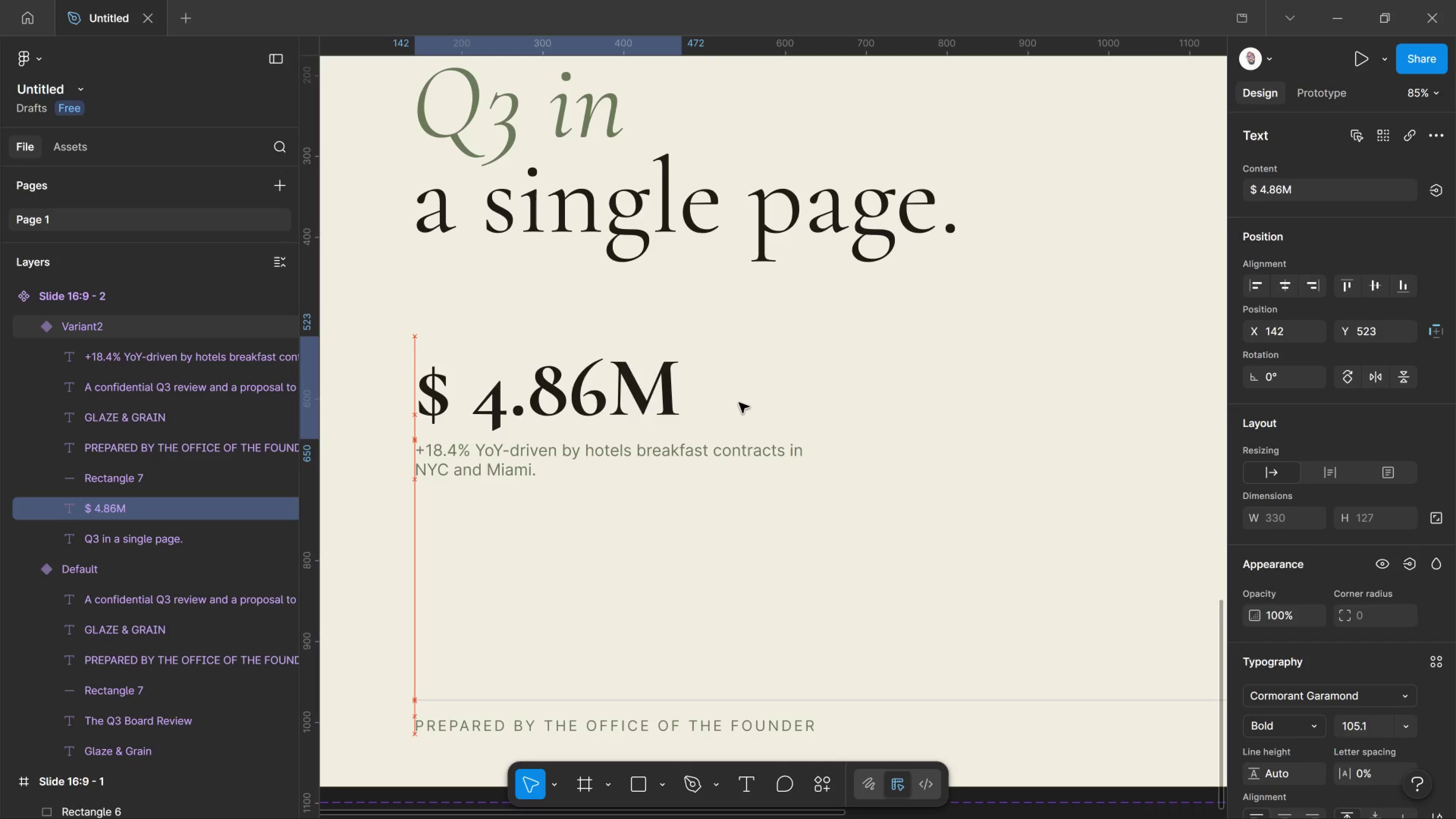 
key(ArrowUp)
 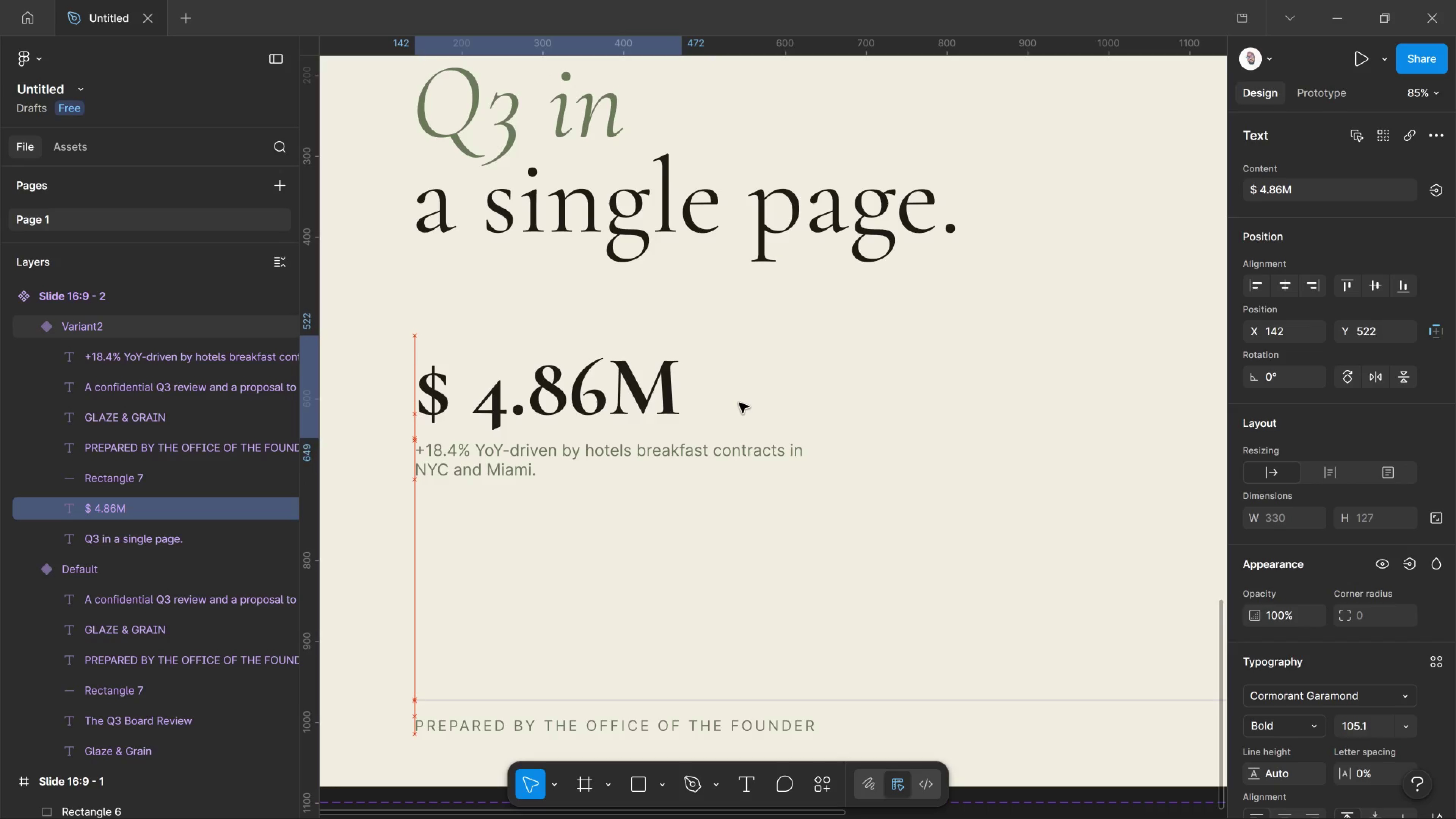 
key(ArrowUp)
 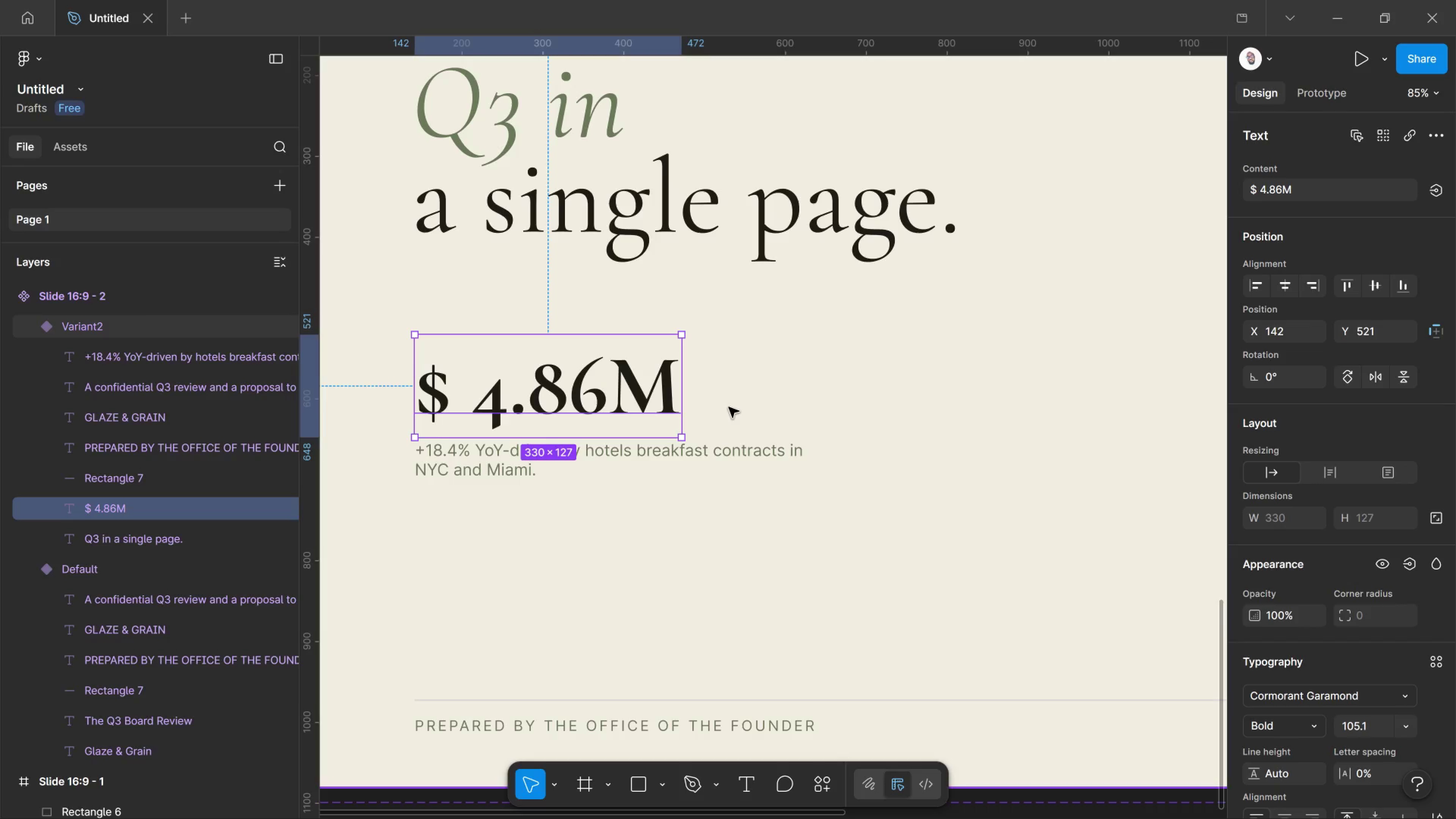 
wait(7.33)
 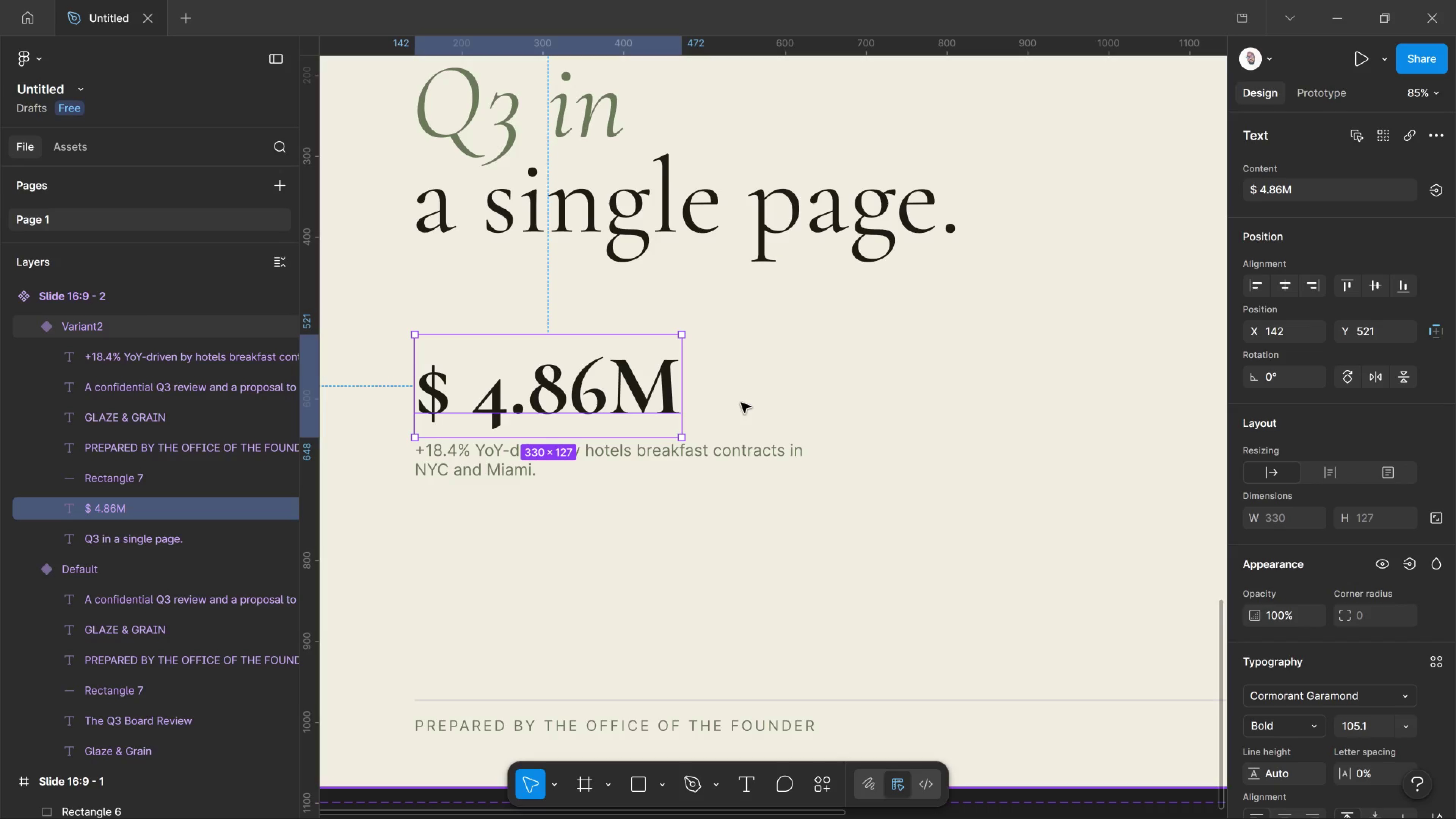 
scroll: coordinate [752, 350], scroll_direction: up, amount: 4.0
 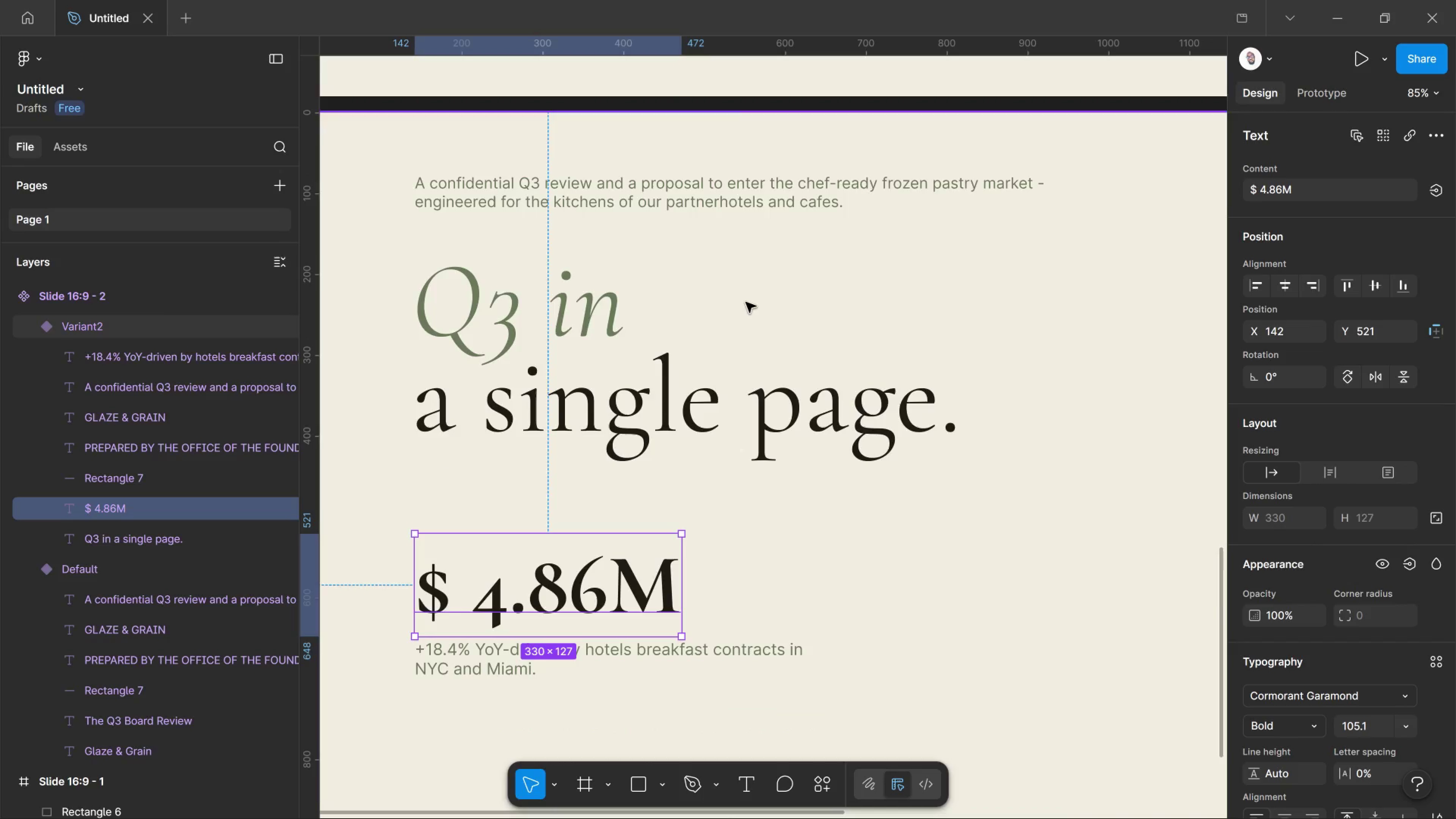 
hold_key(key=AltLeft, duration=0.44)
scroll: coordinate [739, 326], scroll_direction: down, amount: 9.0
 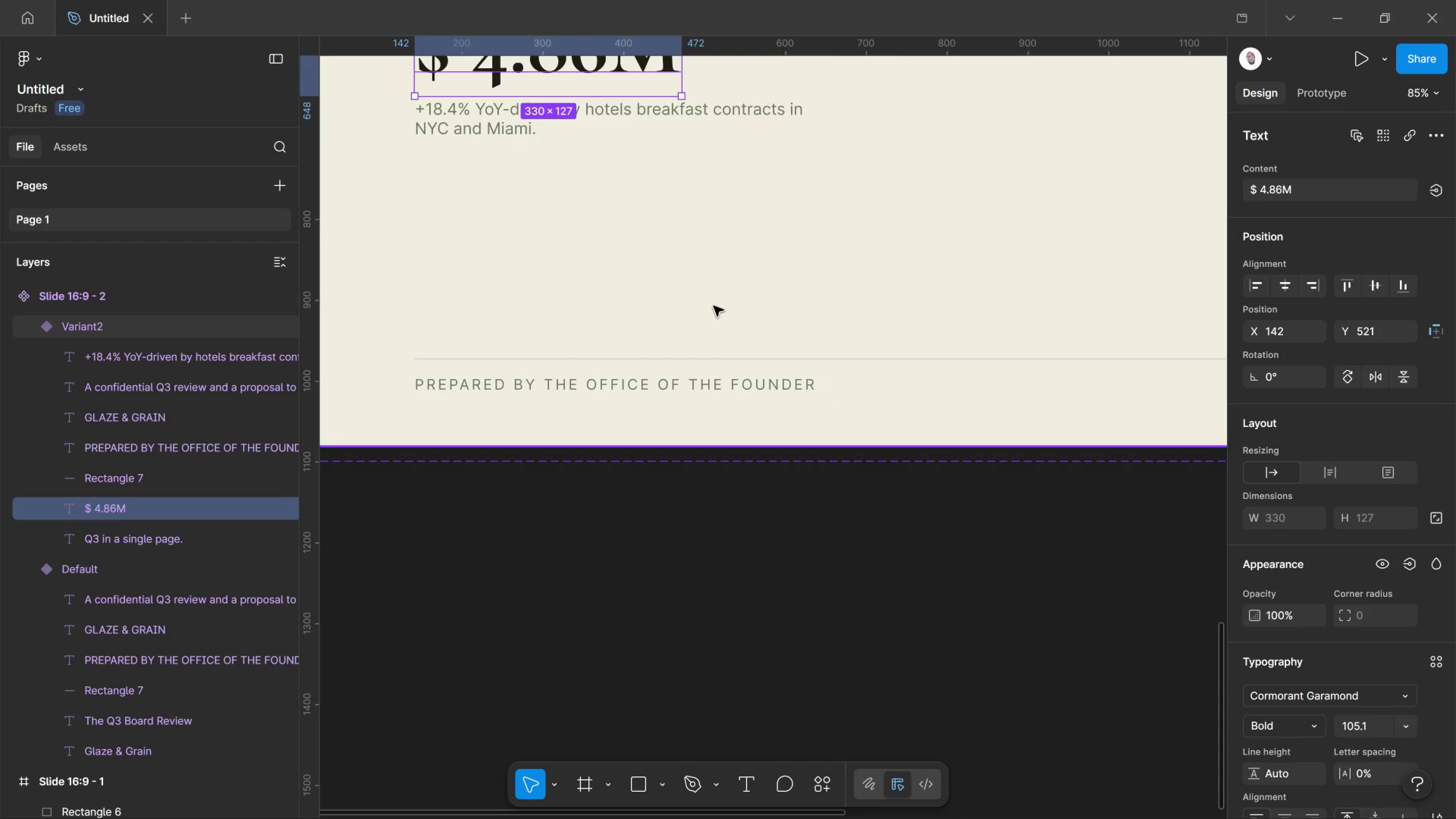 
hold_key(key=AltLeft, duration=0.42)
scroll: coordinate [727, 314], scroll_direction: down, amount: 8.0
 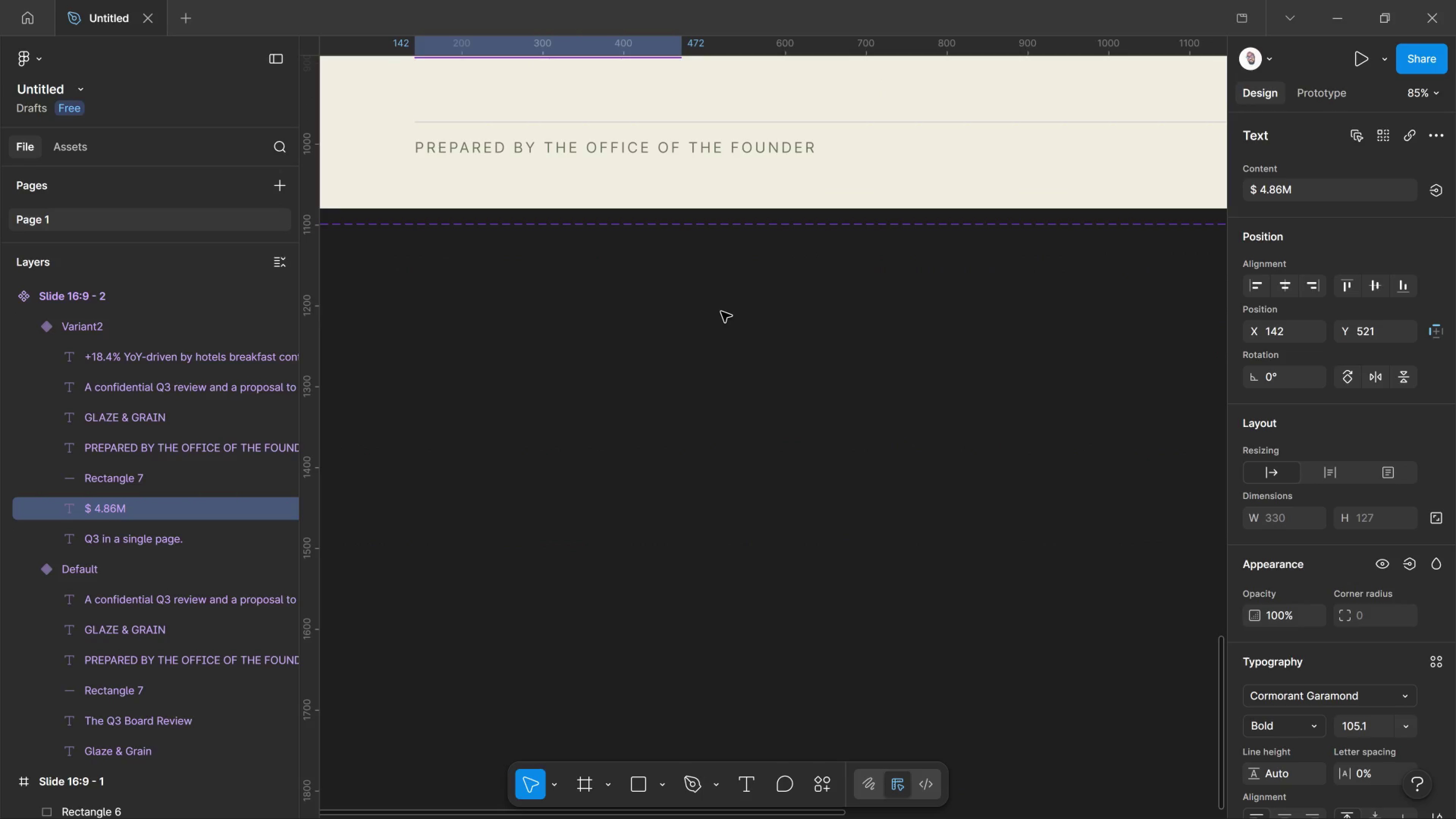 
hold_key(key=ControlLeft, duration=1.05)
scroll: coordinate [716, 281], scroll_direction: down, amount: 1.0
 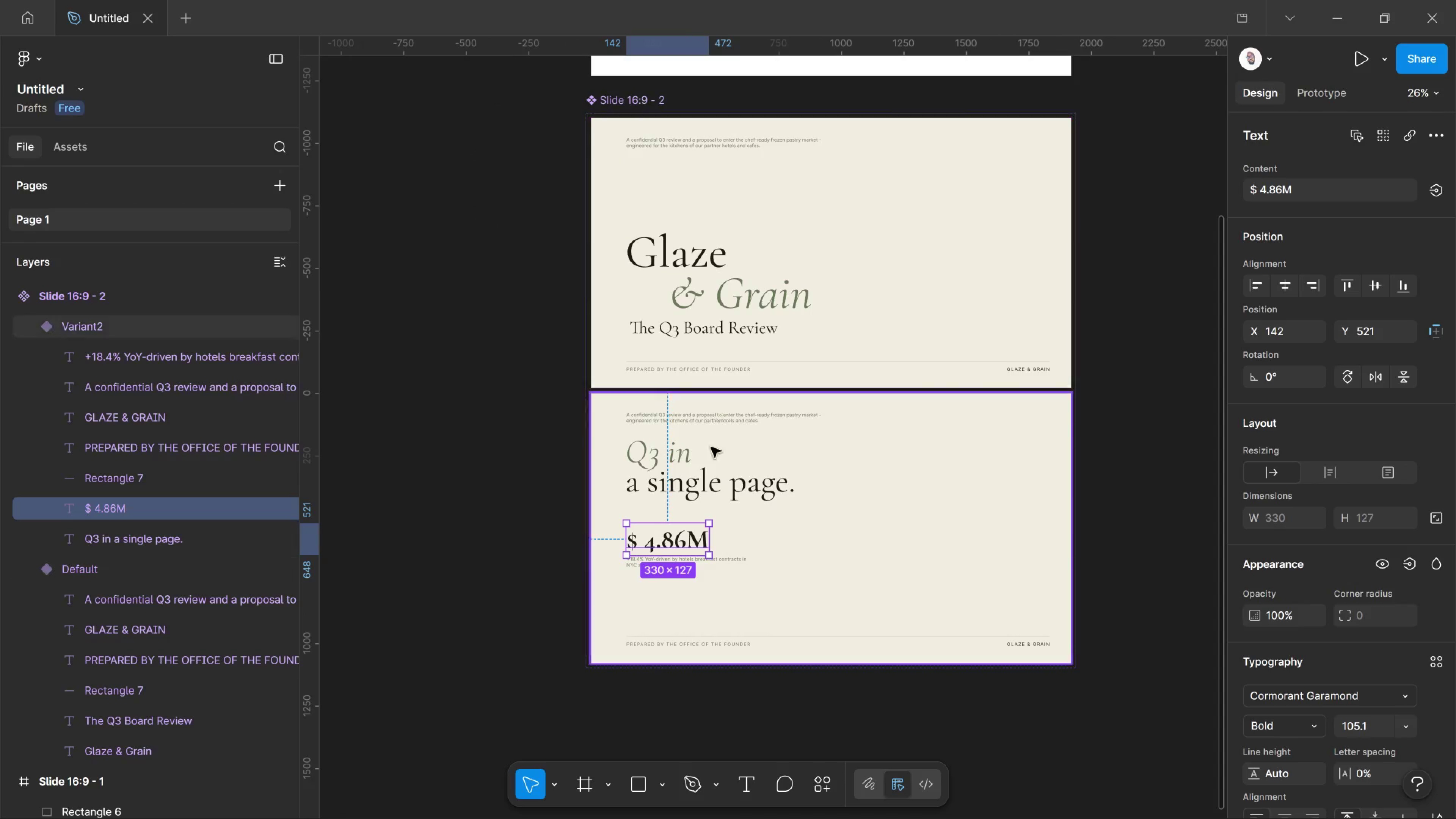 
scroll: coordinate [697, 463], scroll_direction: up, amount: 4.0
 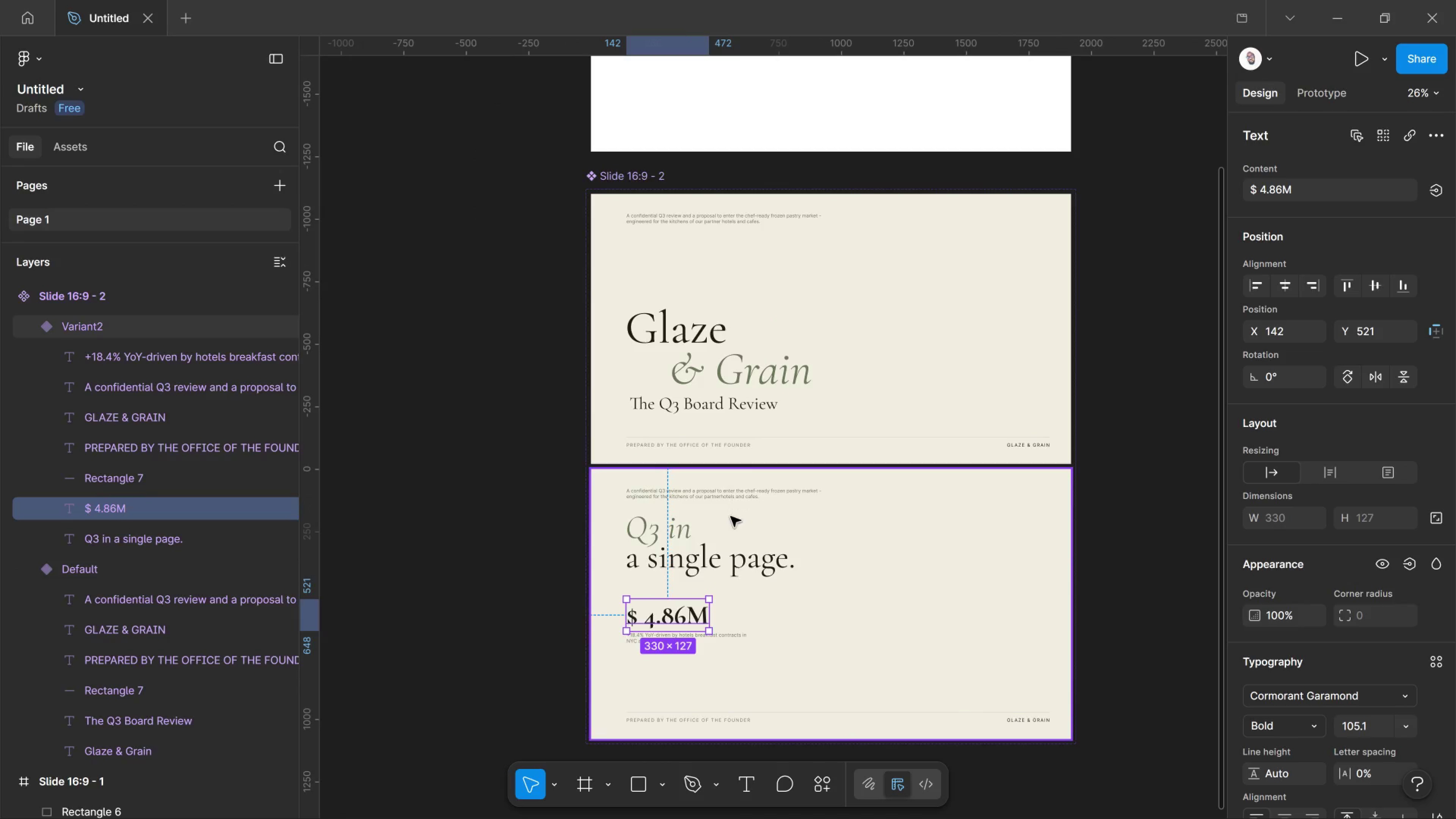 
hold_key(key=AltLeft, duration=0.45)
scroll: coordinate [724, 542], scroll_direction: up, amount: 3.0
 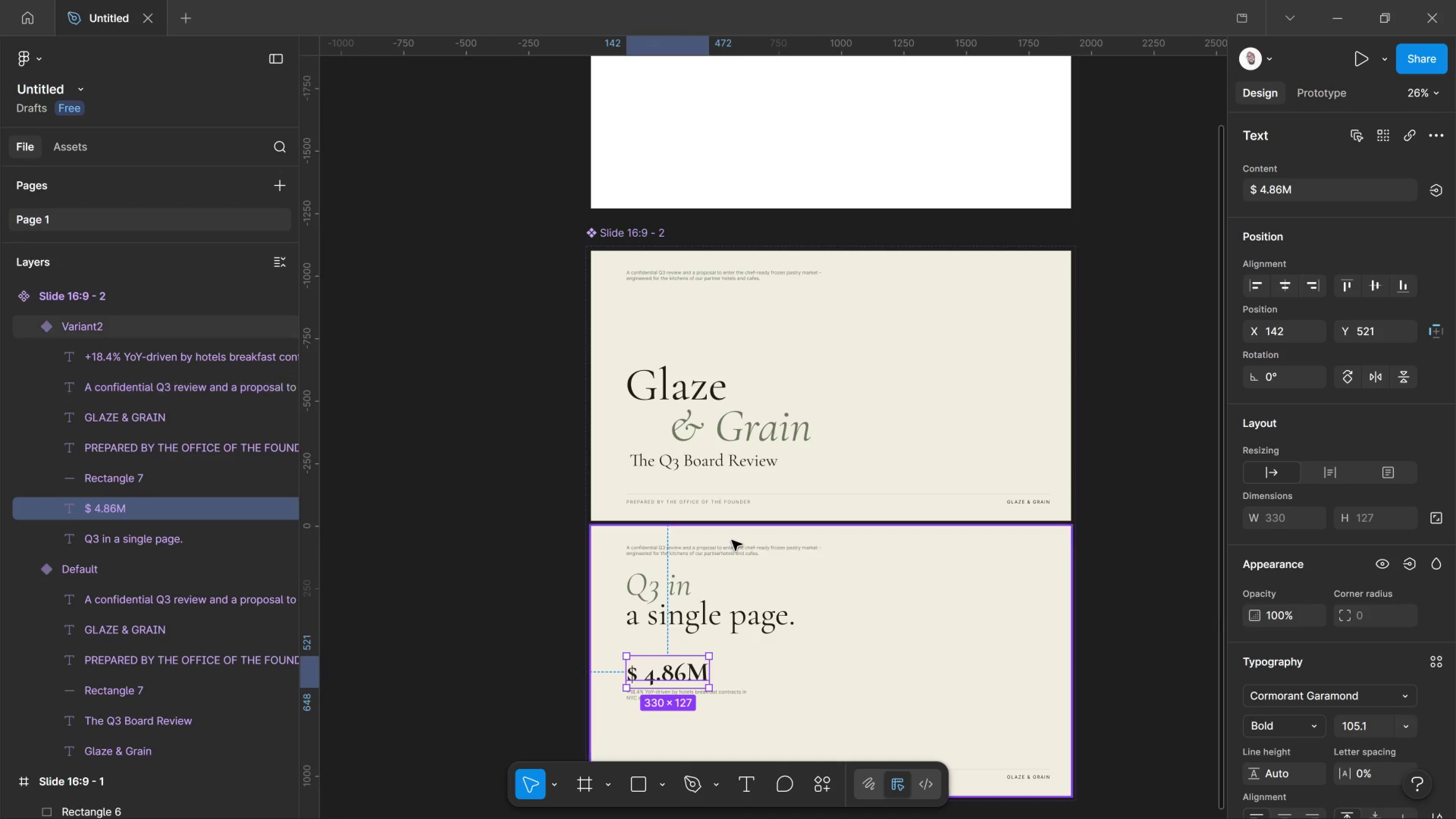 
hold_key(key=ControlLeft, duration=0.53)
 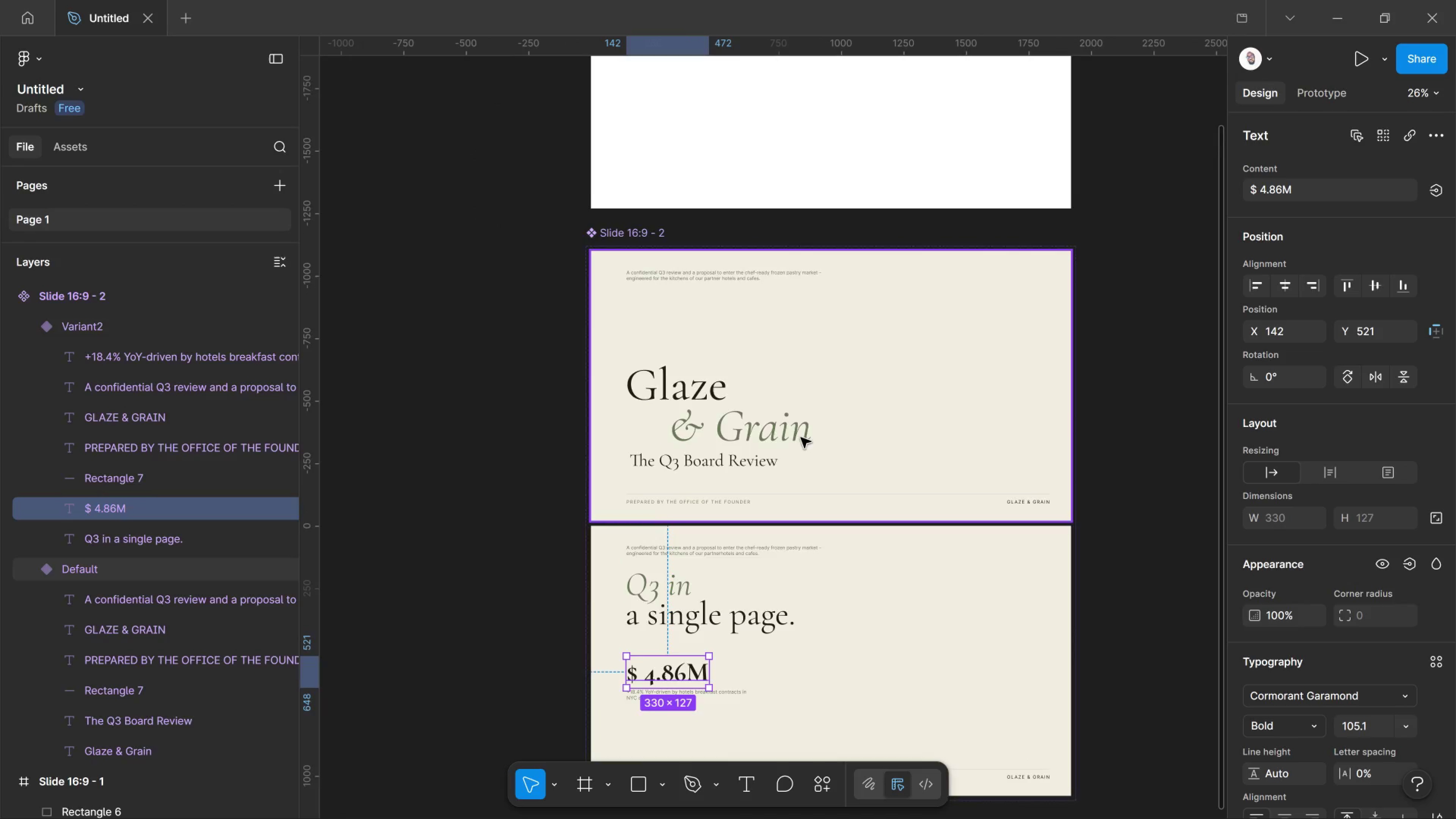 
scroll: coordinate [801, 438], scroll_direction: down, amount: 5.0
 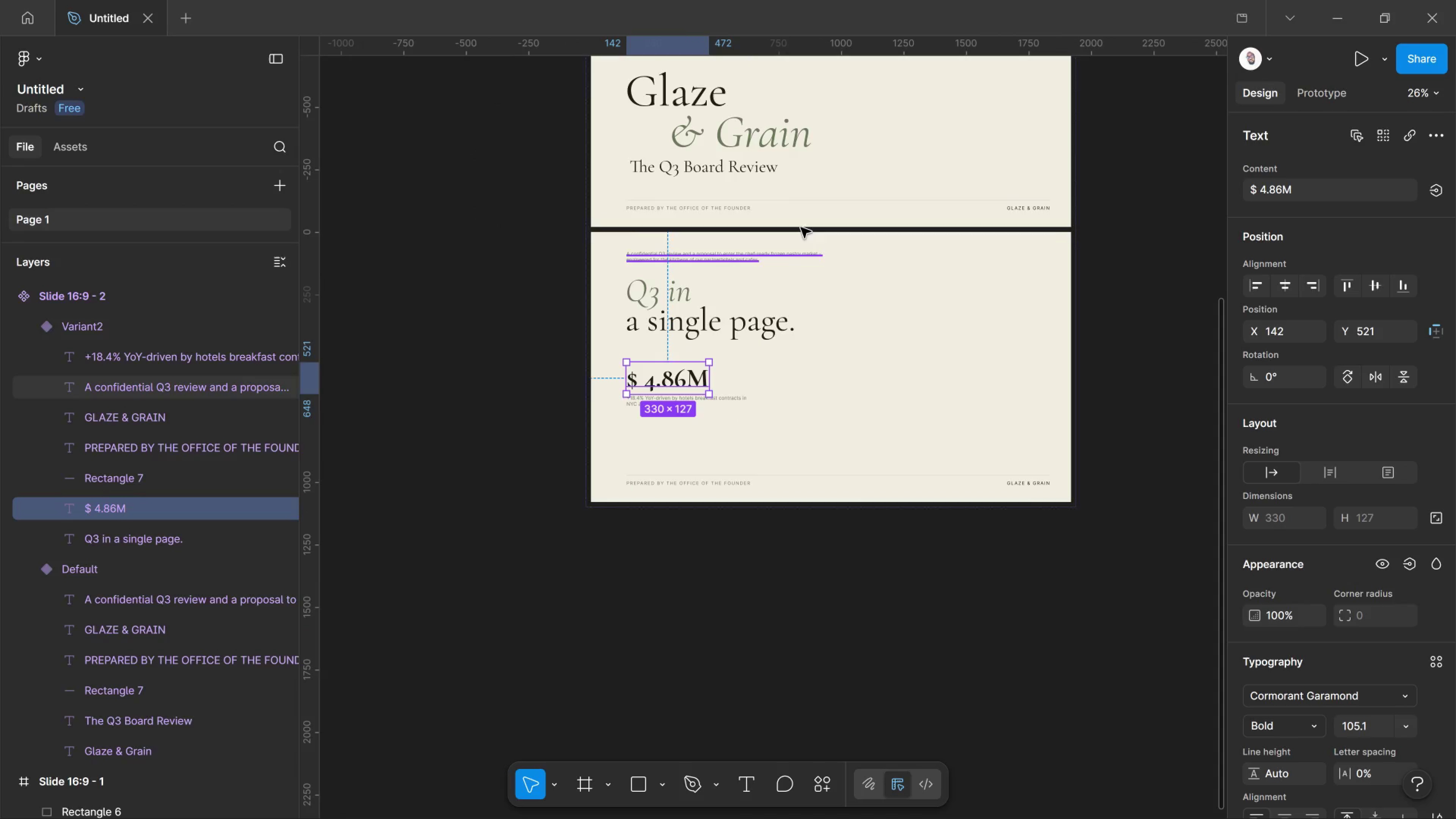 
hold_key(key=ControlLeft, duration=1.13)
scroll: coordinate [799, 226], scroll_direction: up, amount: 6.0
 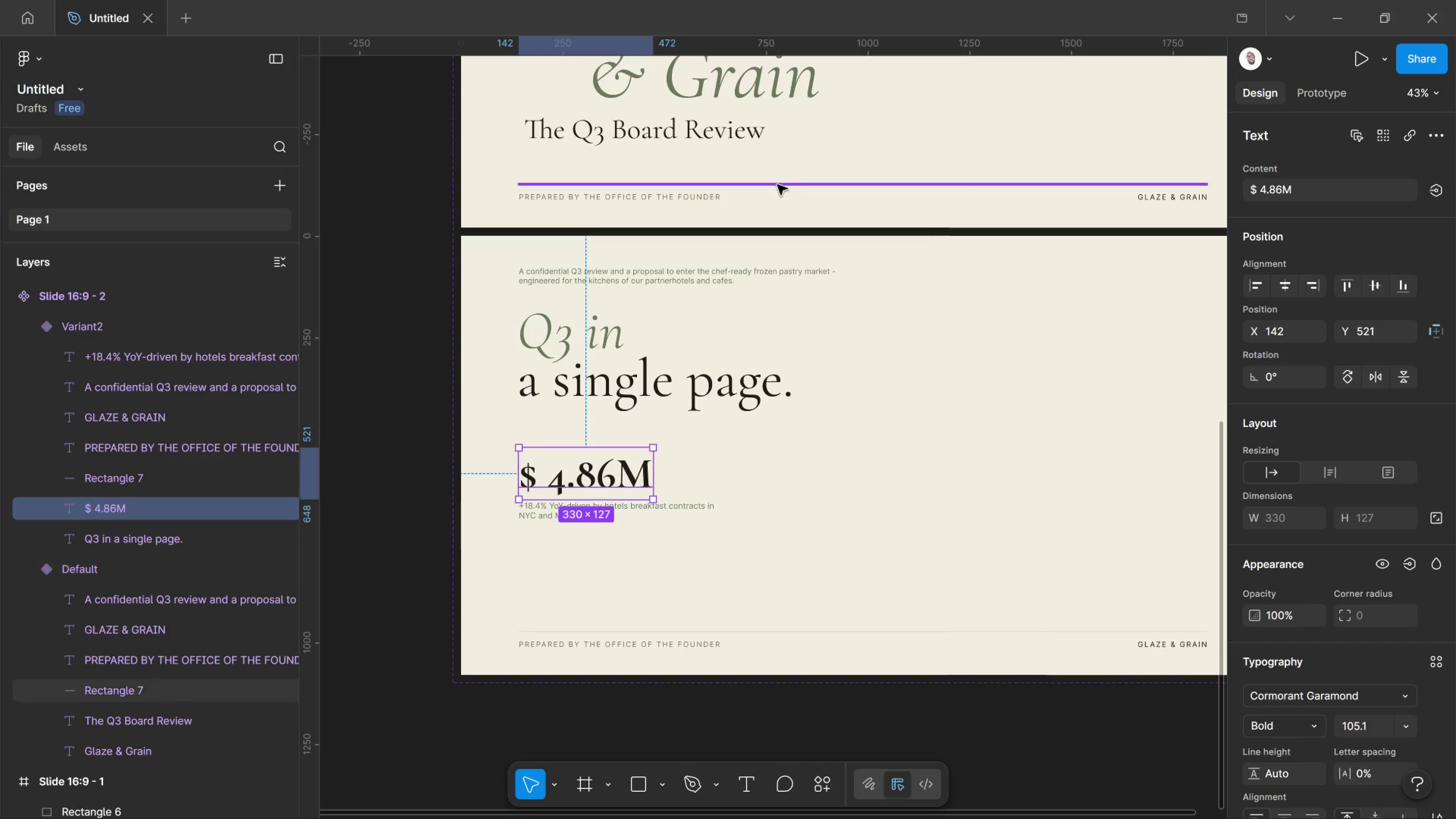 
hold_key(key=ControlLeft, duration=1.19)
left_click([777, 185])
 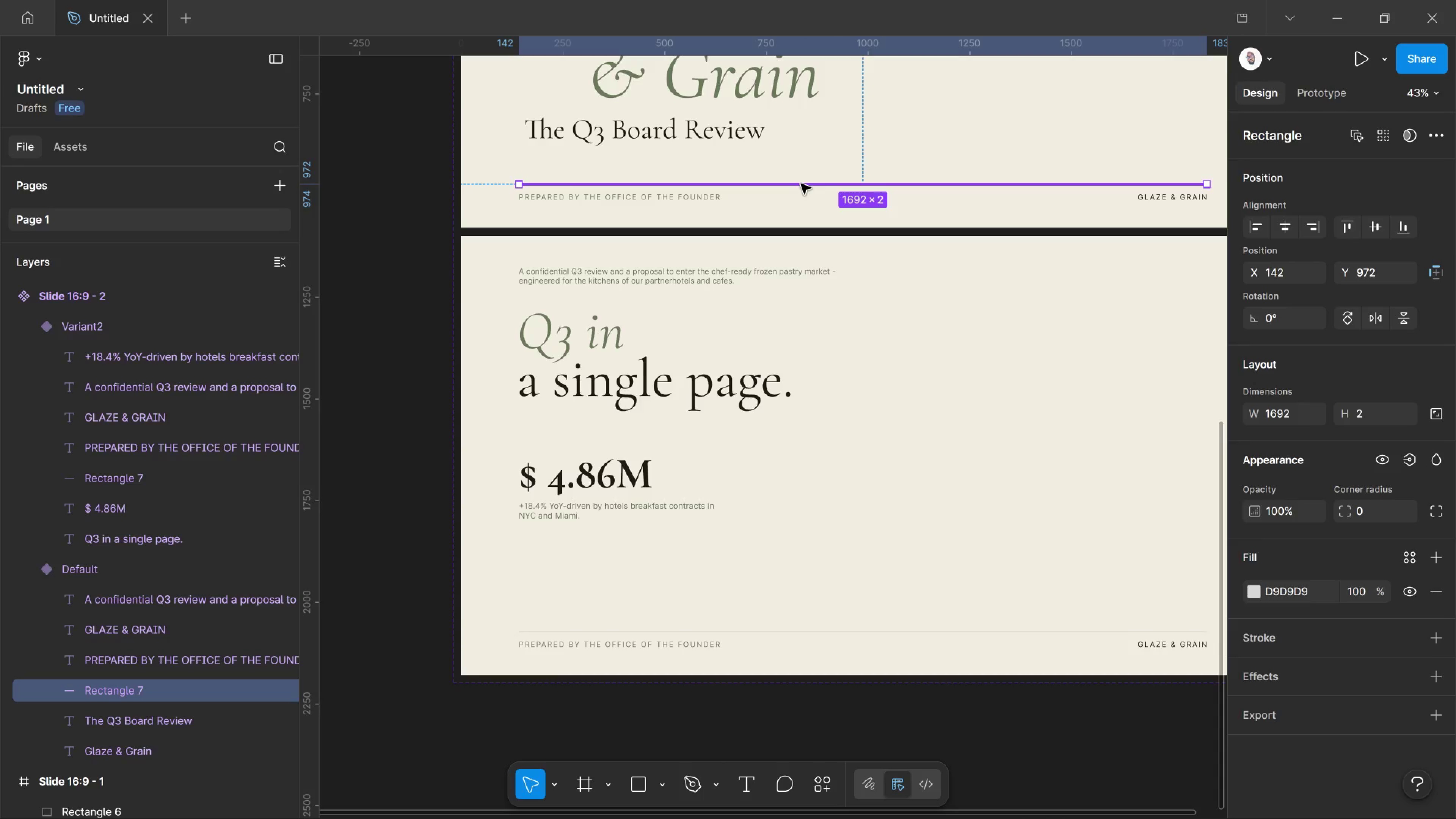 
hold_key(key=AltLeft, duration=7.4)
left_click_drag(start_coordinate=[801, 184], to_coordinate=[783, 436])
 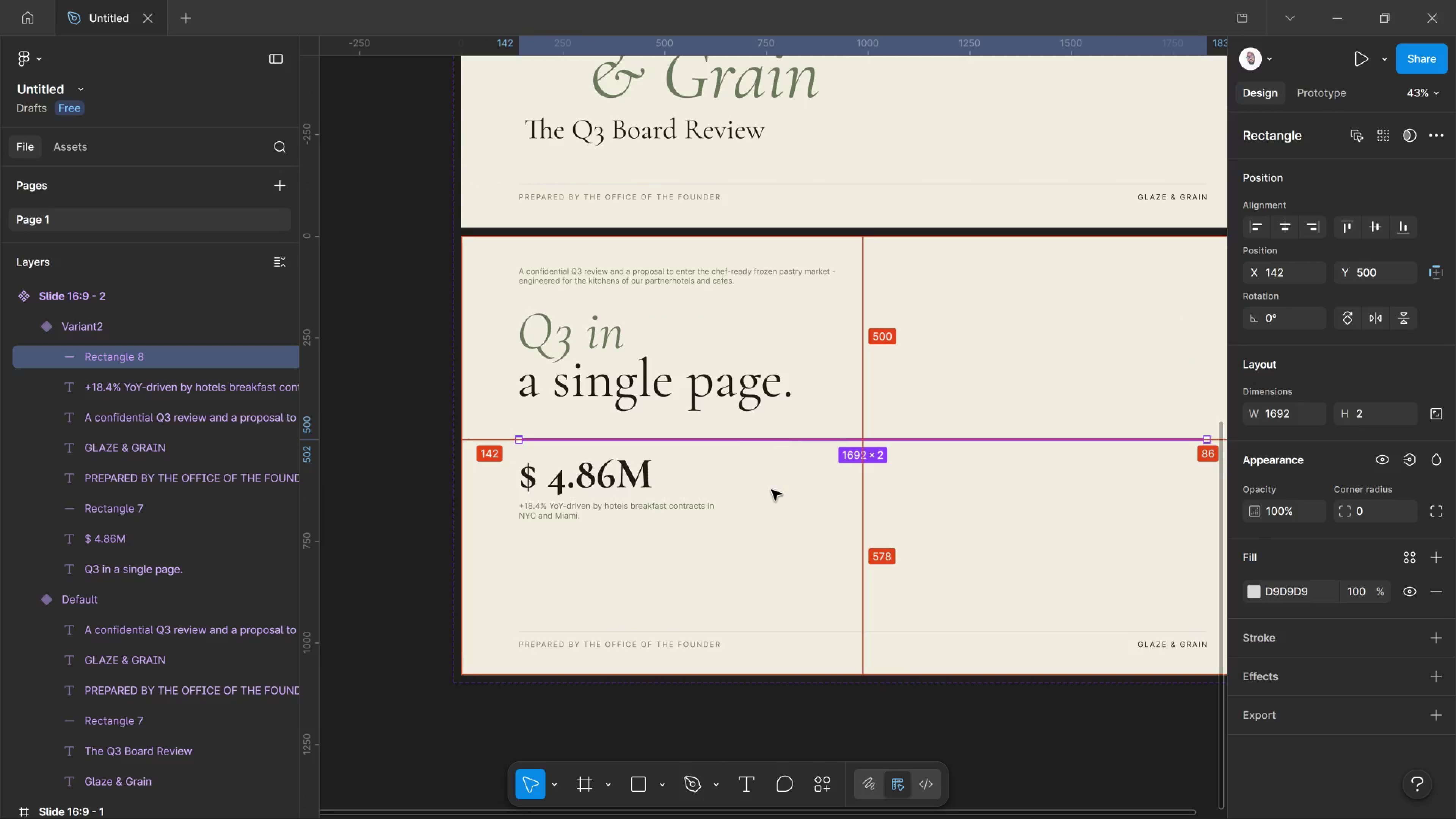 
hold_key(key=ShiftLeft, duration=5.4)
 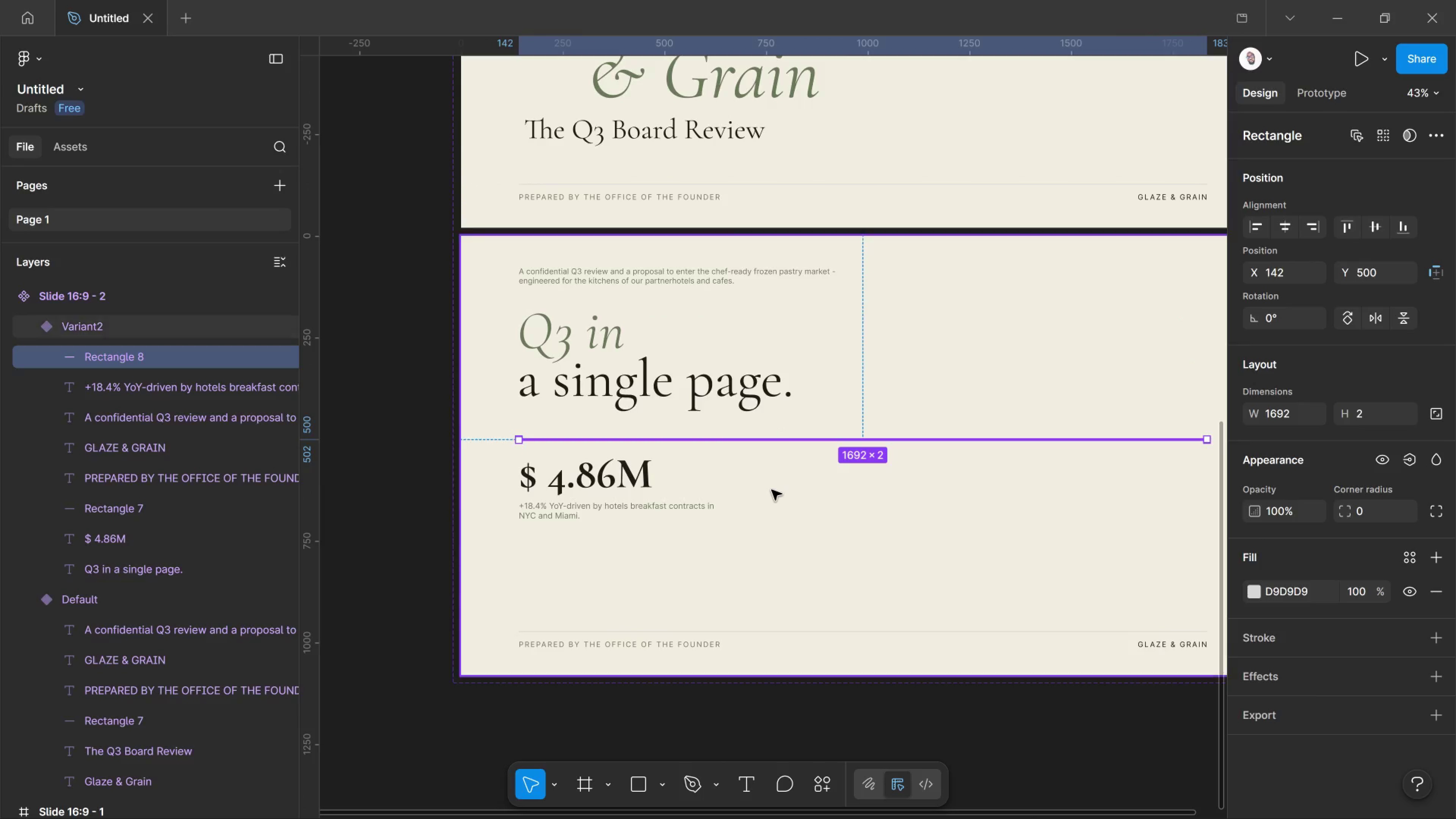 
left_click([772, 490])
 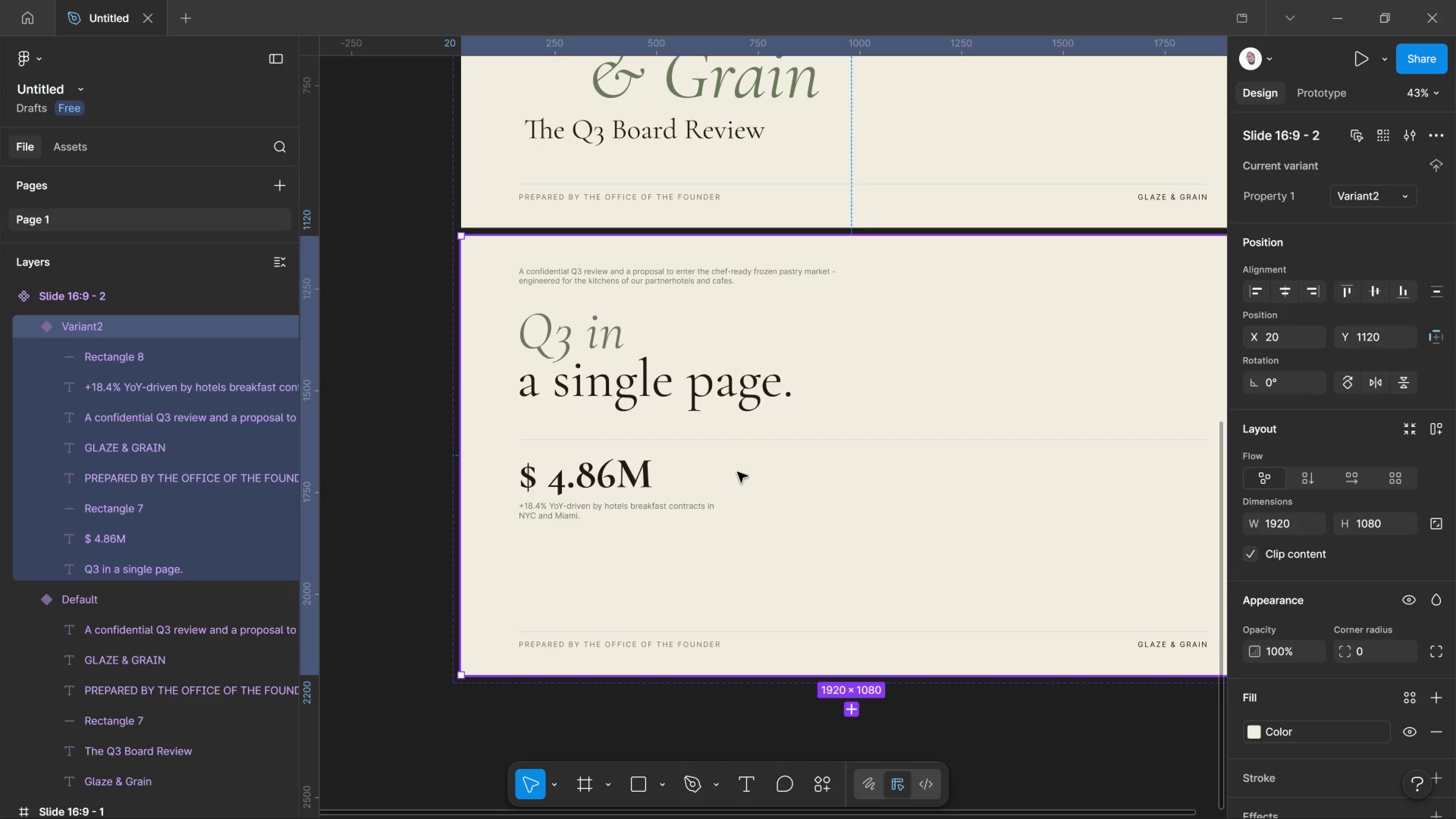 
wait(9.69)
 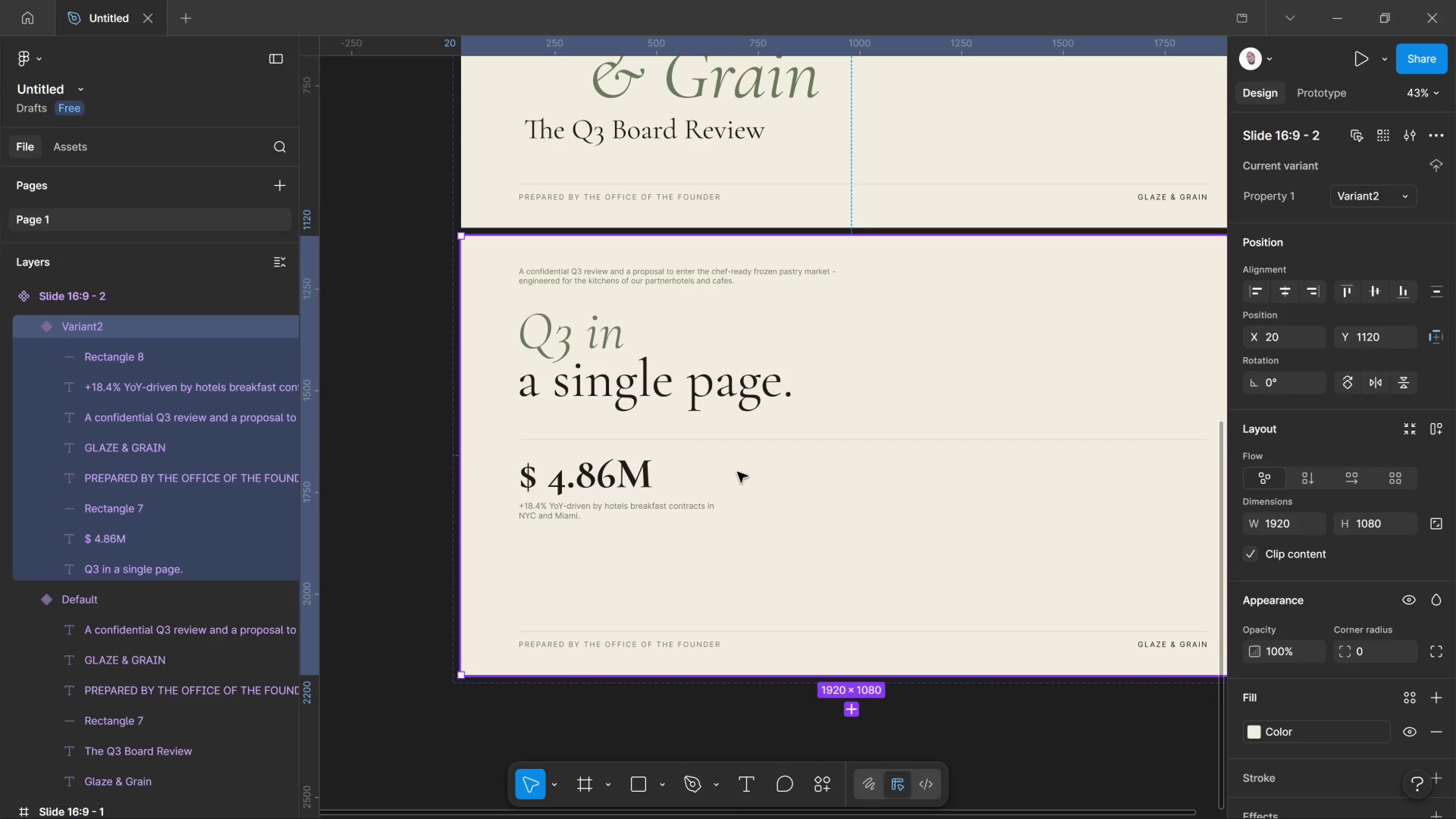 
left_click([624, 485])
 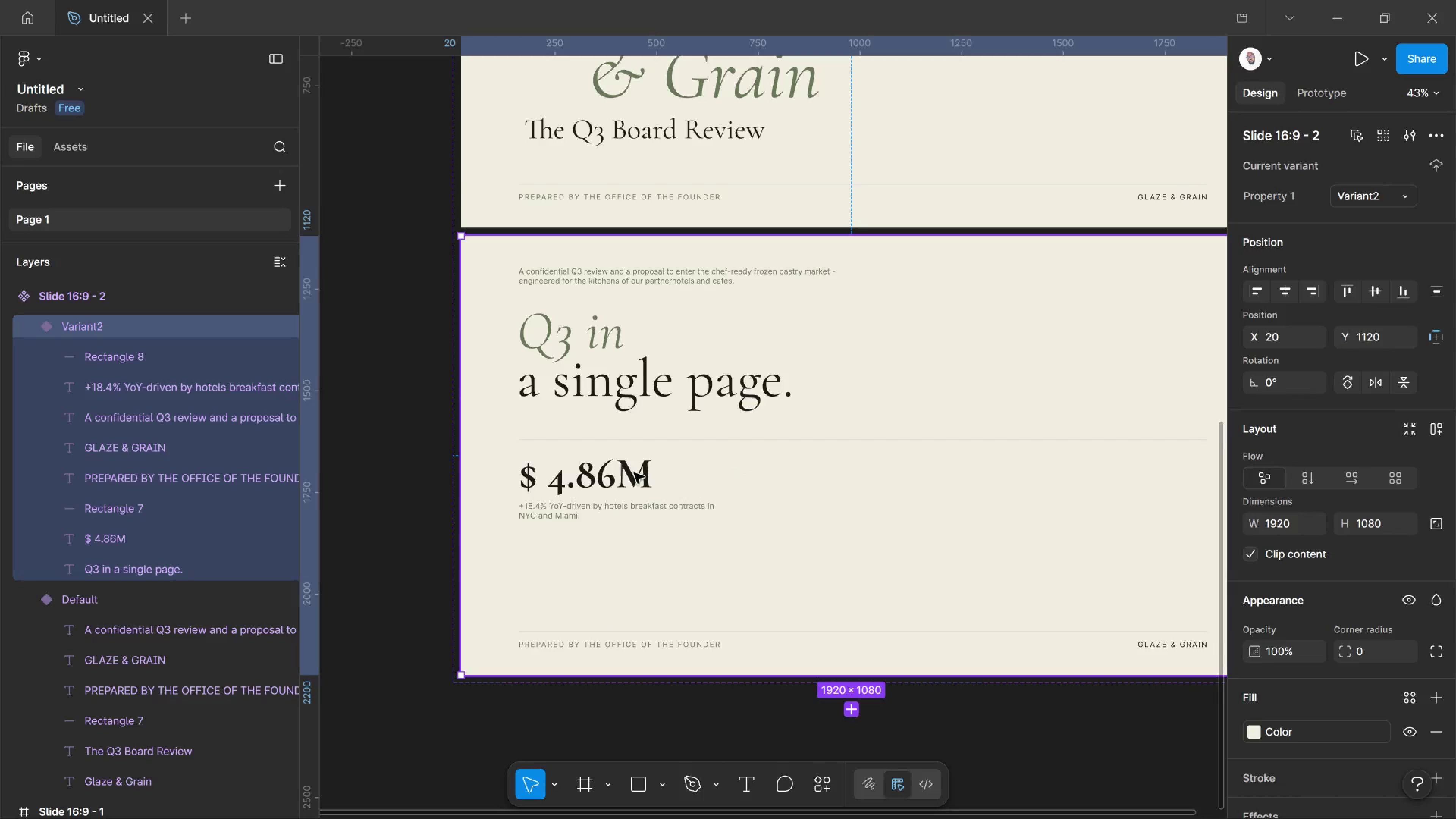 
left_click([634, 473])
 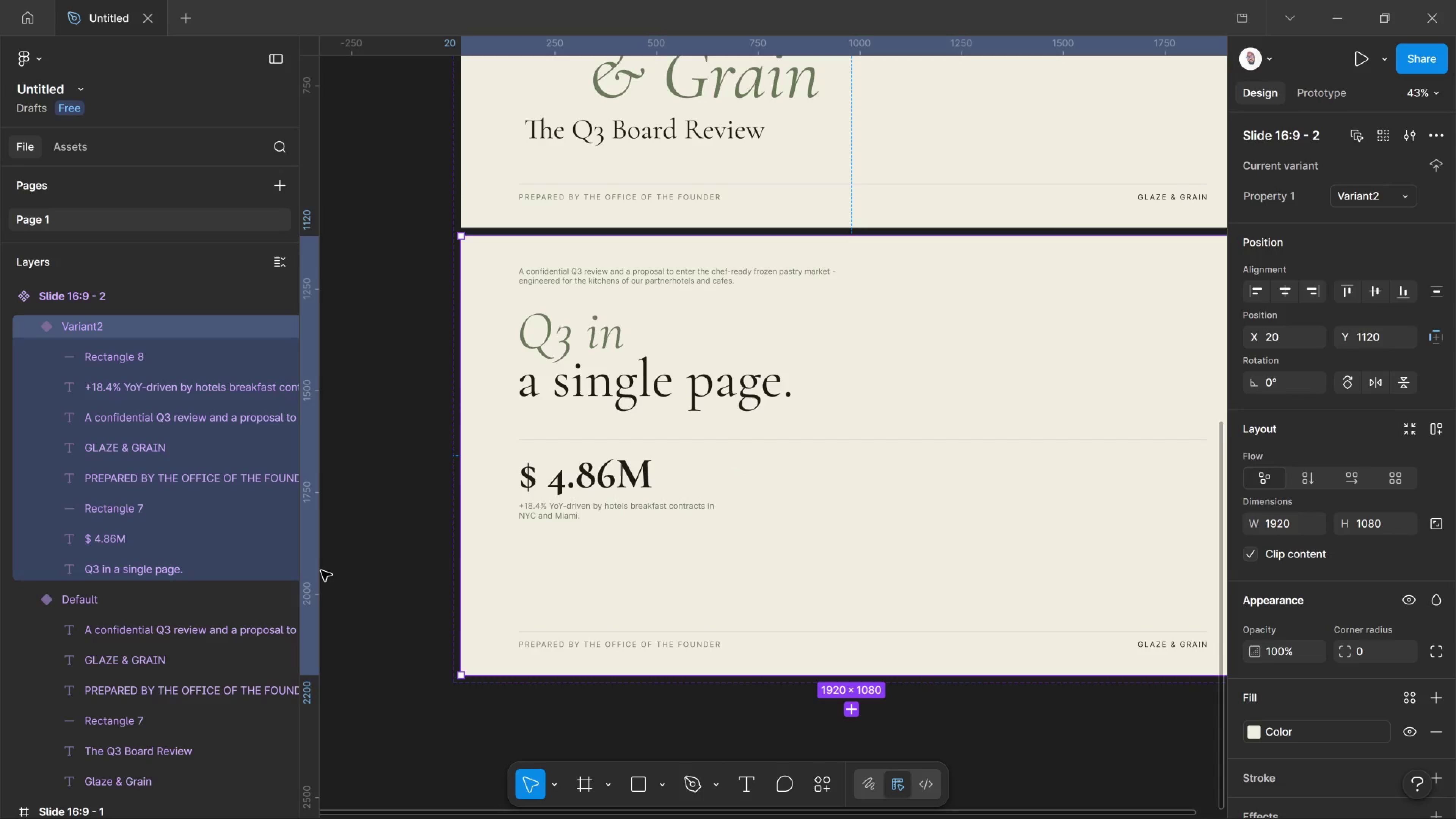 
left_click([358, 527])
 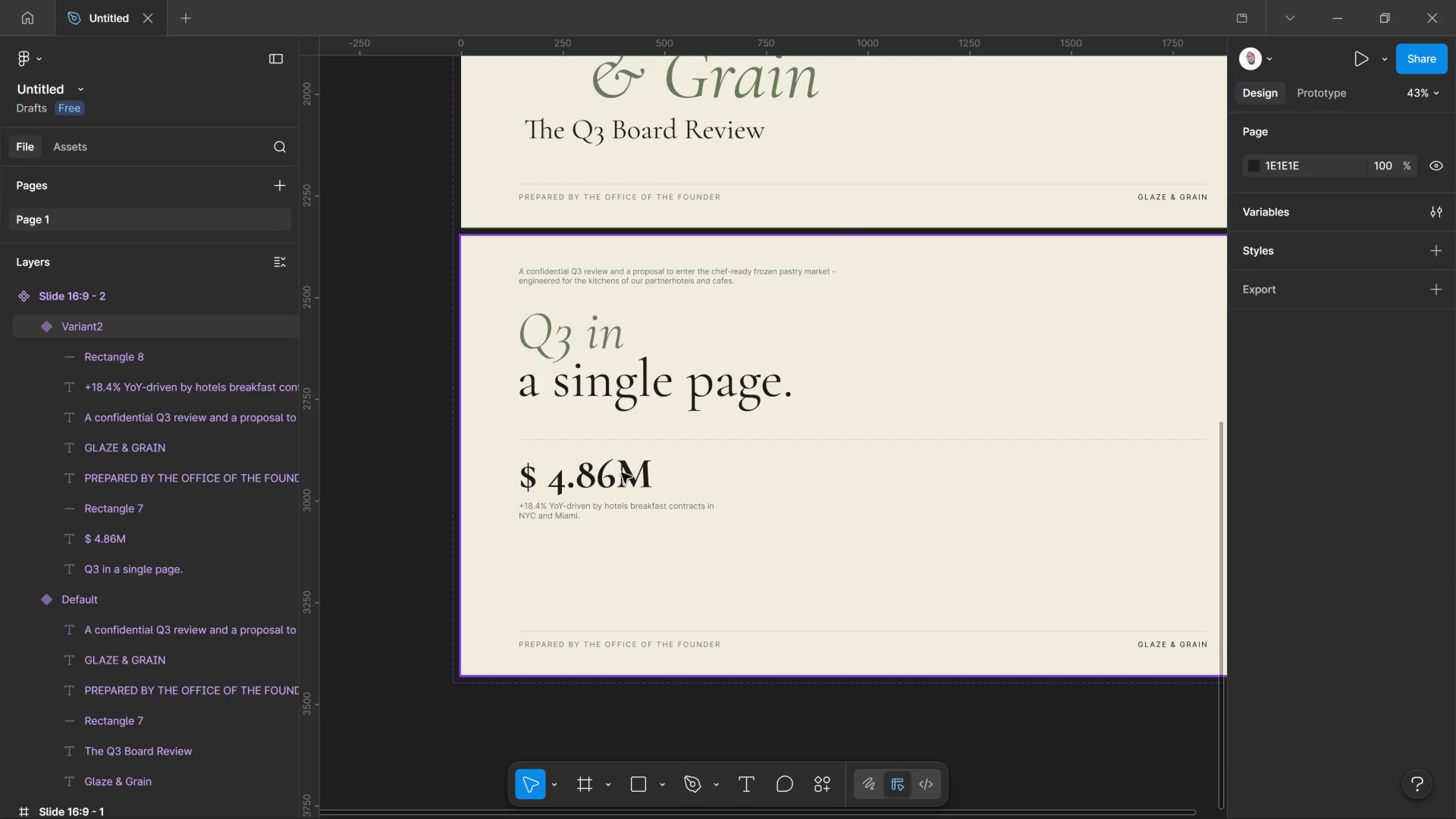 
hold_key(key=ControlLeft, duration=1.39)
left_click([621, 473])
 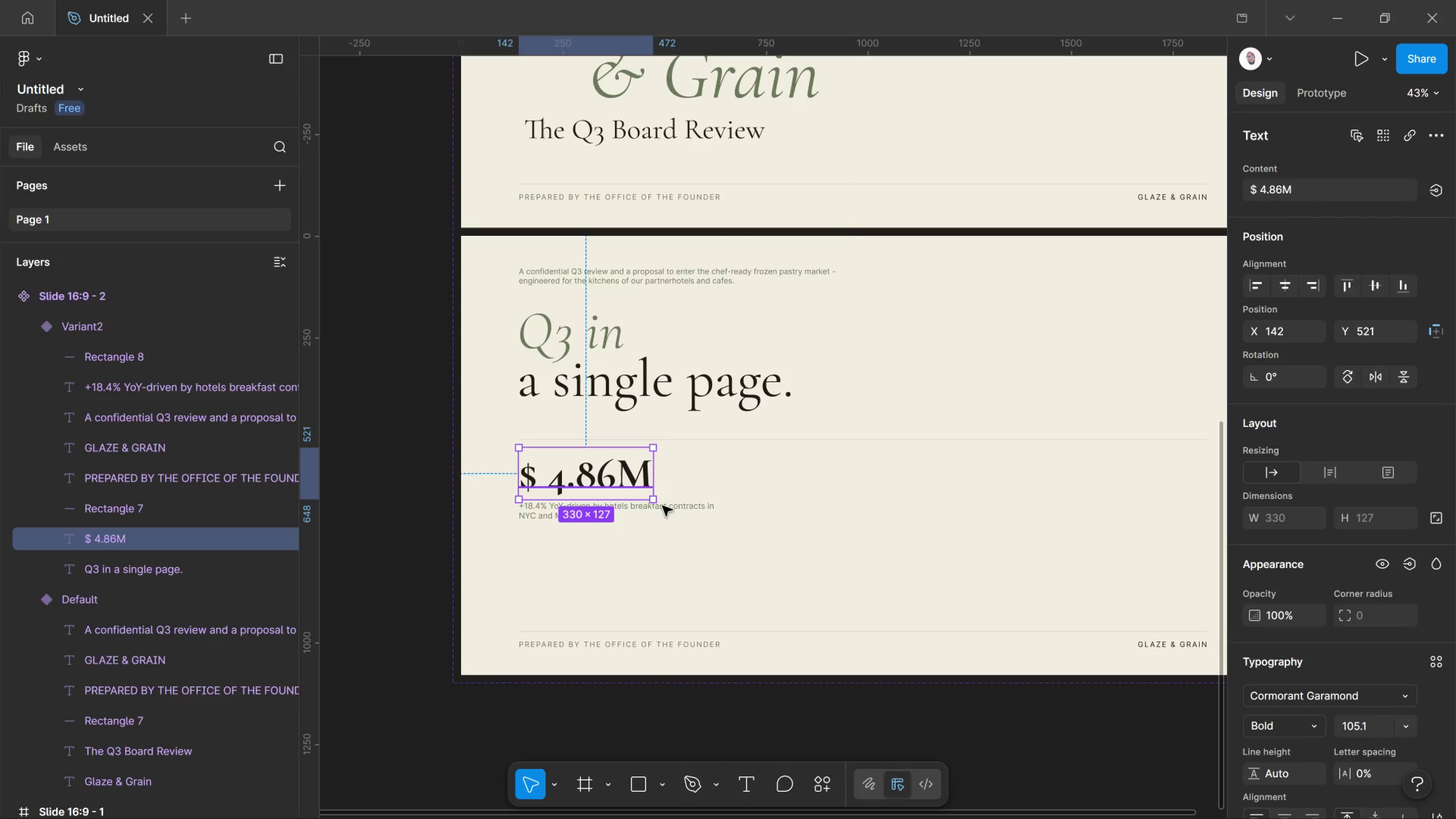 
key(Shift+ShiftLeft)
 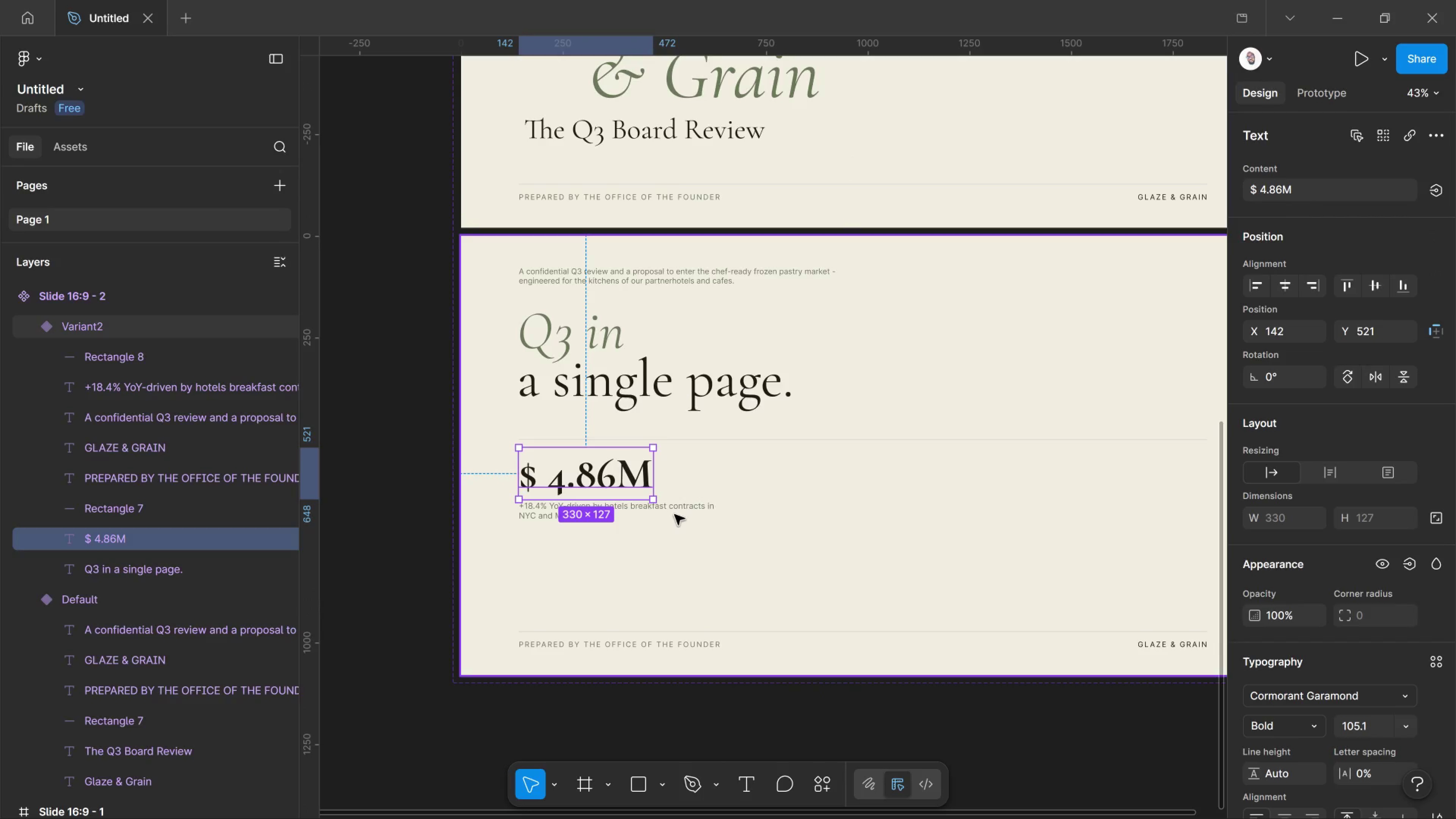 
hold_key(key=ShiftLeft, duration=1.16)
left_click([681, 505])
 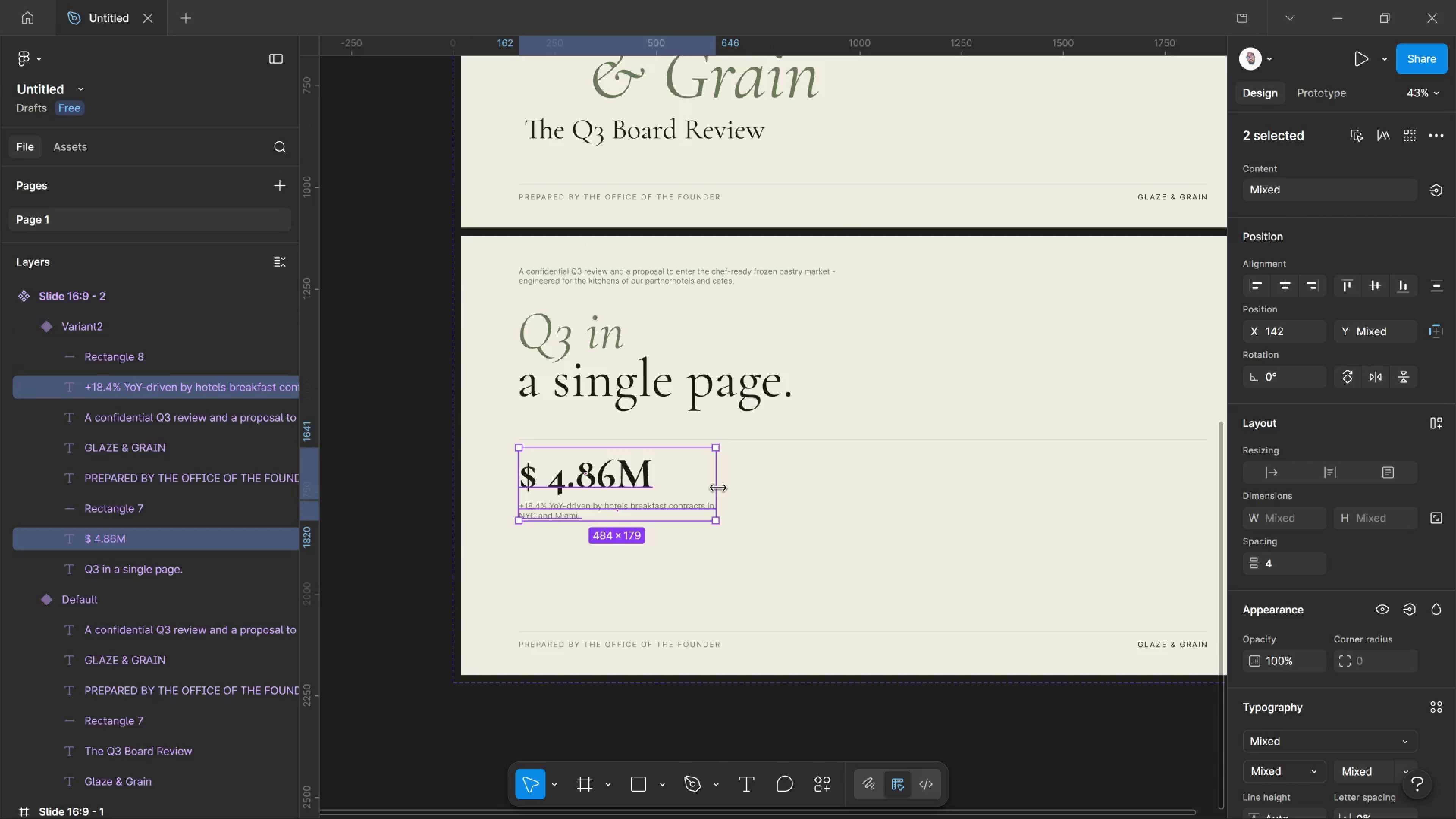 
key(K)
 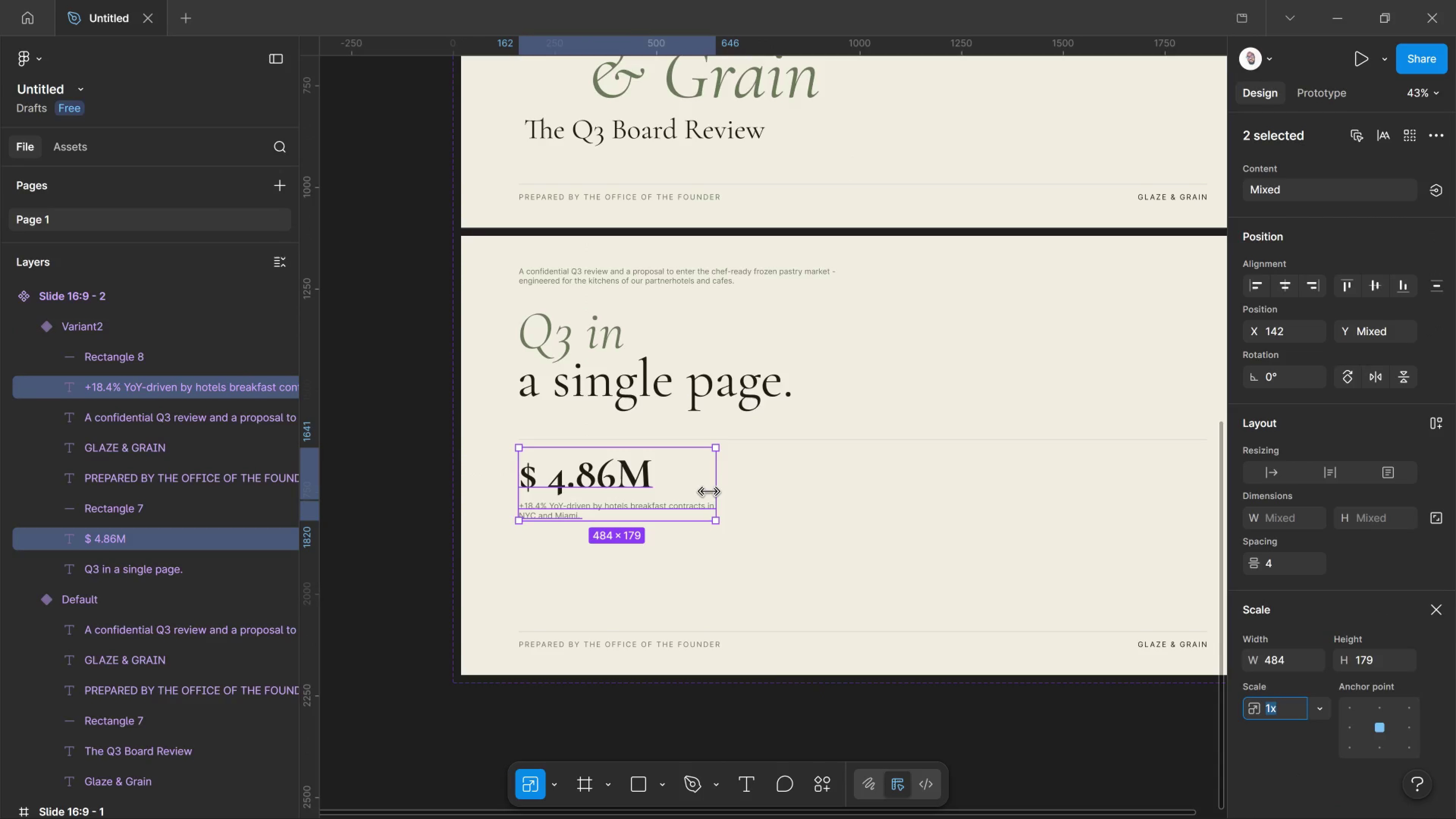 
left_click_drag(start_coordinate=[709, 492], to_coordinate=[687, 482])
 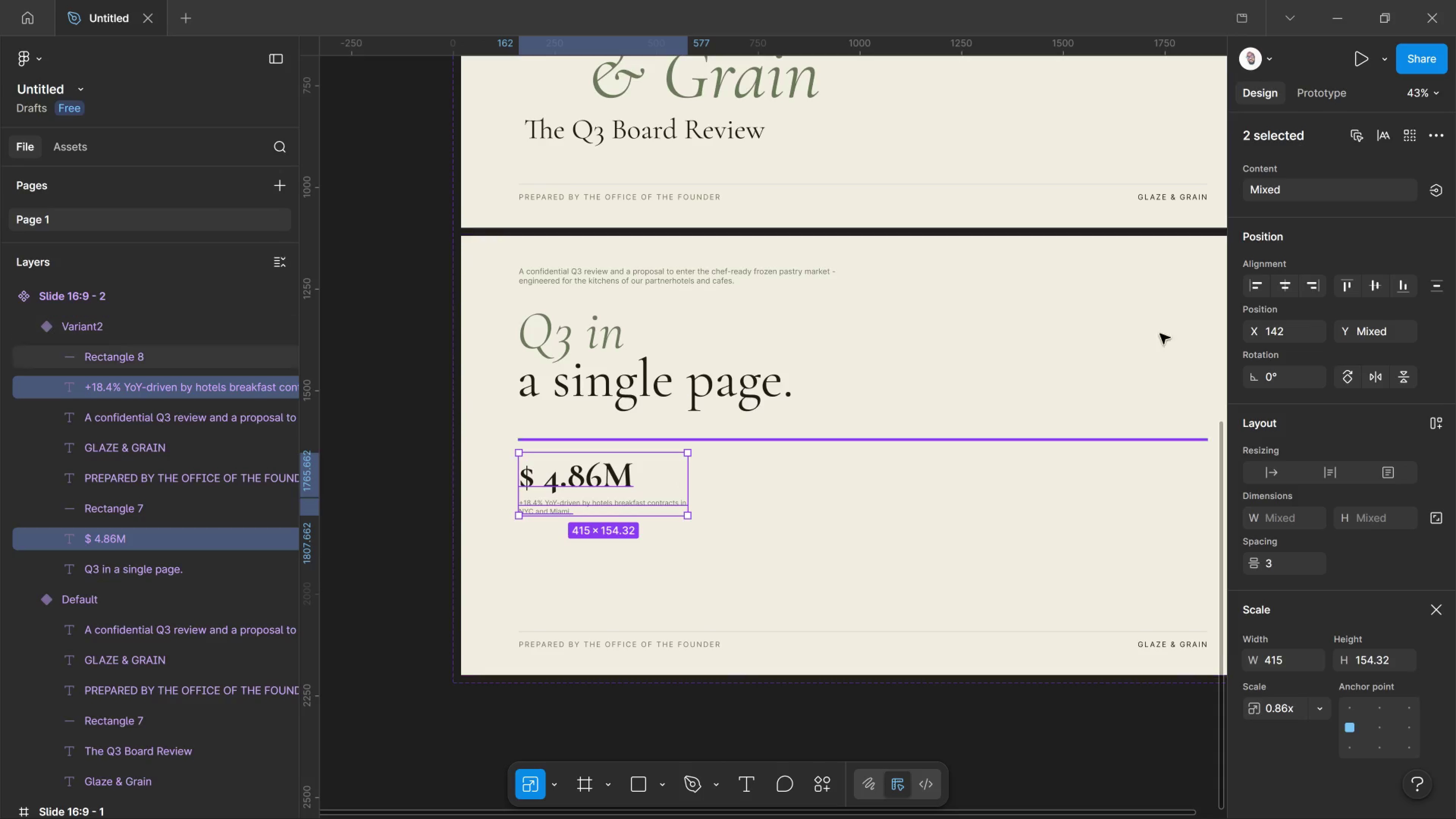 
left_click_drag(start_coordinate=[1312, 96], to_coordinate=[1310, 97])
 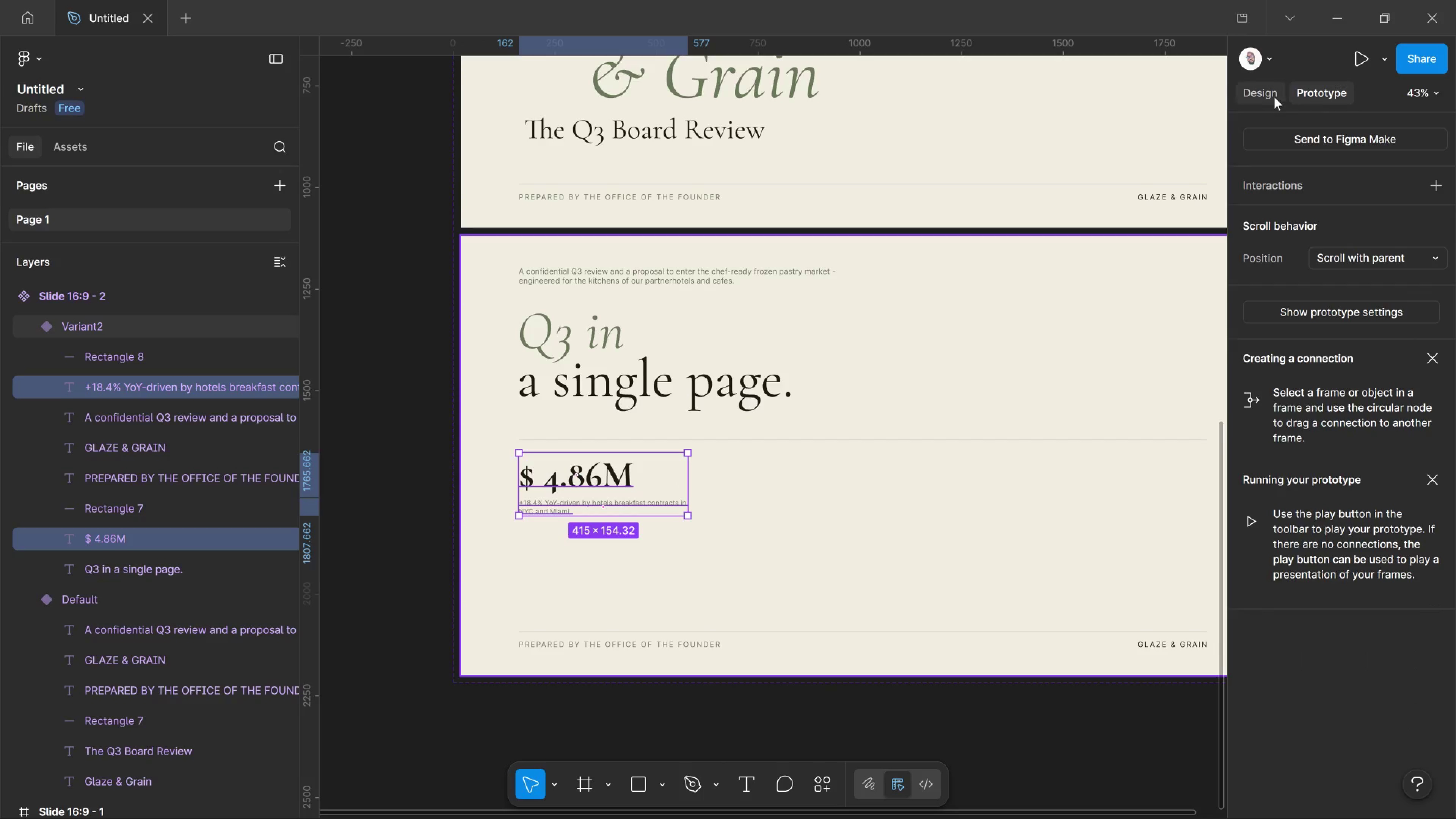 
left_click_drag(start_coordinate=[1272, 97], to_coordinate=[1279, 102])
 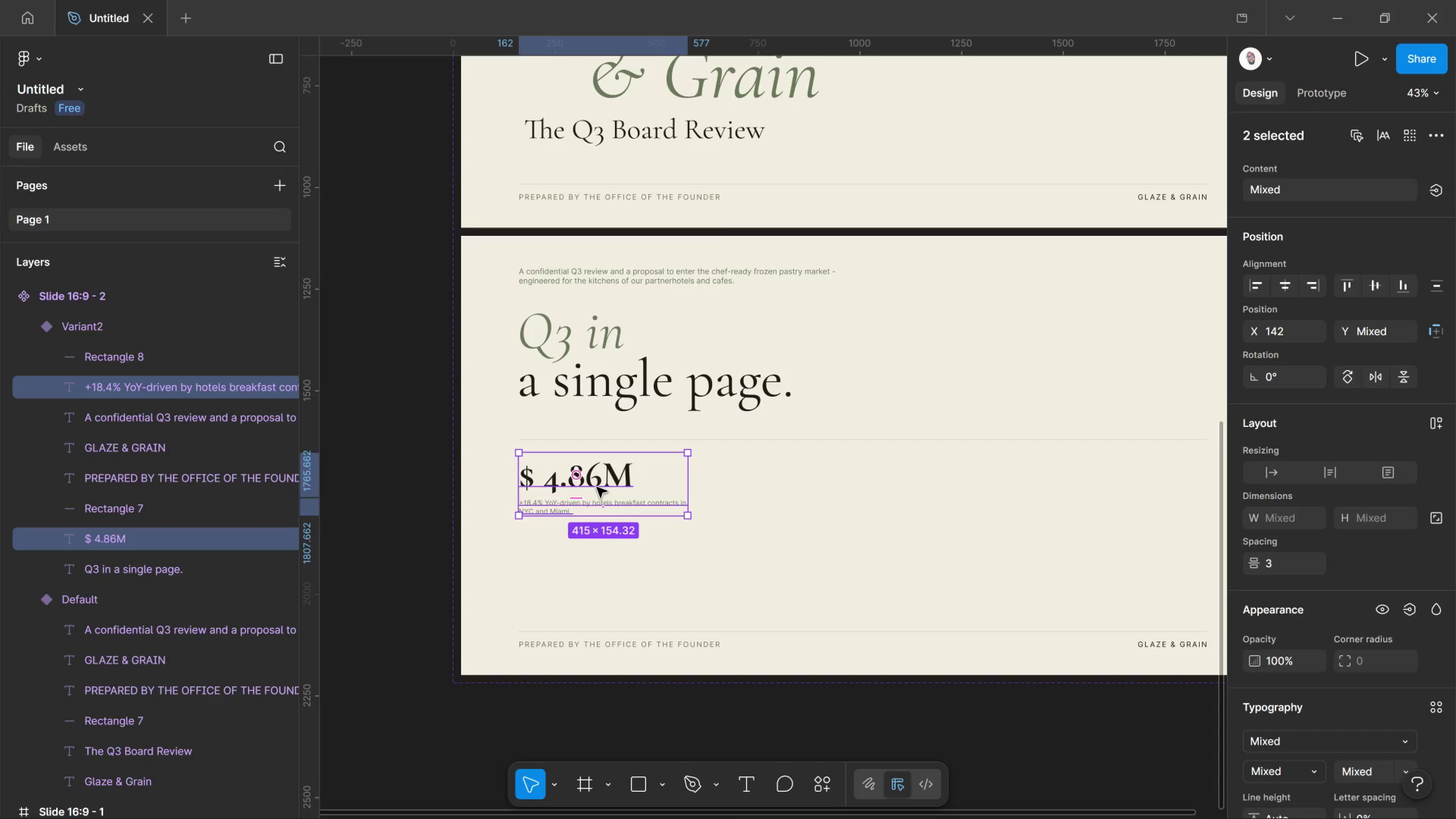 
hold_key(key=AltLeft, duration=5.51)
left_click_drag(start_coordinate=[597, 487], to_coordinate=[795, 496])
 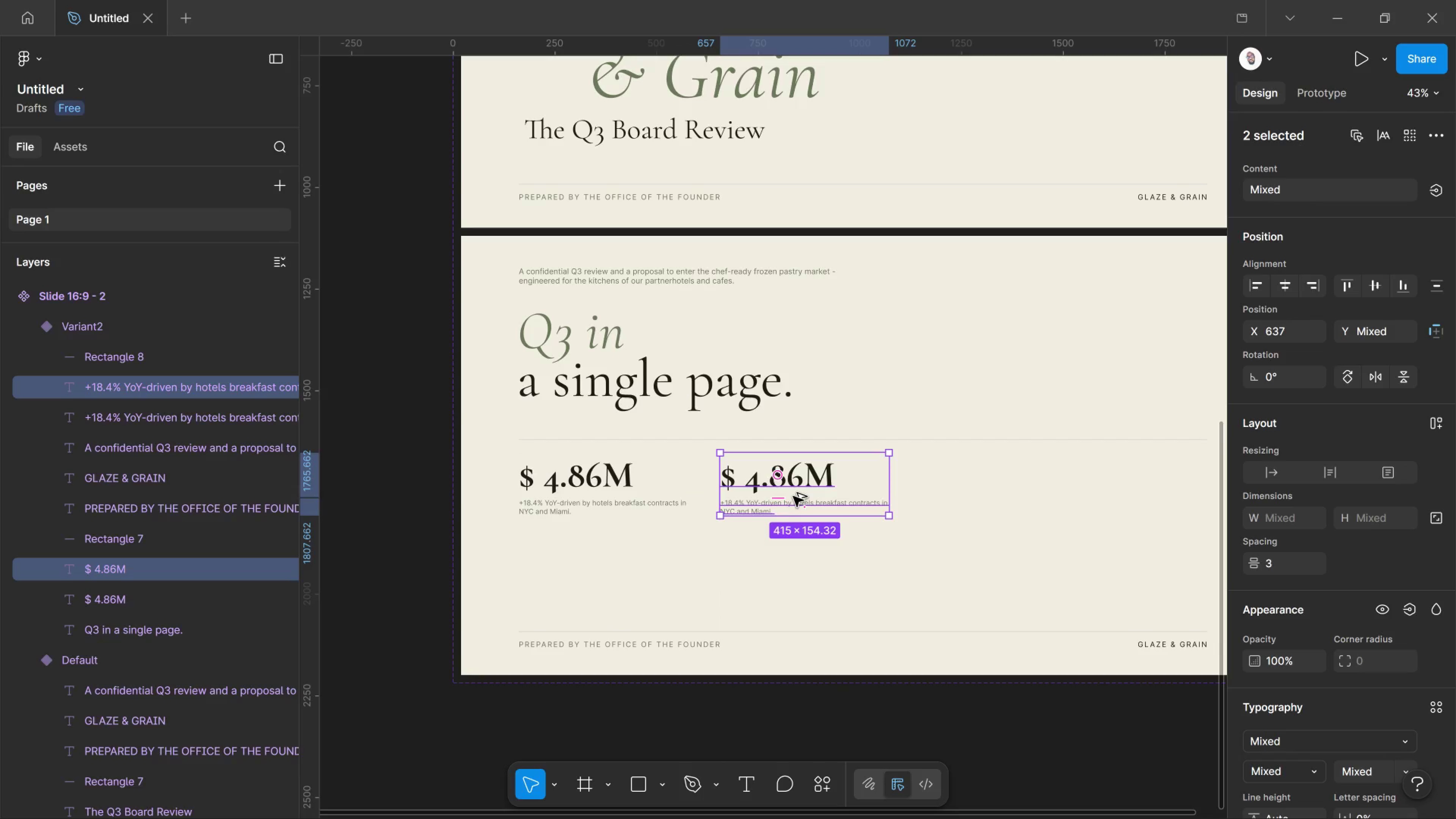 
hold_key(key=ShiftLeft, duration=4.11)
 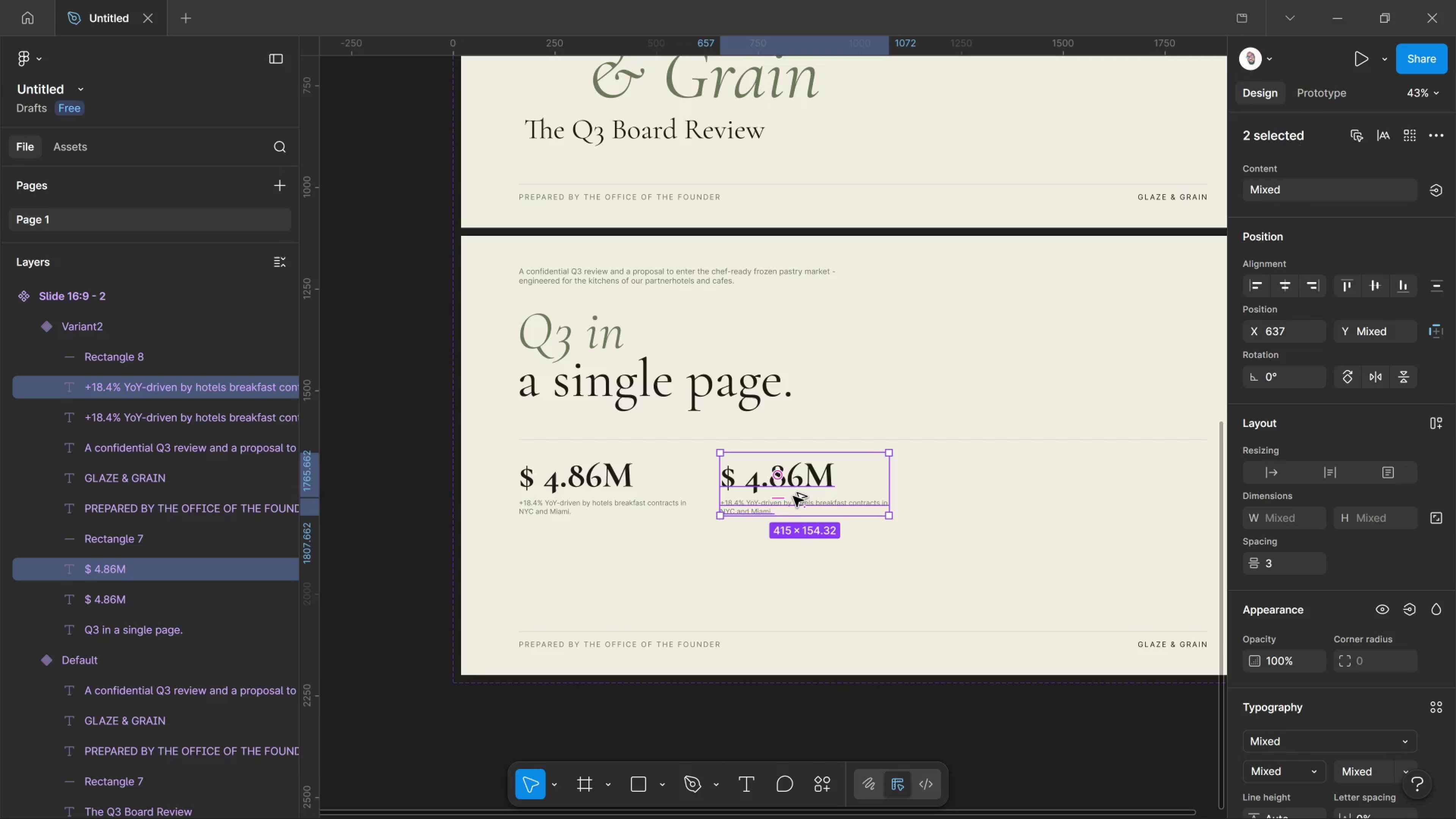 
hold_key(key=AltLeft, duration=4.33)
left_click_drag(start_coordinate=[793, 496], to_coordinate=[994, 494])
 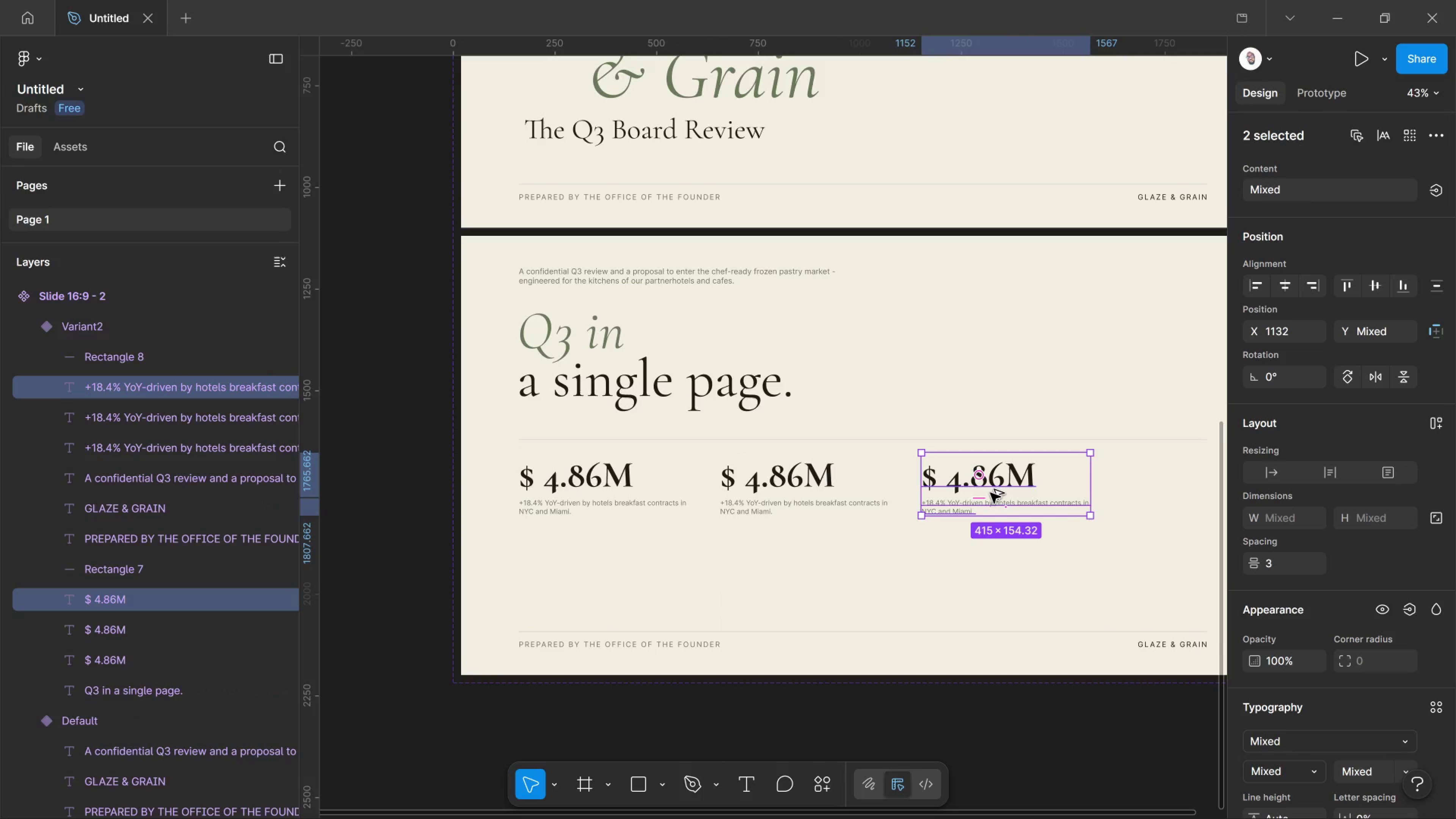 
hold_key(key=ShiftLeft, duration=3.58)
 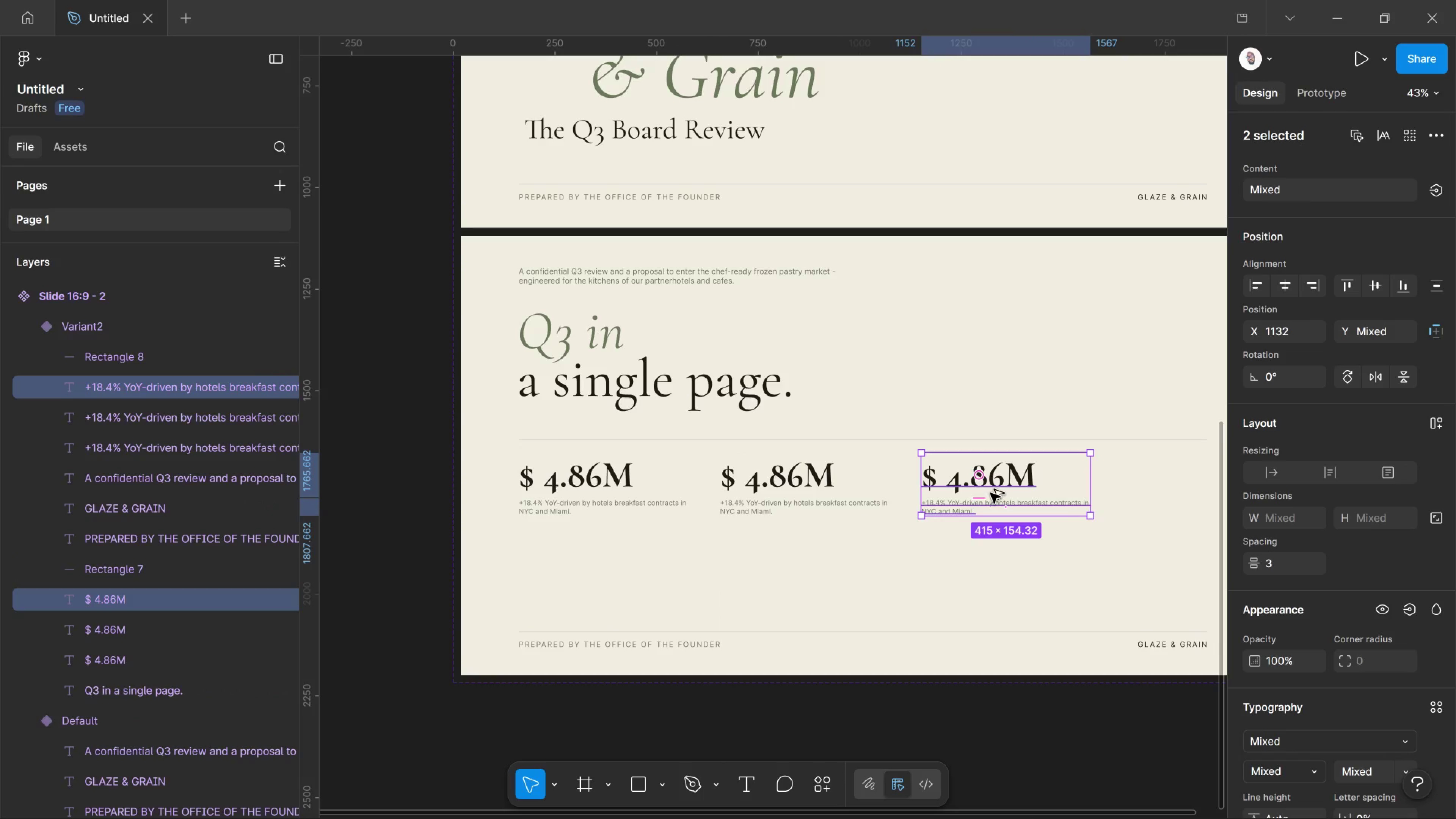 
hold_key(key=AltLeft, duration=5.74)
left_click_drag(start_coordinate=[990, 493], to_coordinate=[1193, 480])
 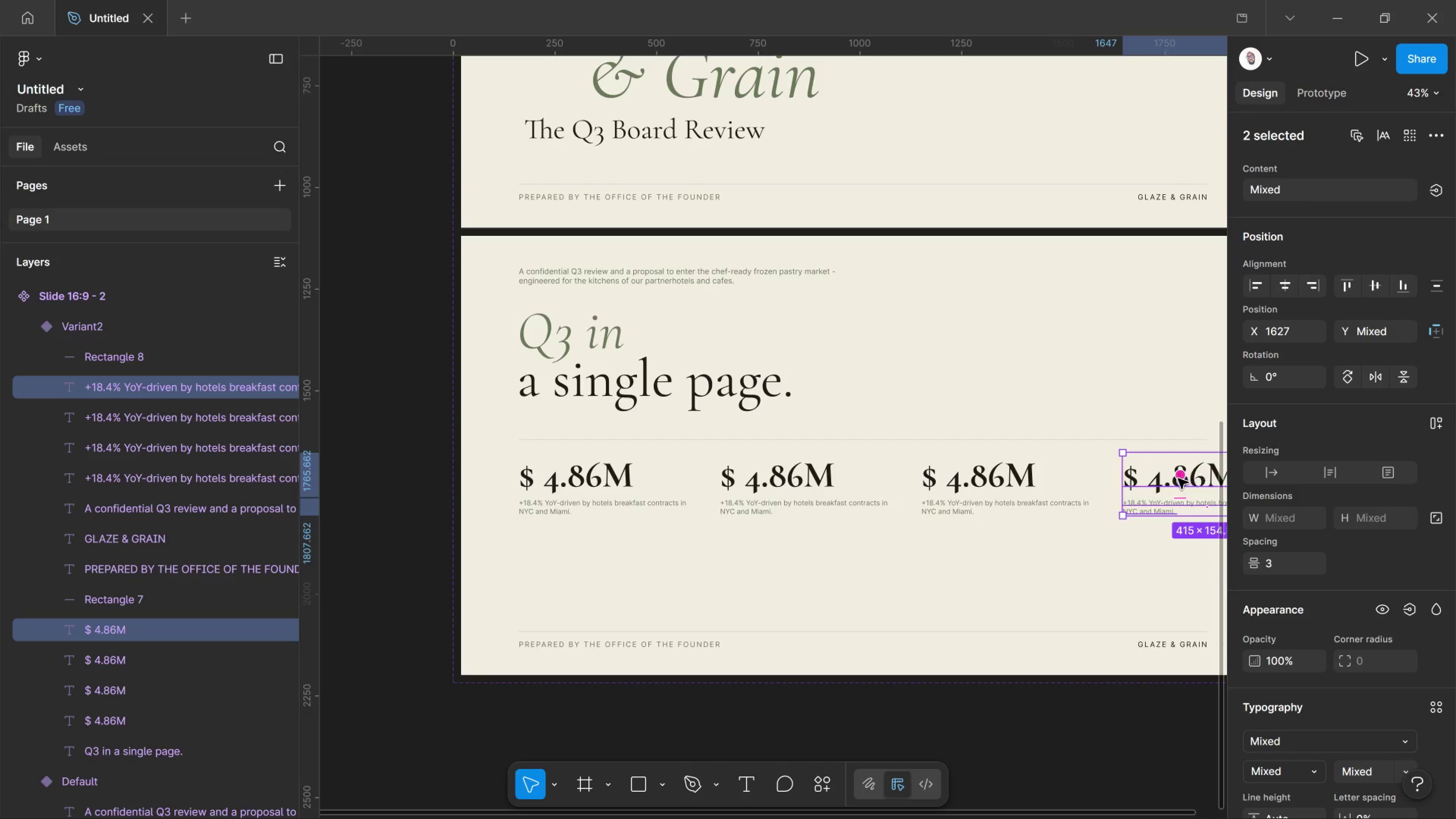 
hold_key(key=ShiftLeft, duration=4.66)
 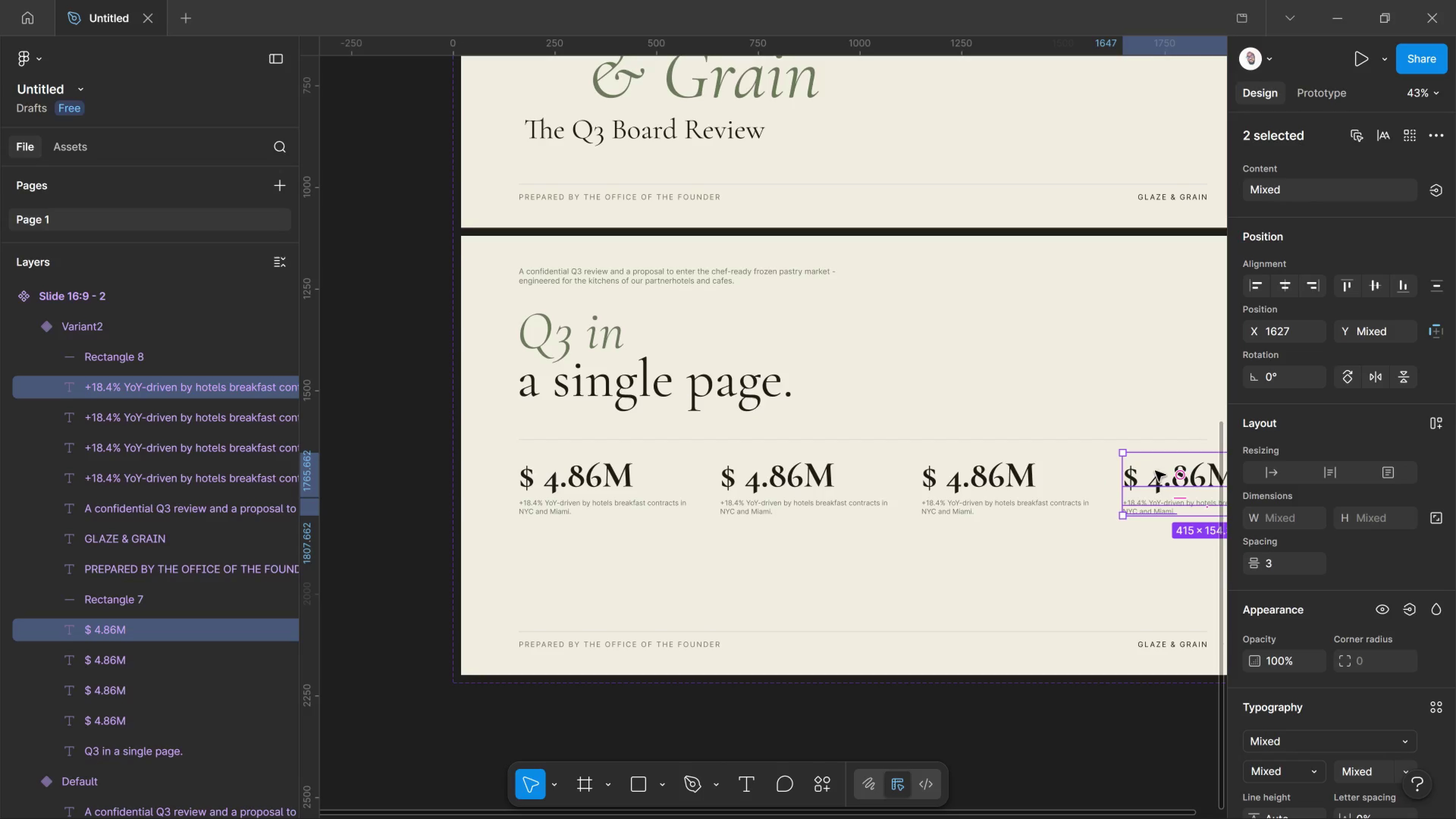 
hold_key(key=Space, duration=1.51)
 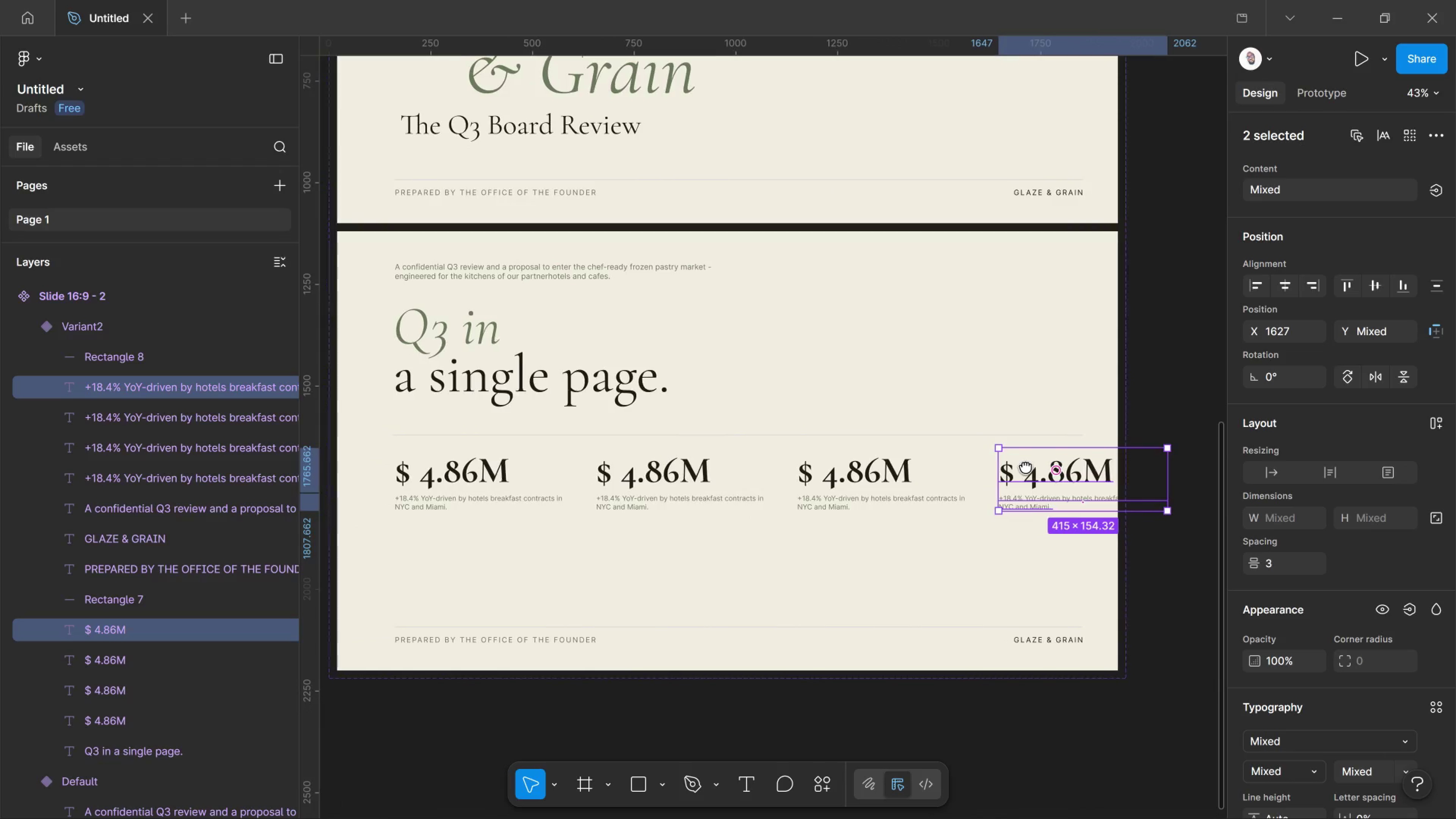 
left_click_drag(start_coordinate=[1150, 471], to_coordinate=[1024, 466])
 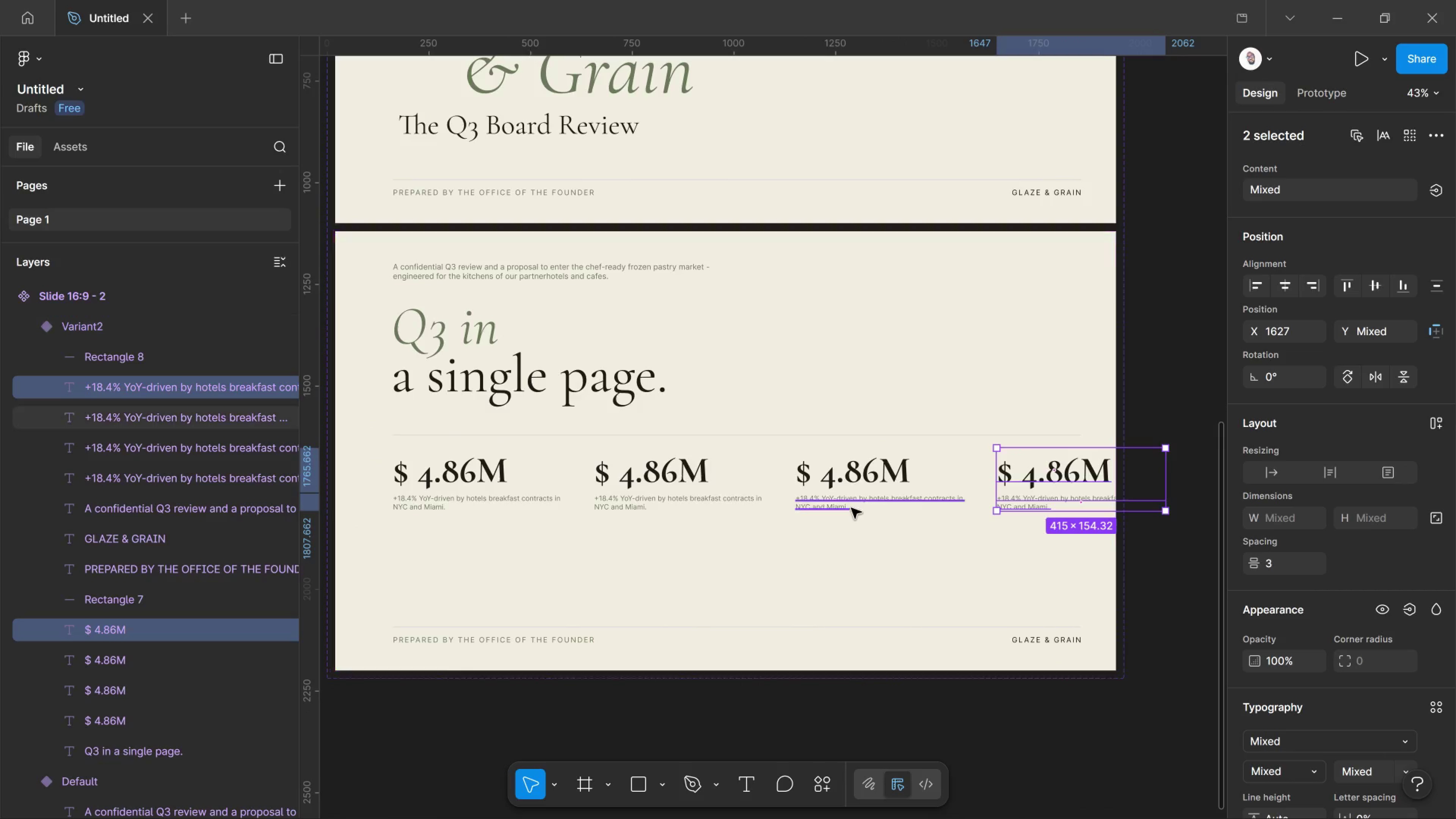 
hold_key(key=Space, duration=0.84)
 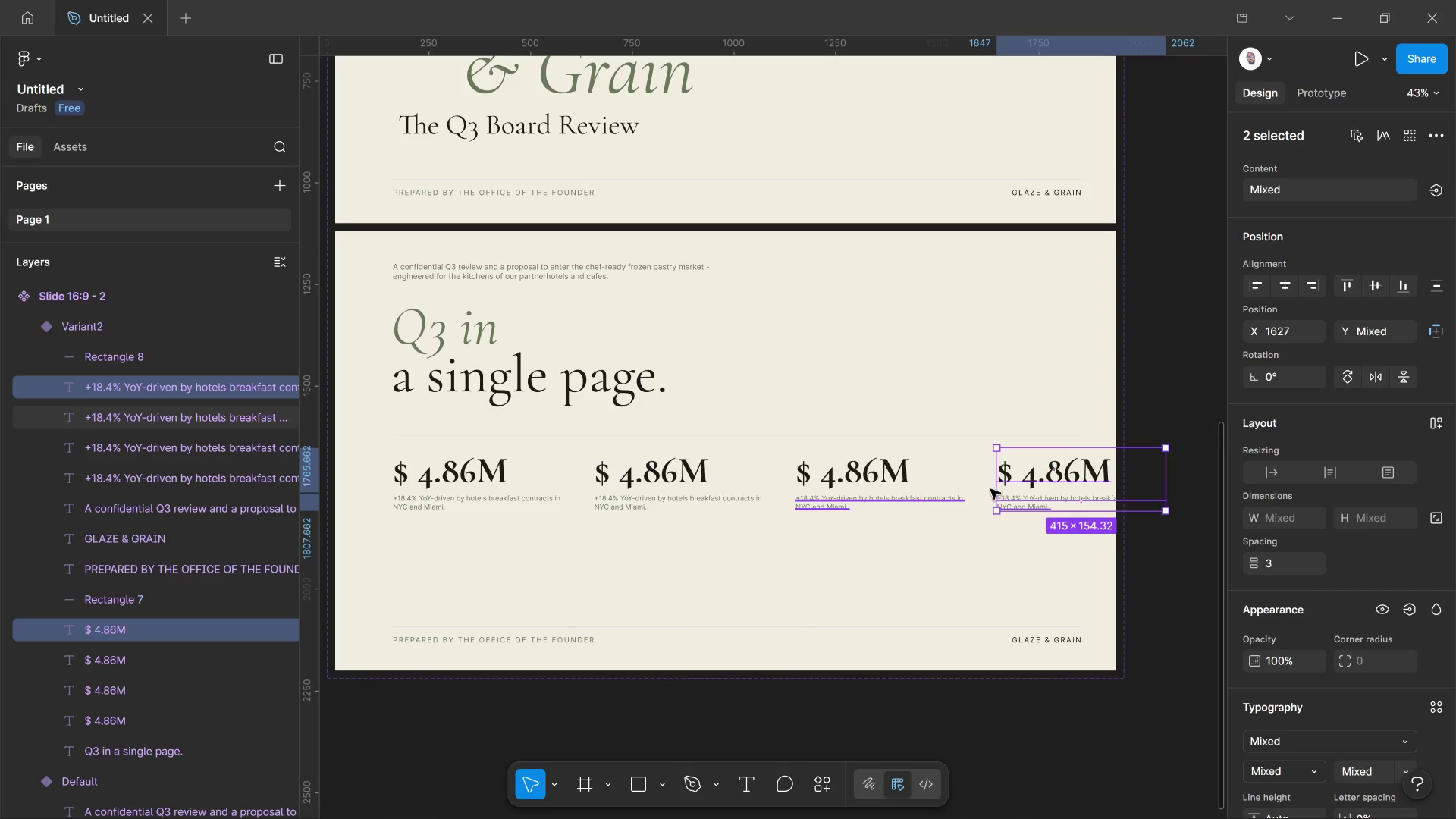 
key(Shift+ShiftLeft)
 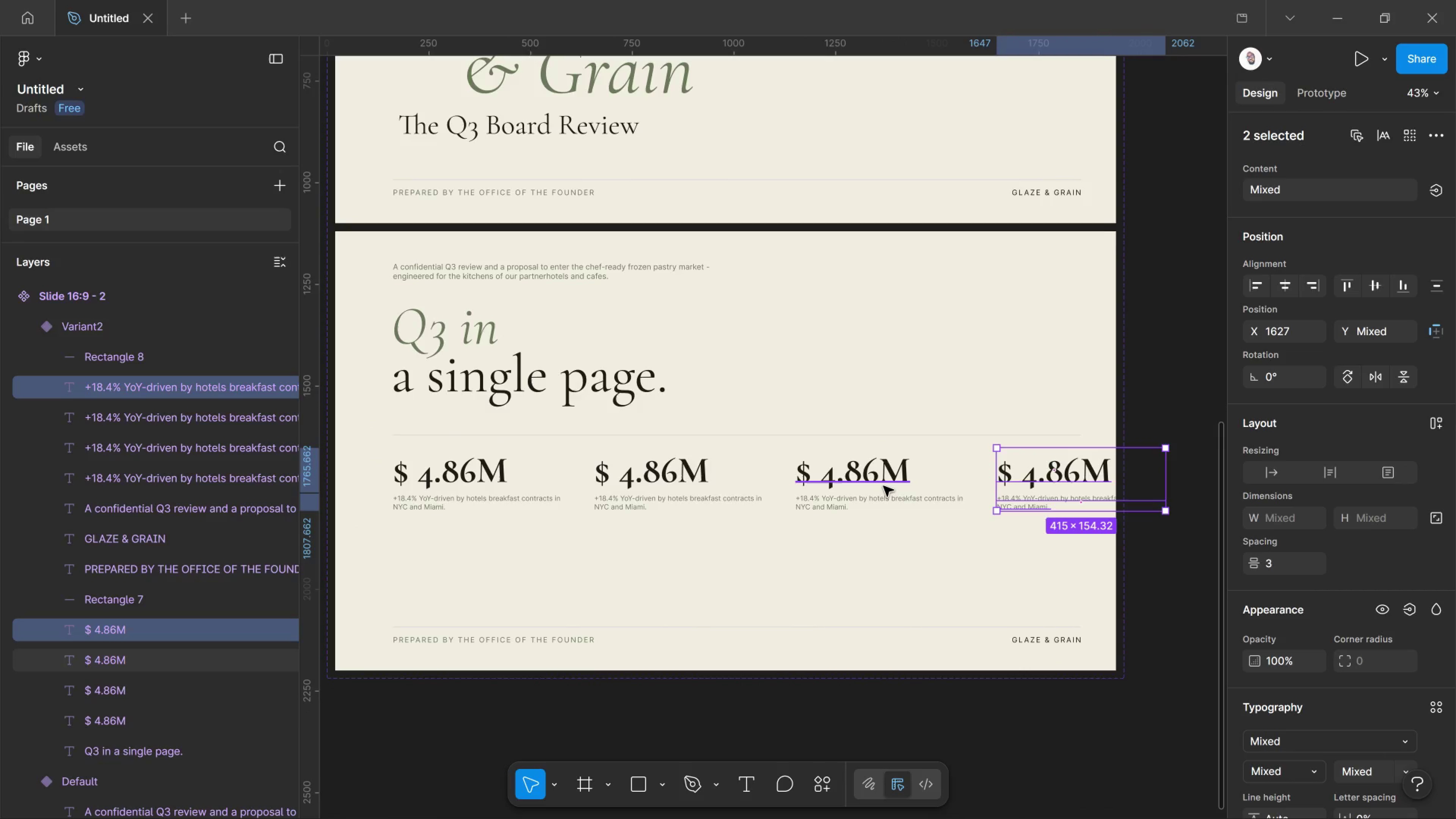 
left_click([883, 486])
 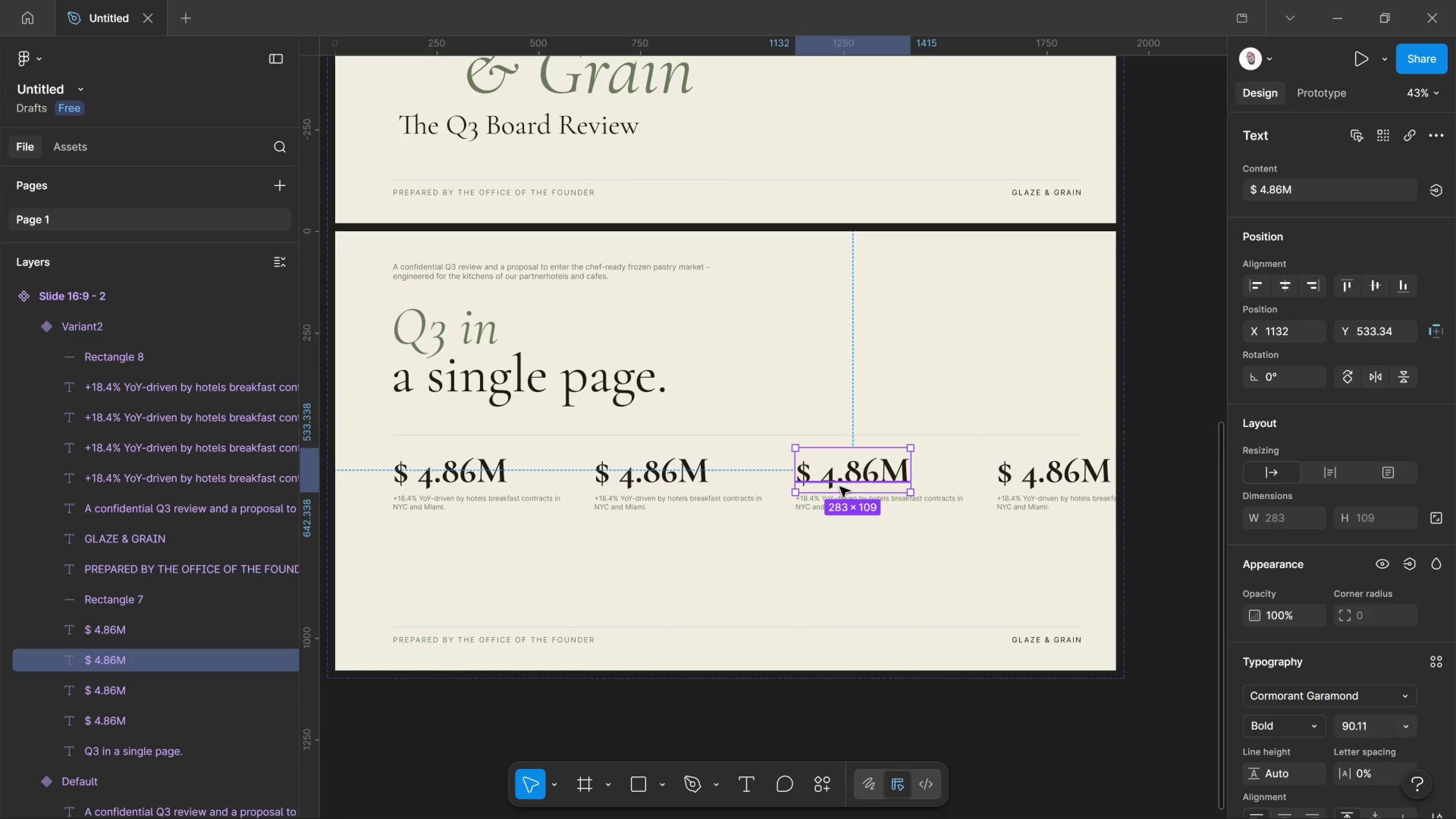 
hold_key(key=ShiftLeft, duration=0.9)
left_click([611, 487])
 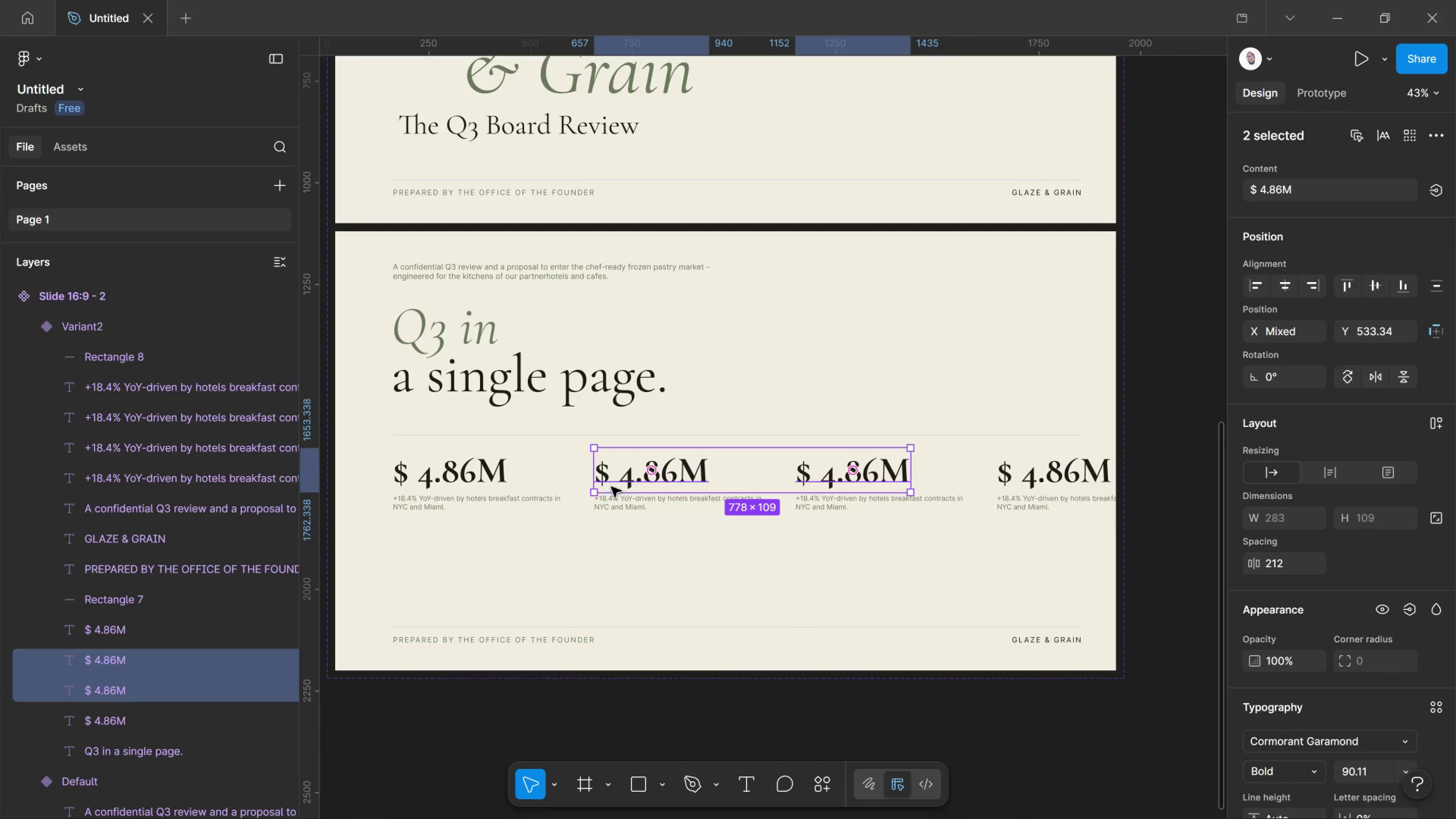 
key(Shift+ArrowLeft)
 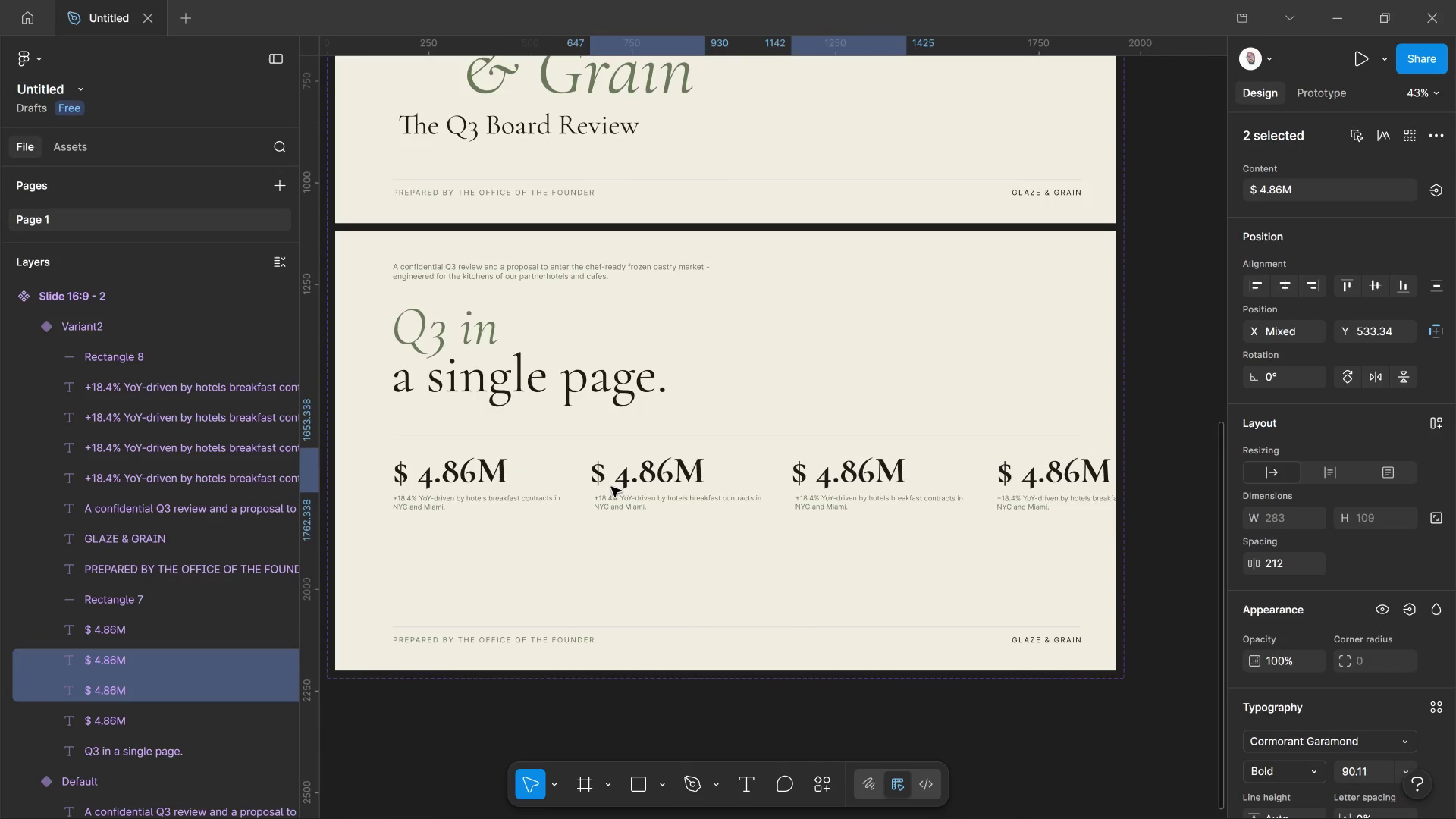 
key(Shift+ArrowLeft)
 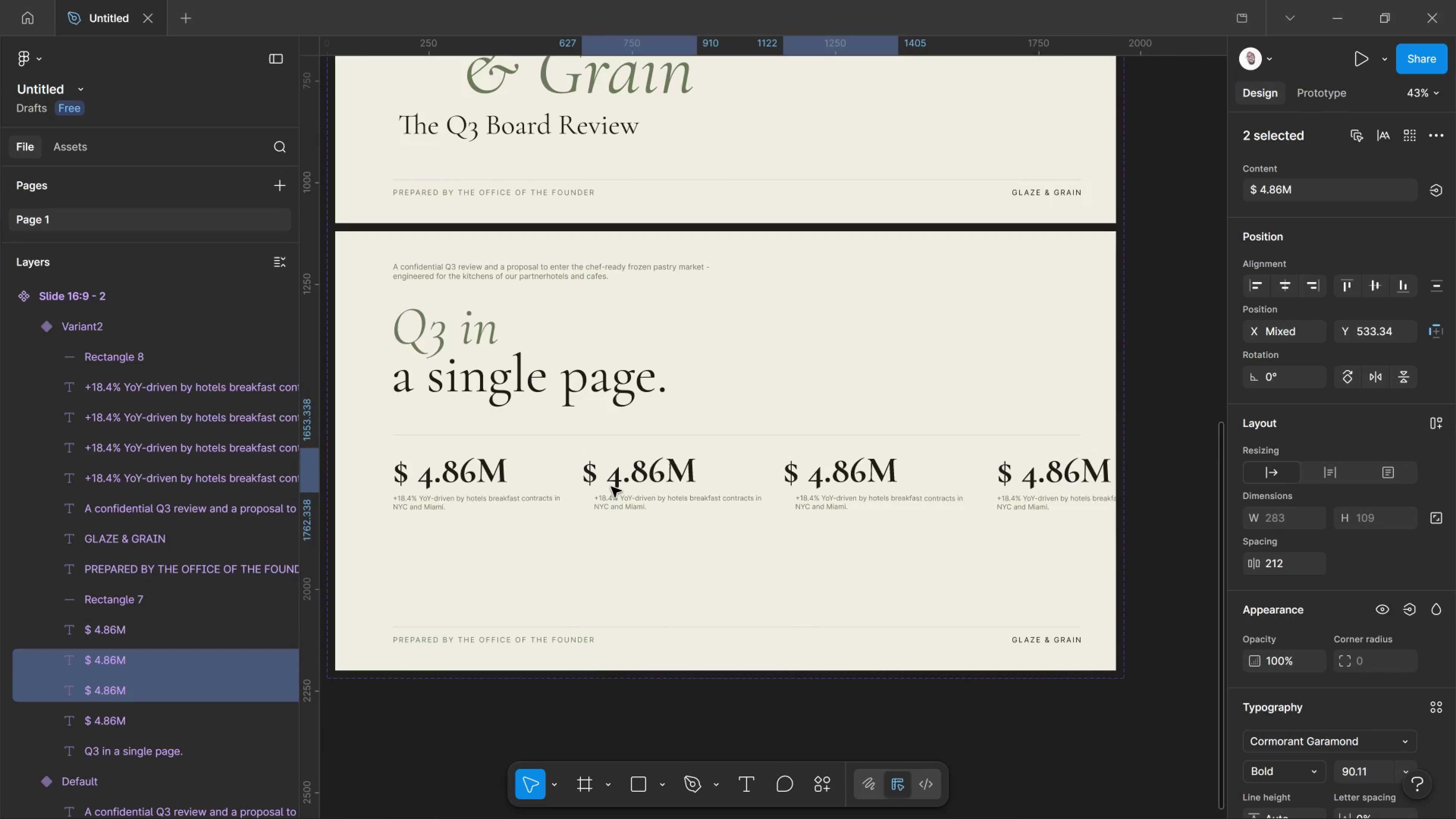 
key(Shift+ArrowLeft)
 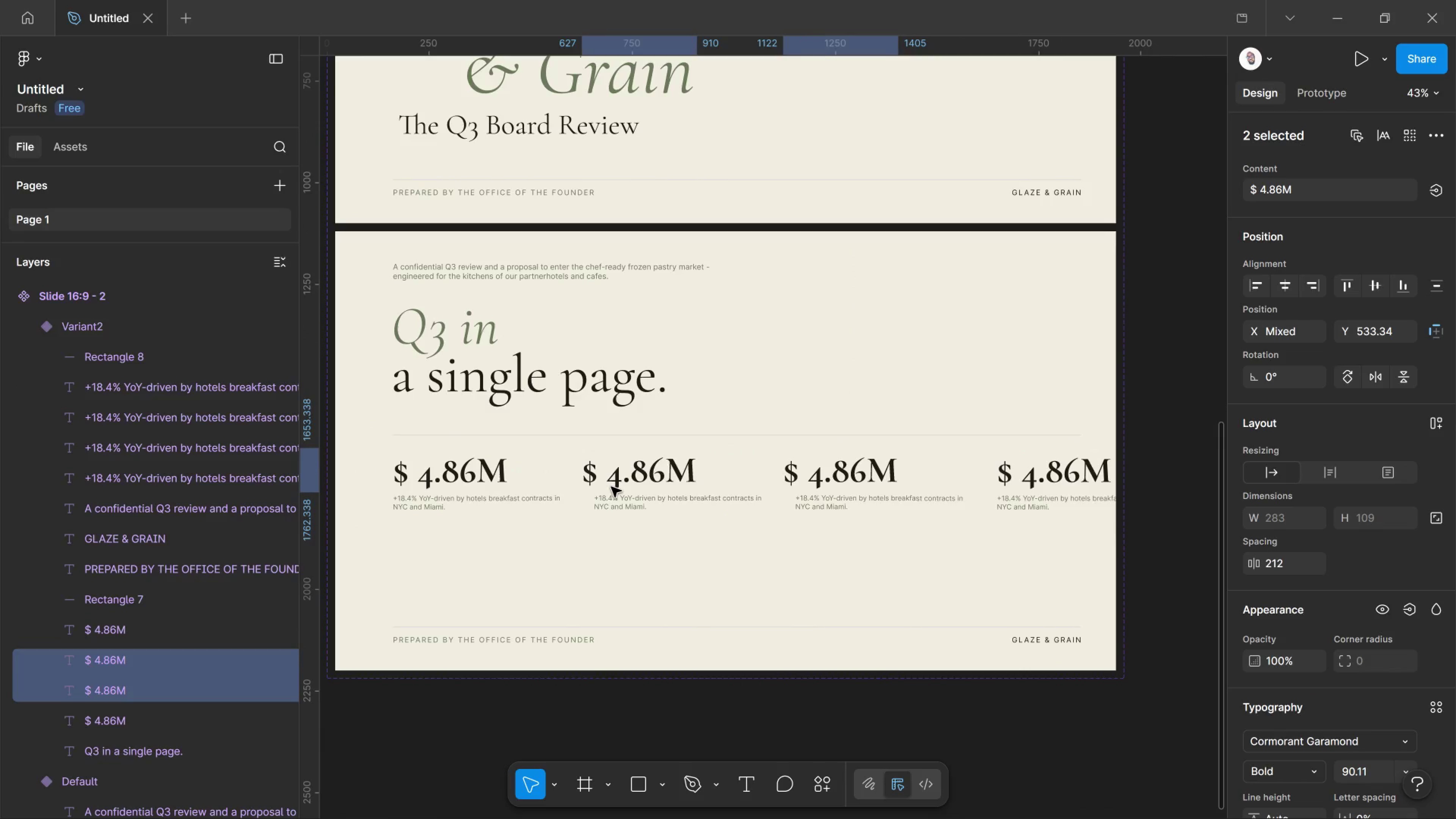 
key(Shift+ArrowLeft)
 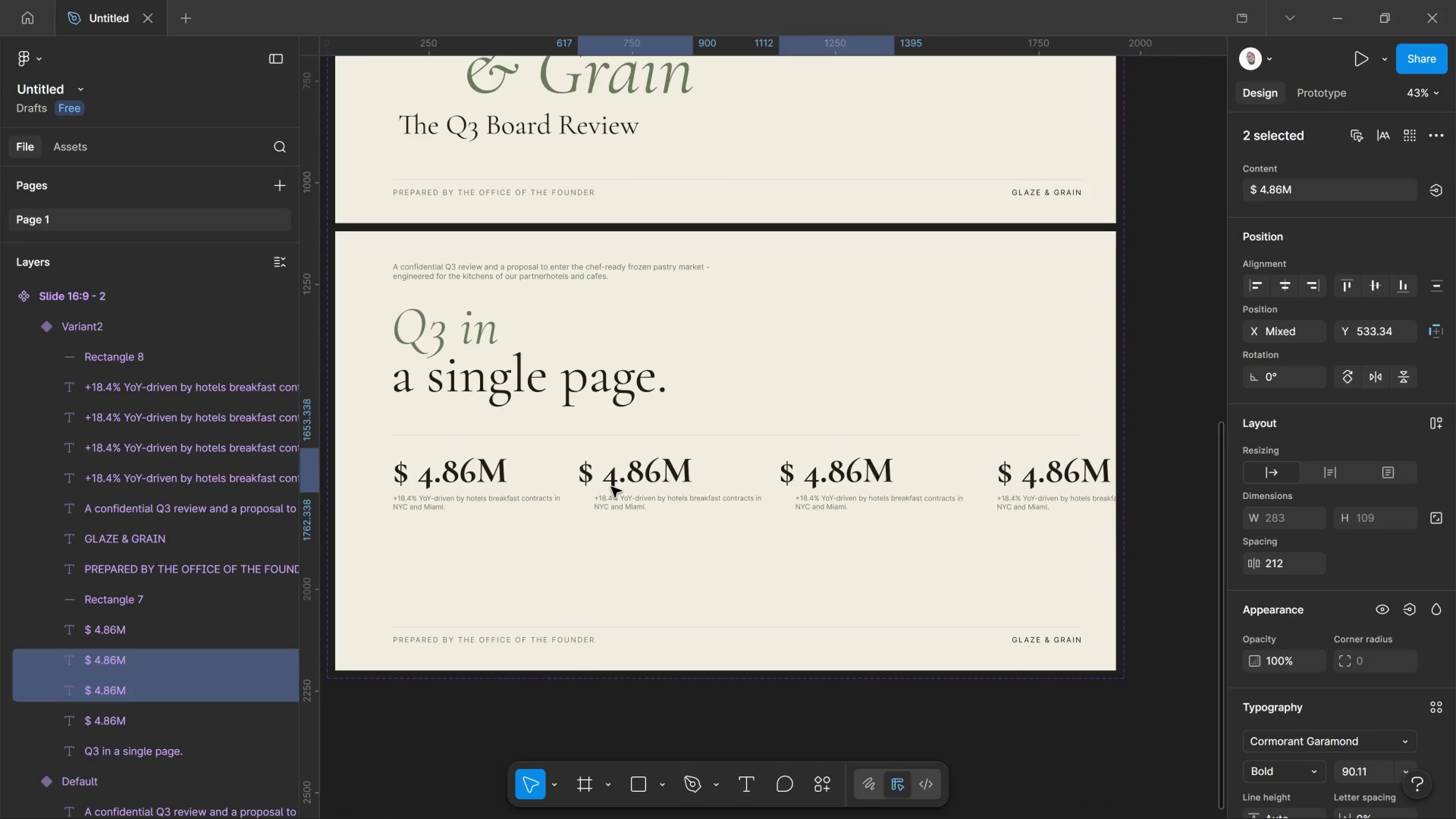 
key(Control+Z)
 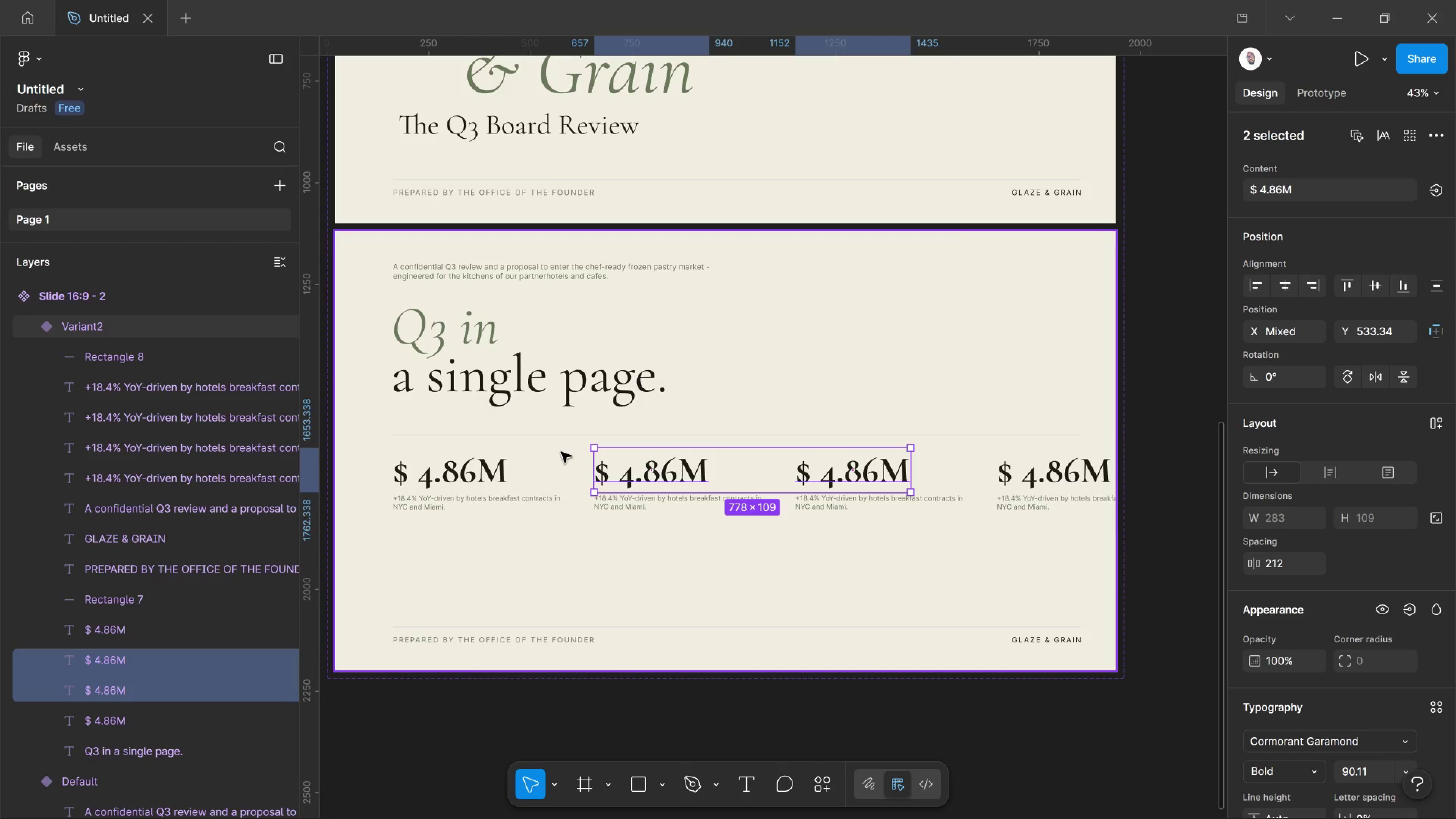 
left_click_drag(start_coordinate=[570, 449], to_coordinate=[731, 522])
 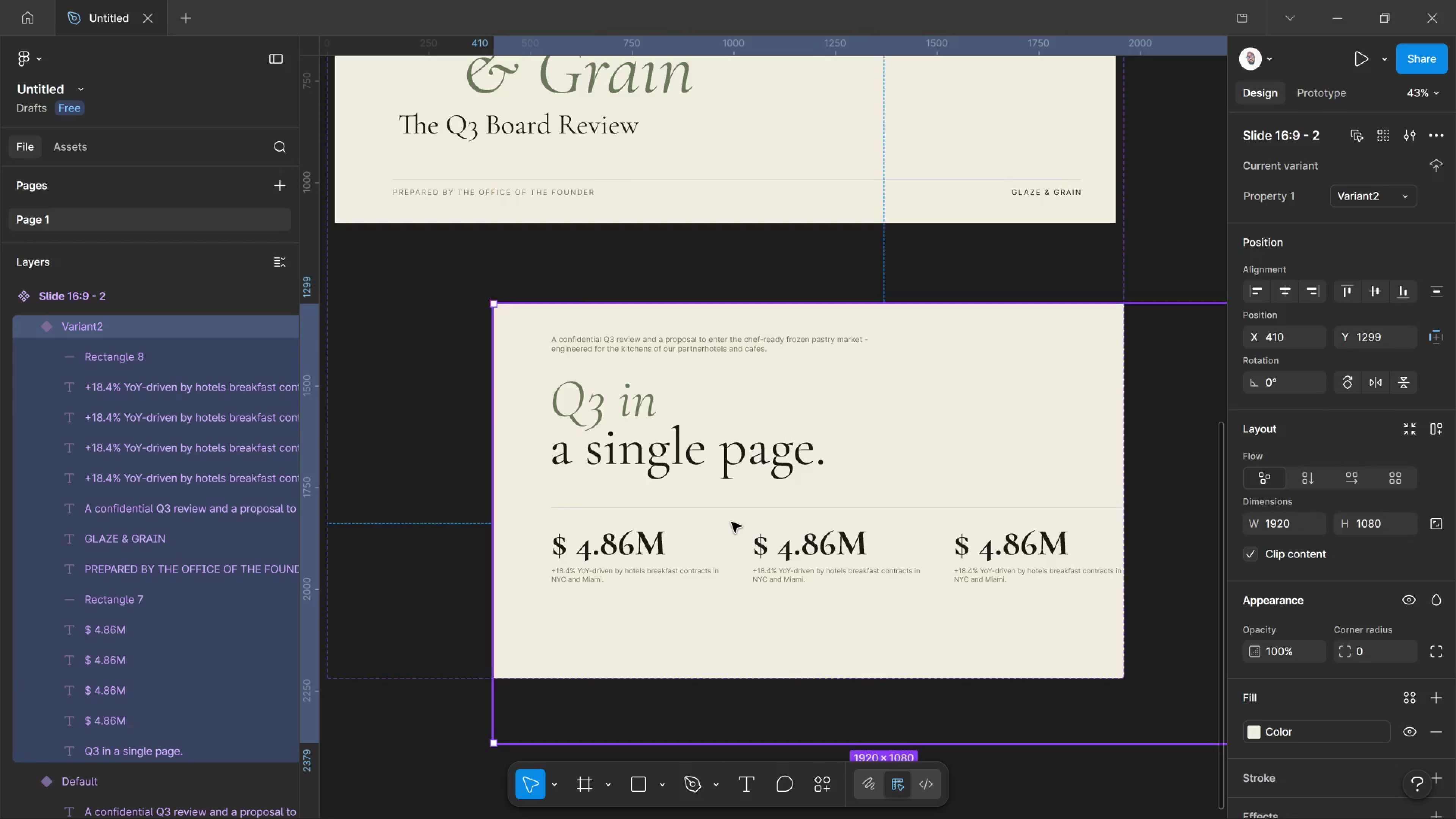 
key(Control+Meta+MetaLeft)
 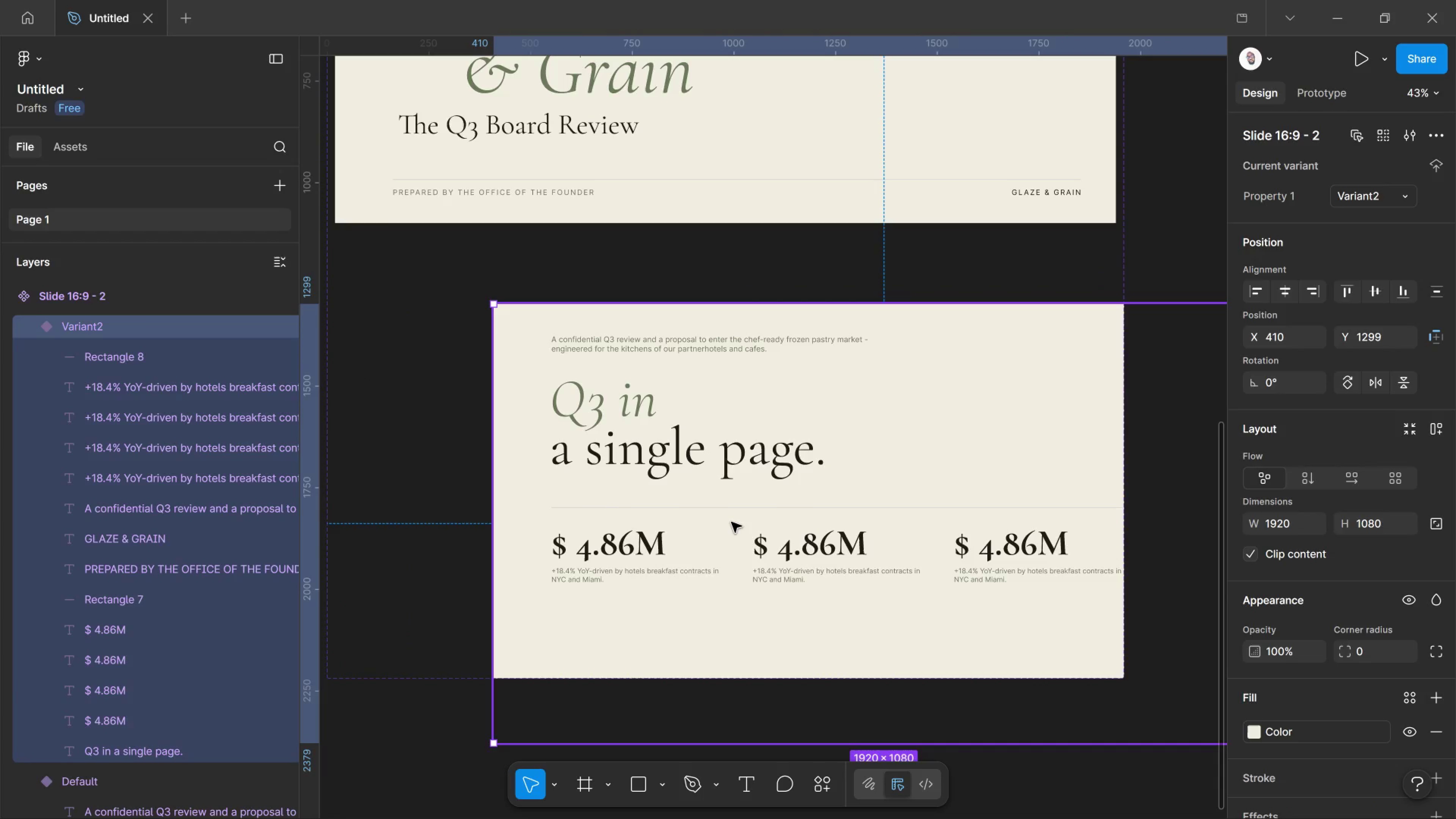 
key(Control+Meta+Z)
 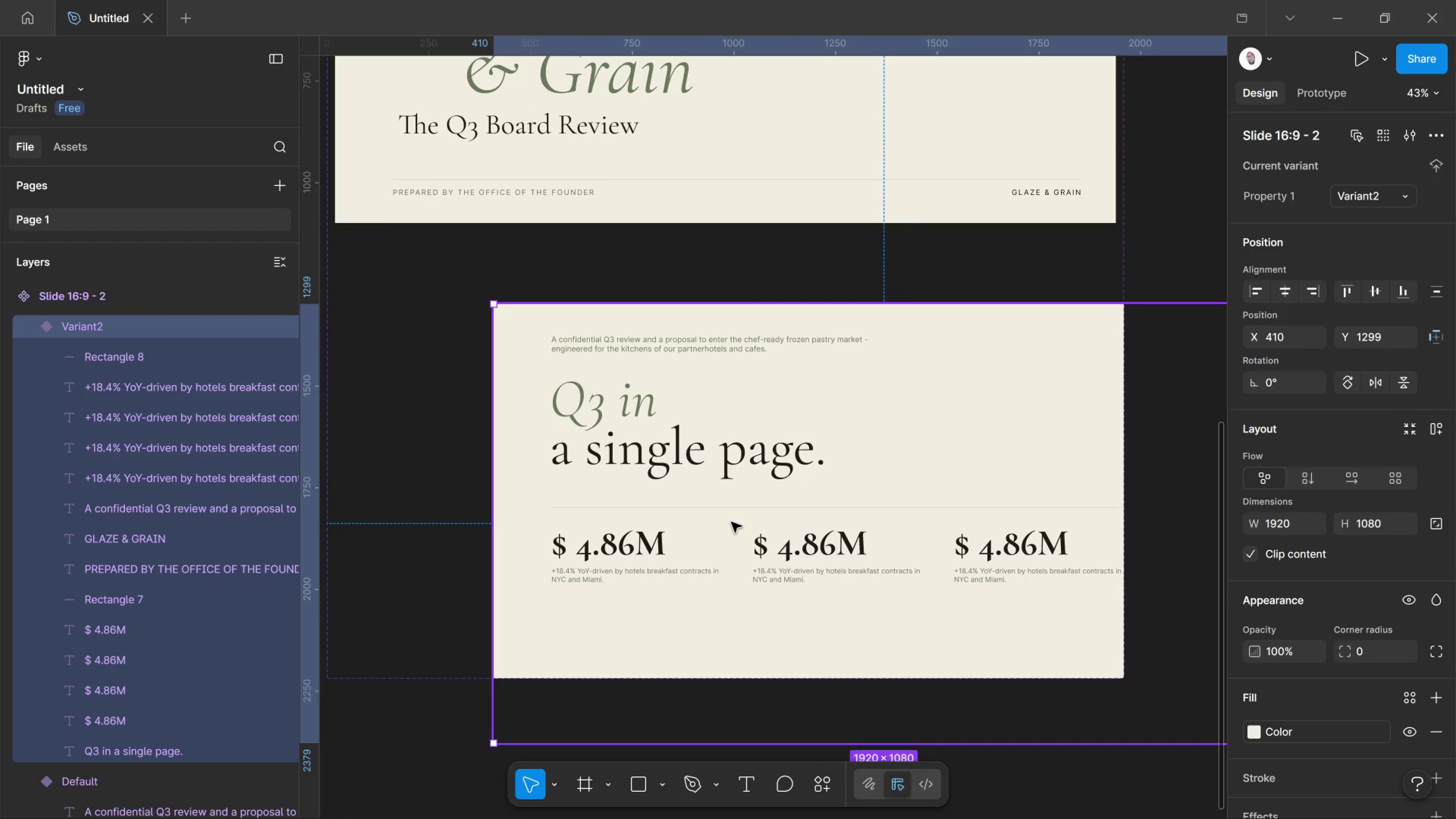 
key(Control+Z)
 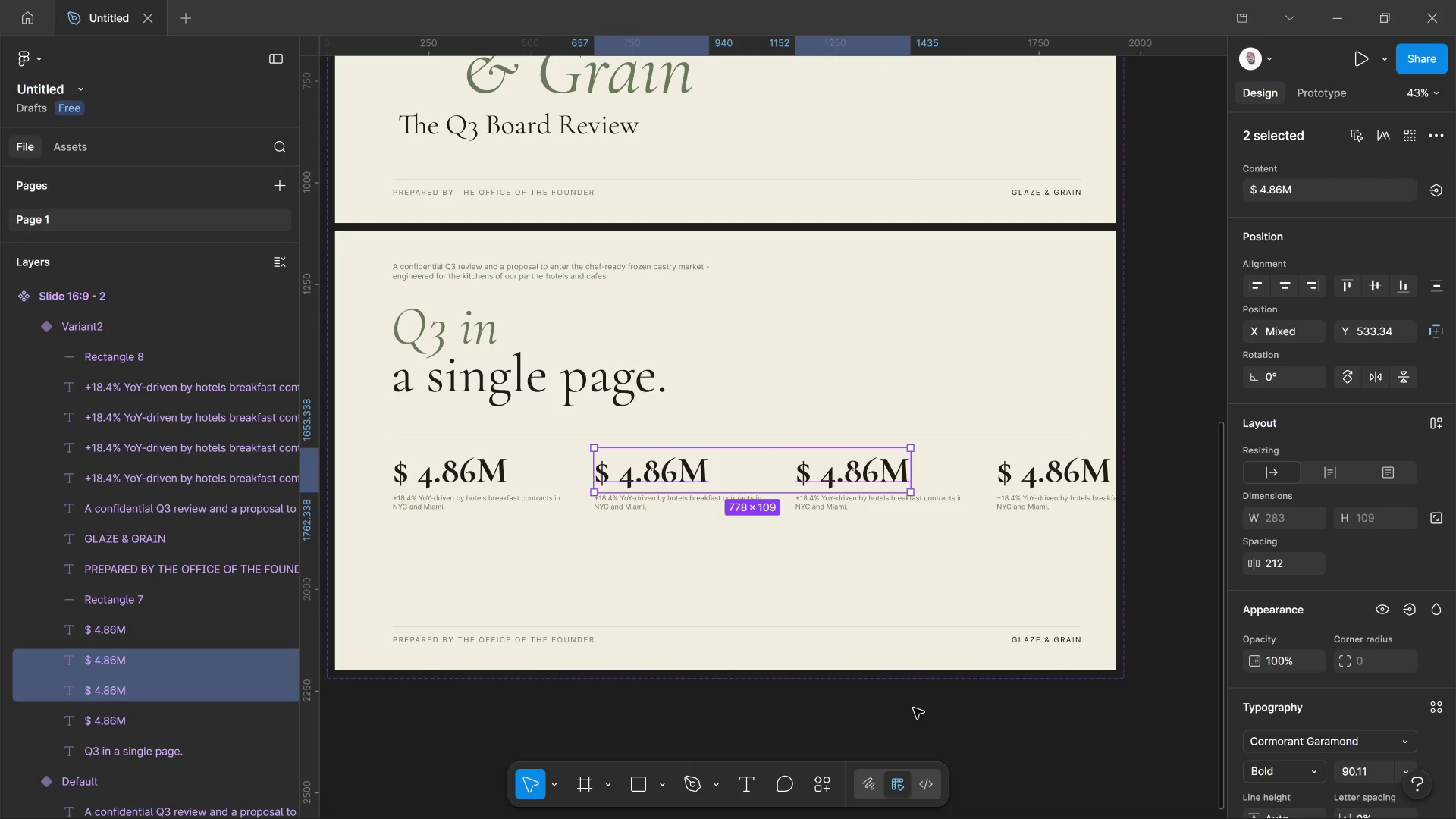 
left_click_drag(start_coordinate=[913, 708], to_coordinate=[658, 454])
 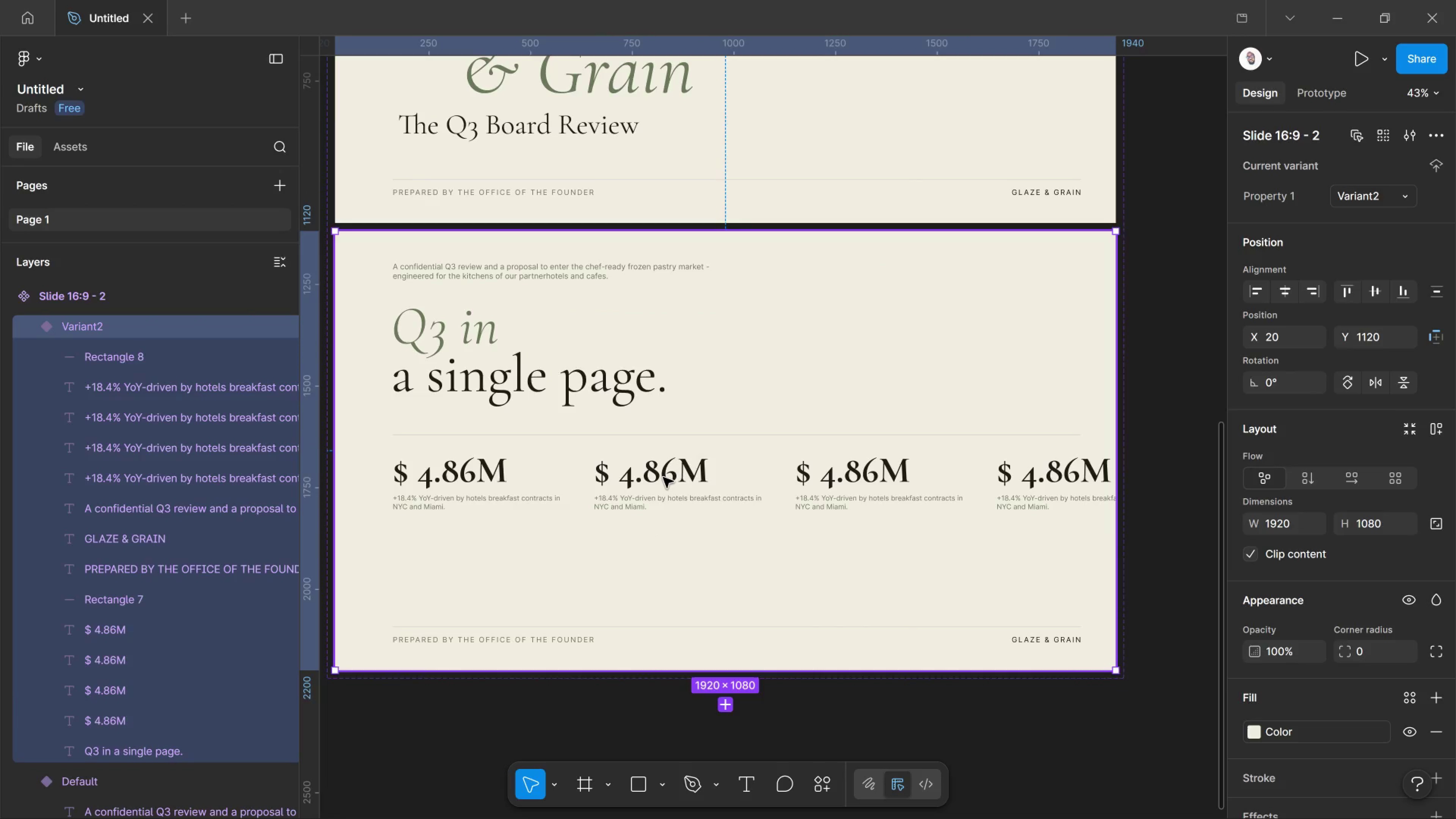 
left_click([663, 477])
 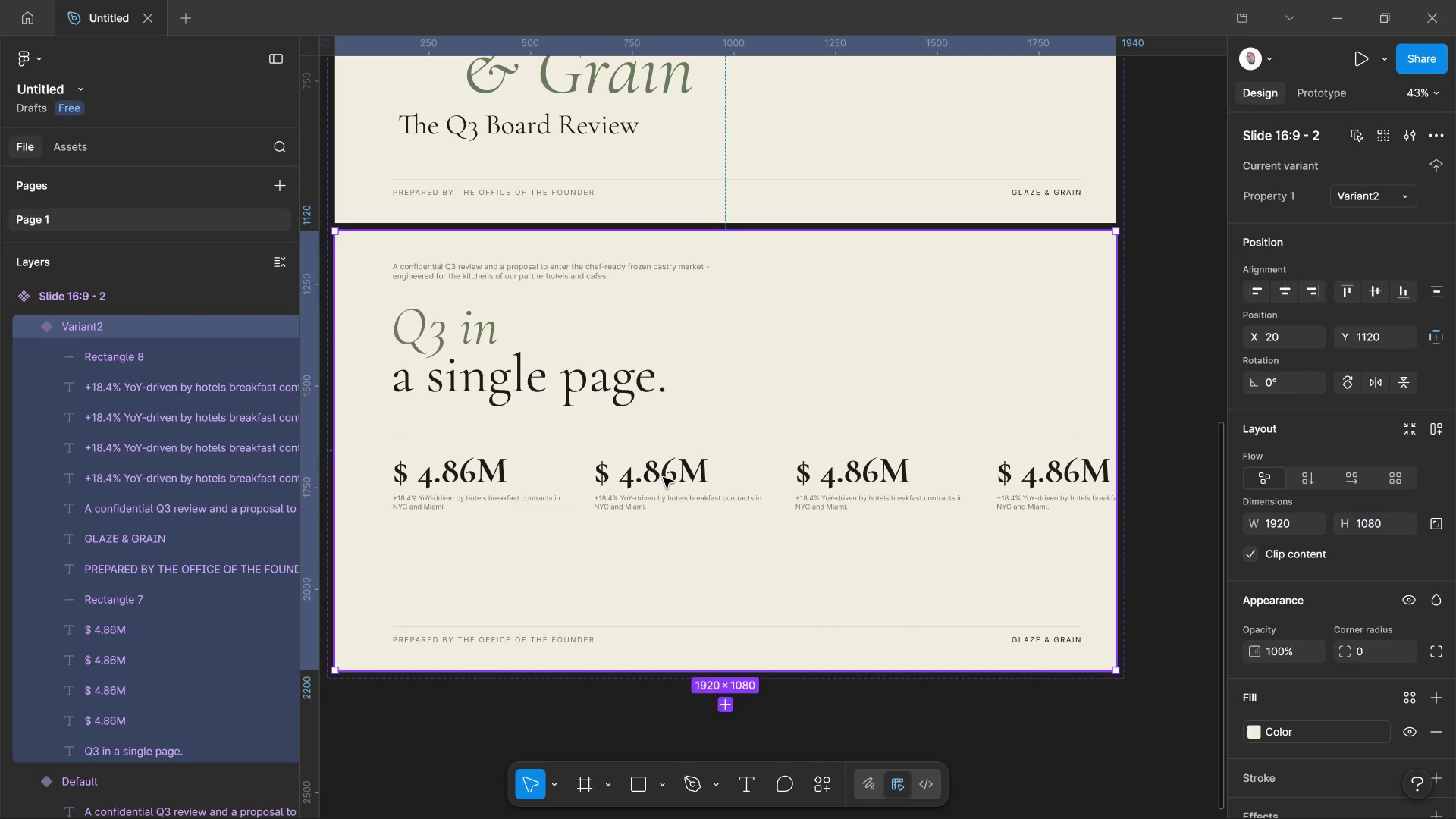 
double_click([663, 477])
 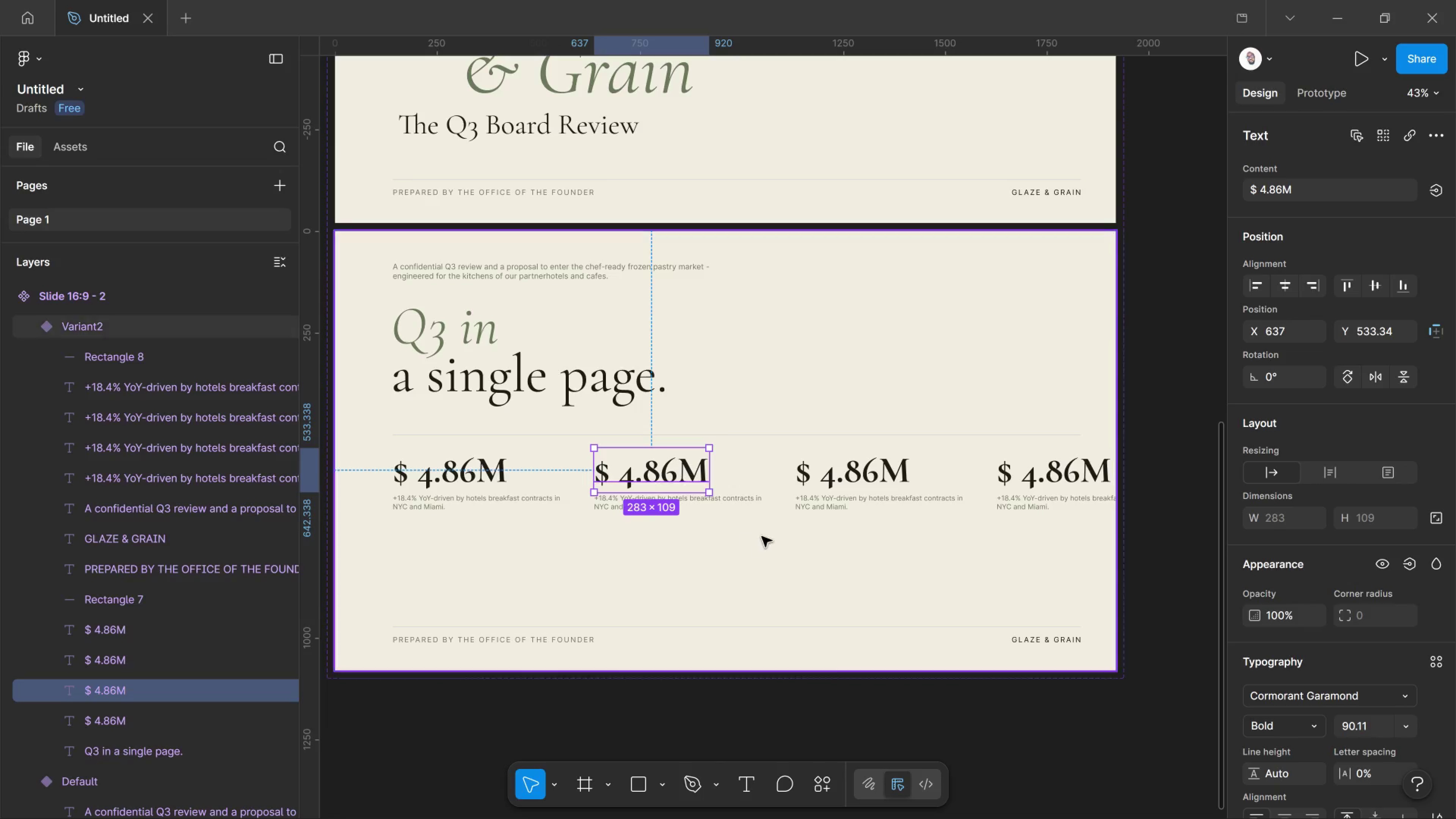 
hold_key(key=ShiftLeft, duration=2.06)
left_click([753, 503])
 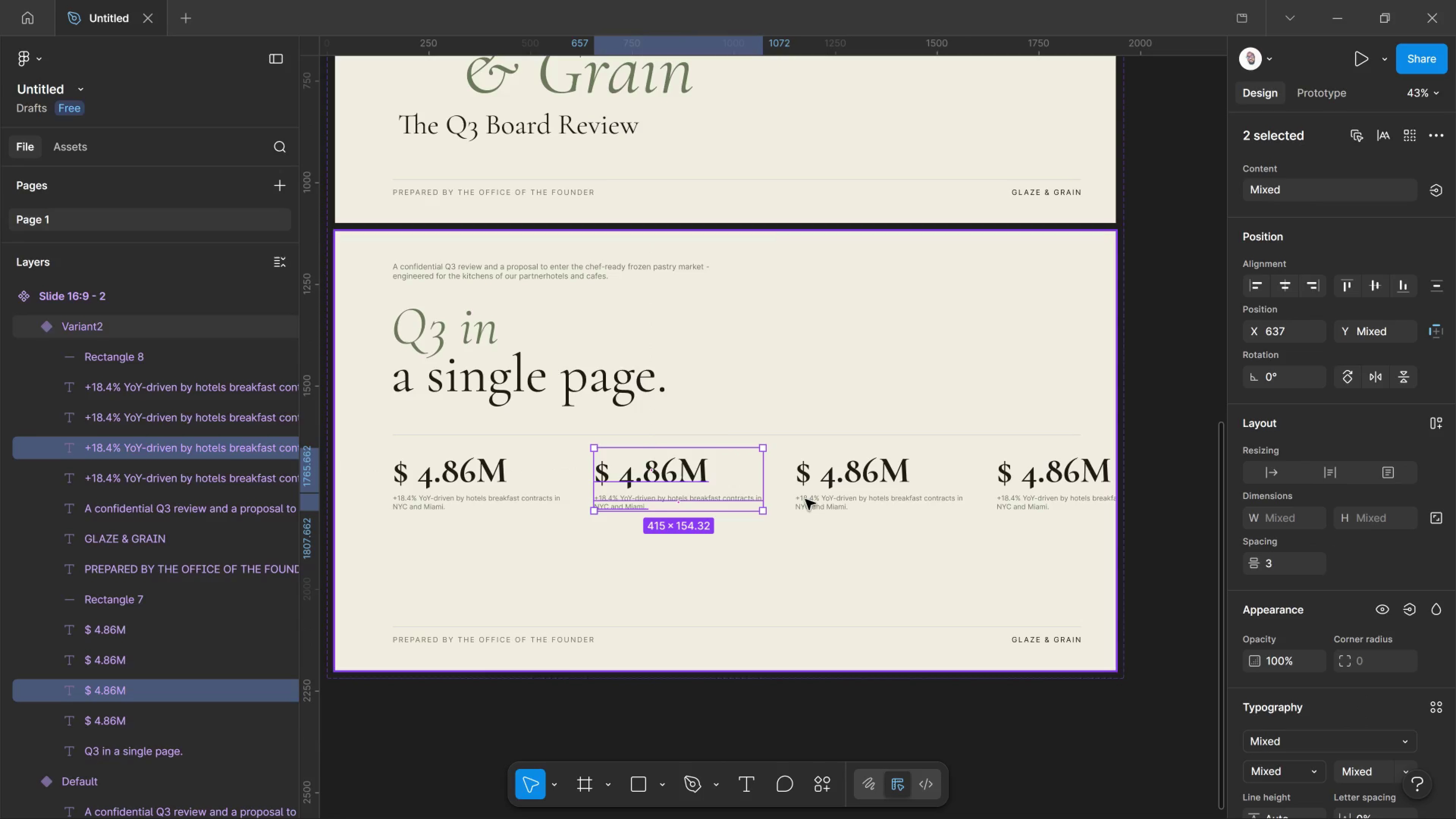 
left_click_drag(start_coordinate=[811, 499], to_coordinate=[816, 499])
 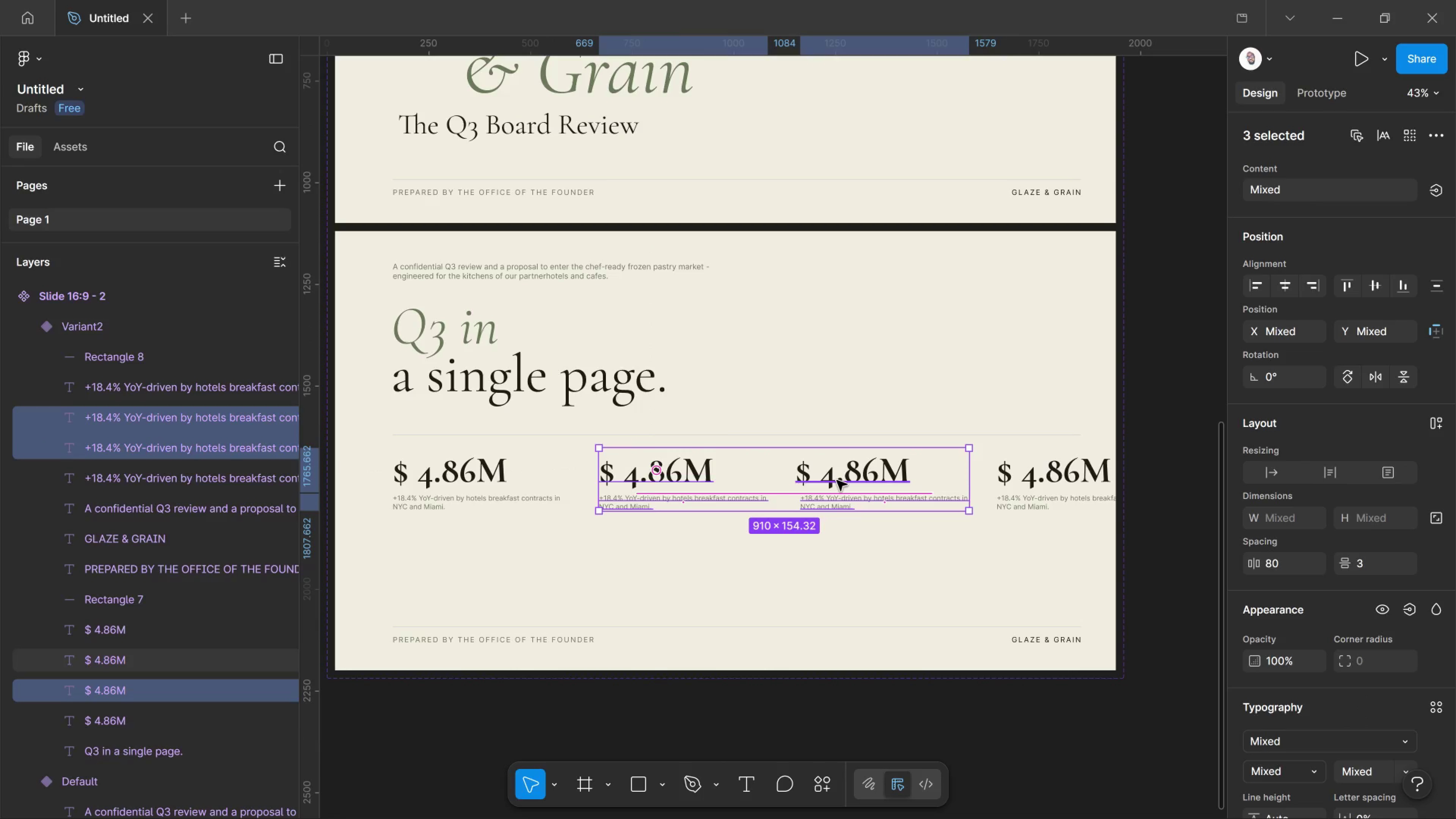 
key(Control+Z)
 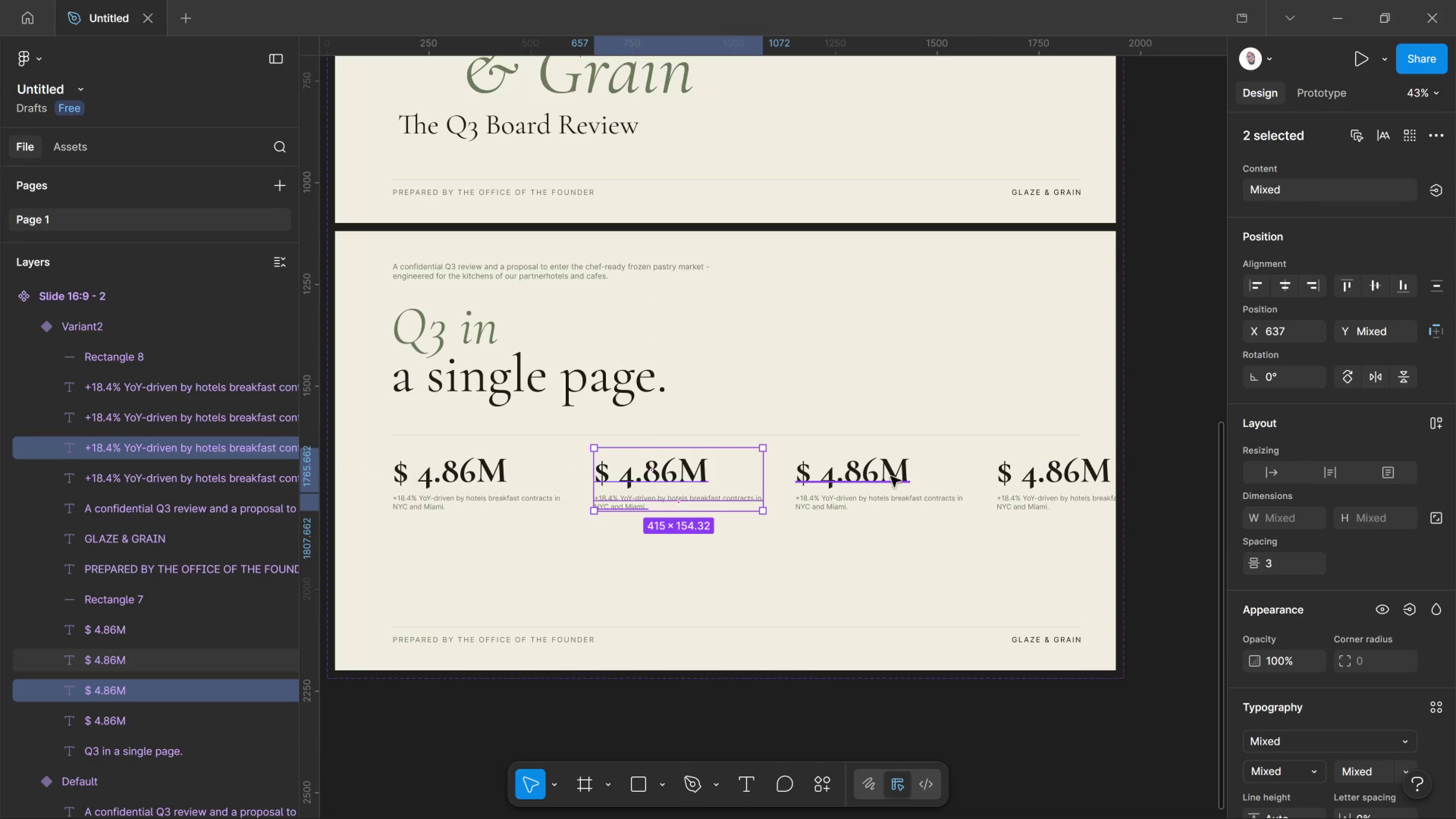 
hold_key(key=ShiftLeft, duration=2.4)
left_click([891, 479])
 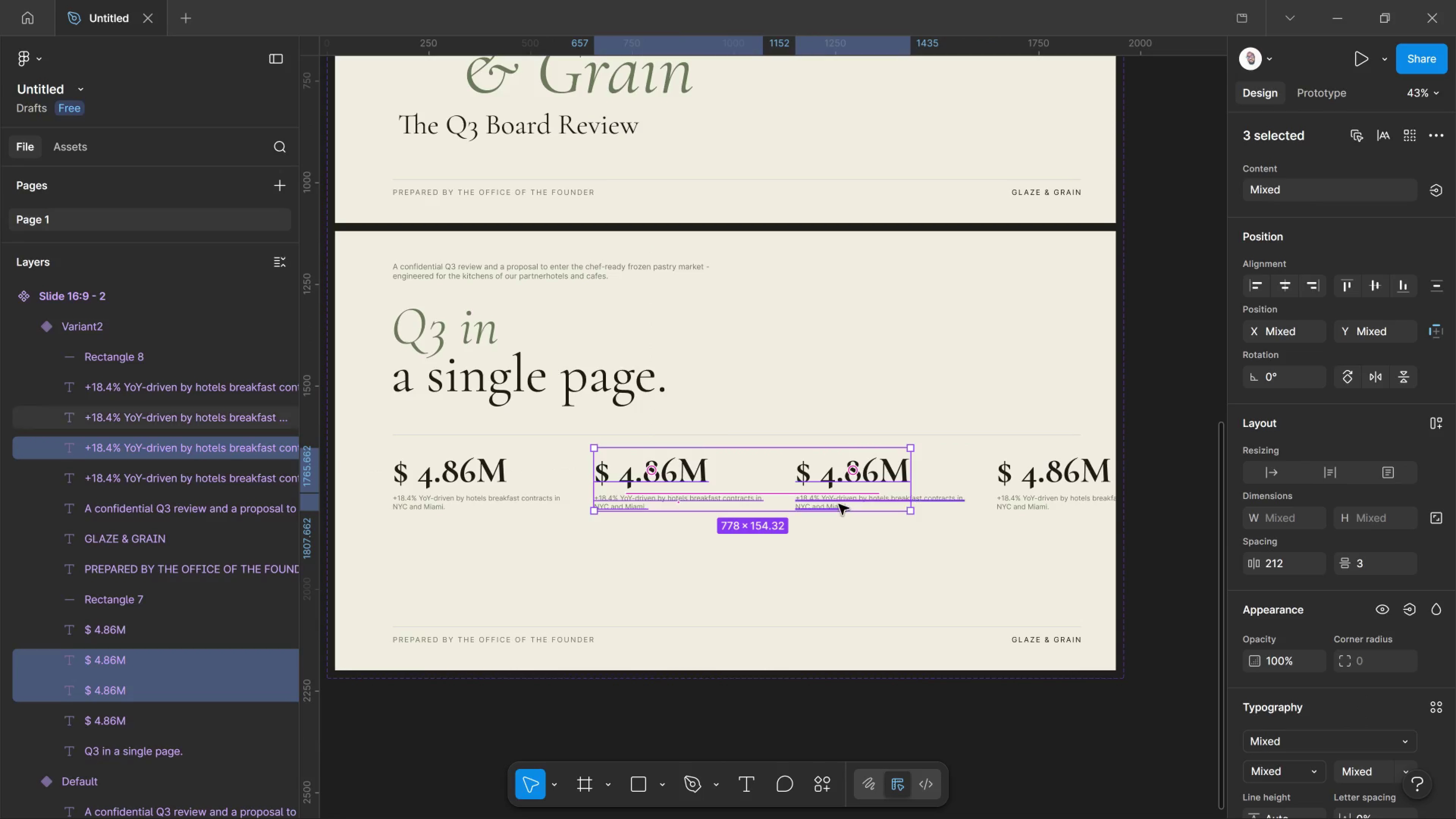 
left_click([838, 502])
 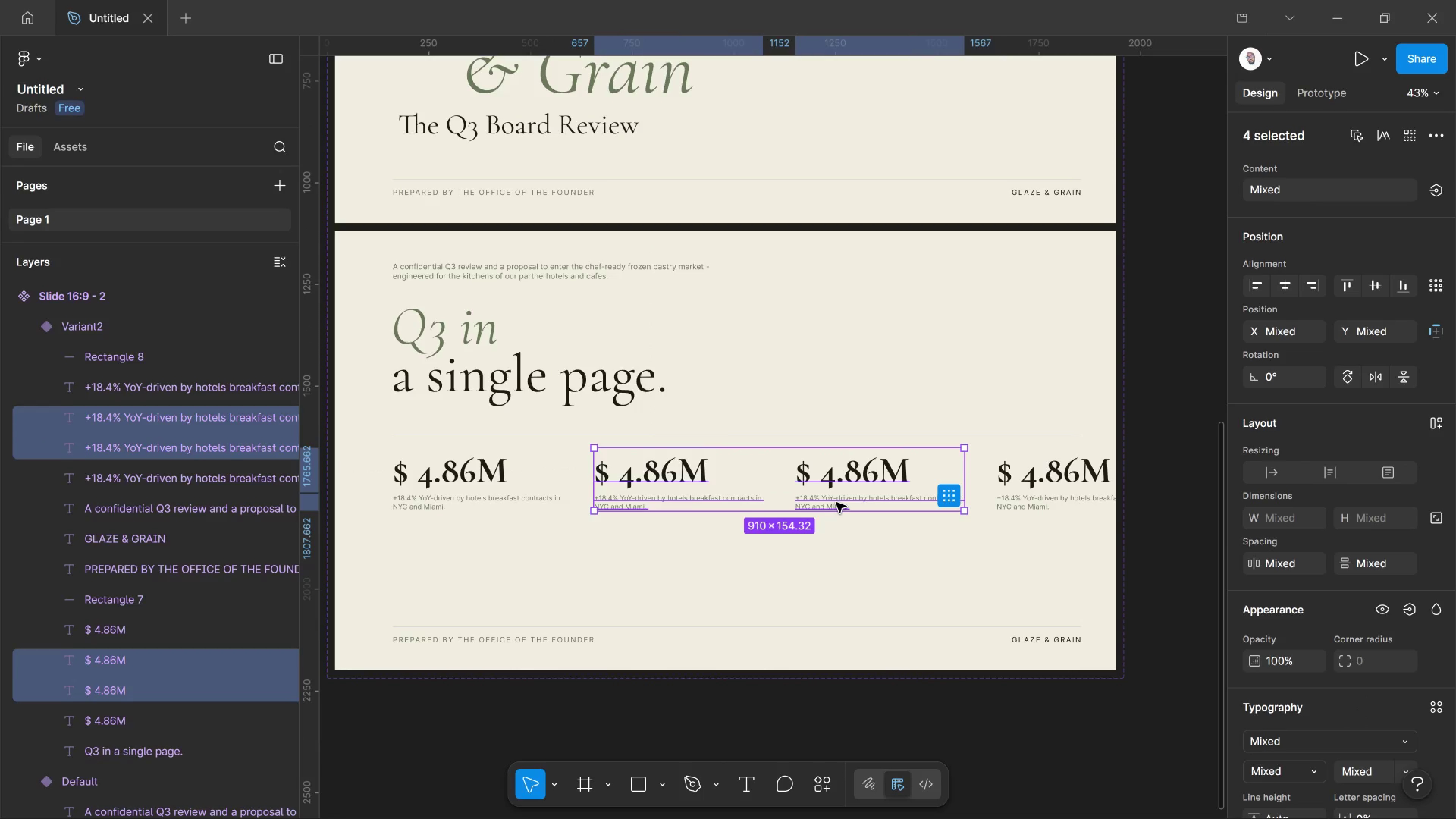 
key(Shift+ArrowLeft)
 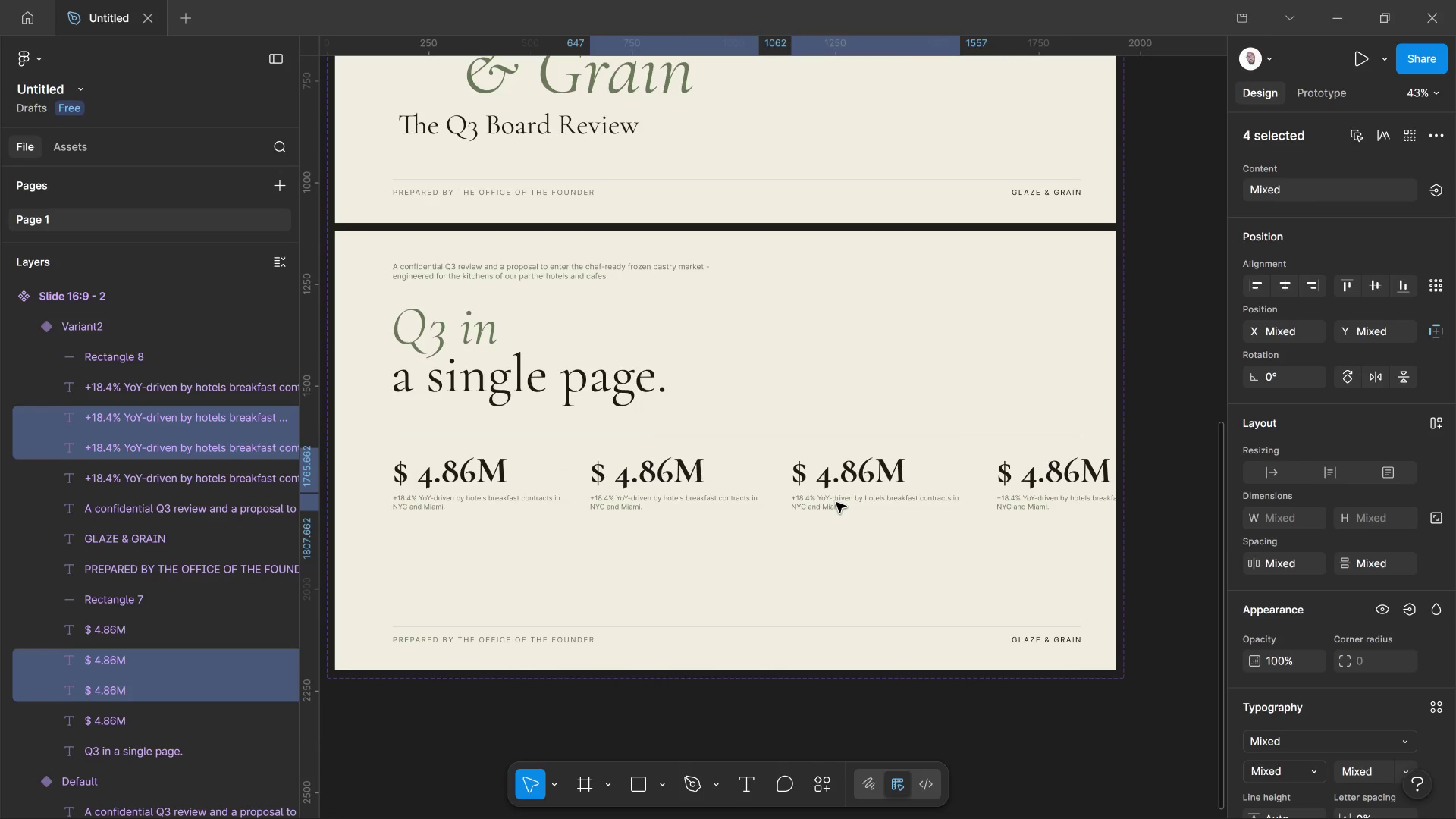 
key(Shift+ArrowLeft)
 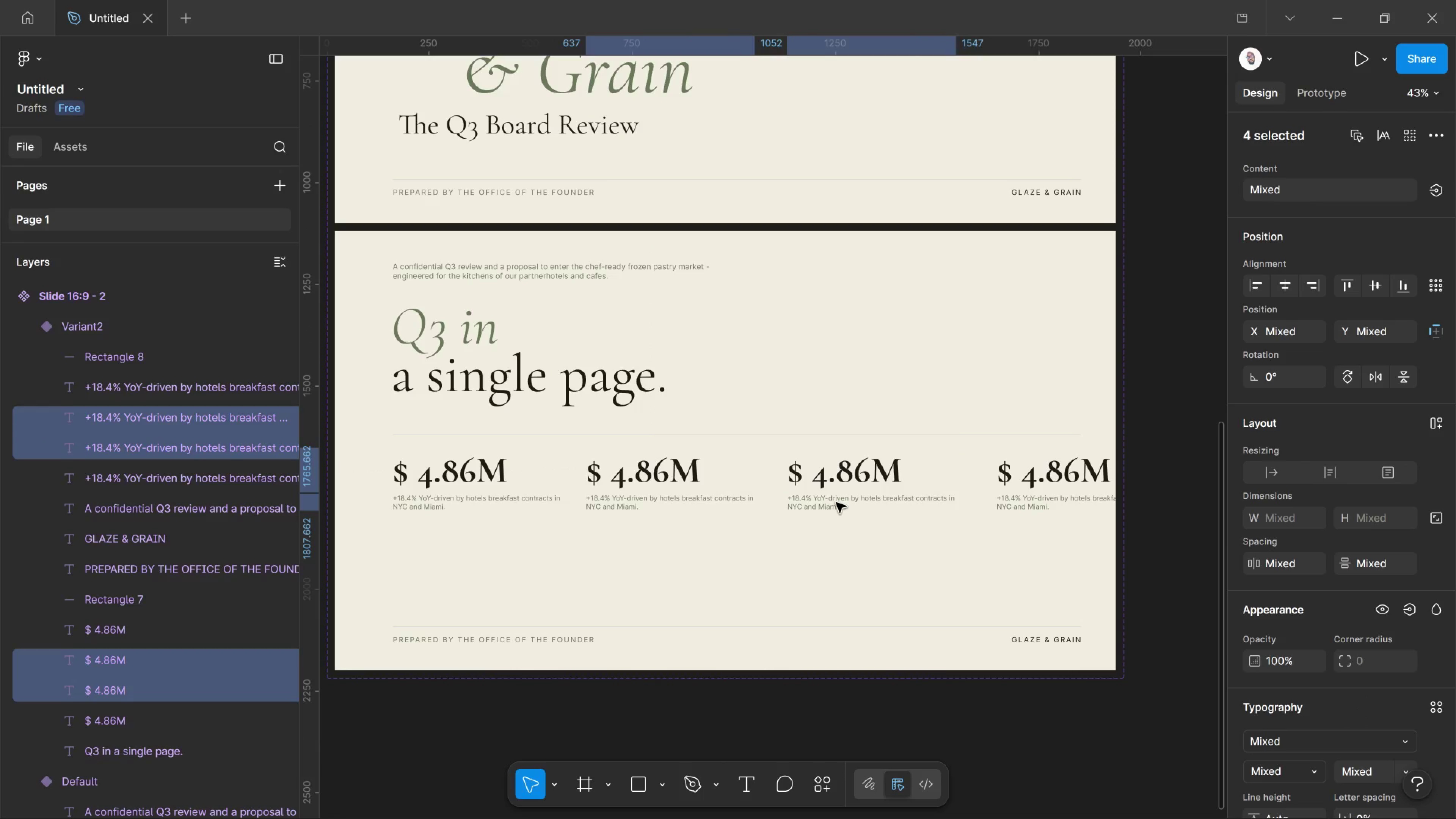 
key(Shift+ArrowLeft)
 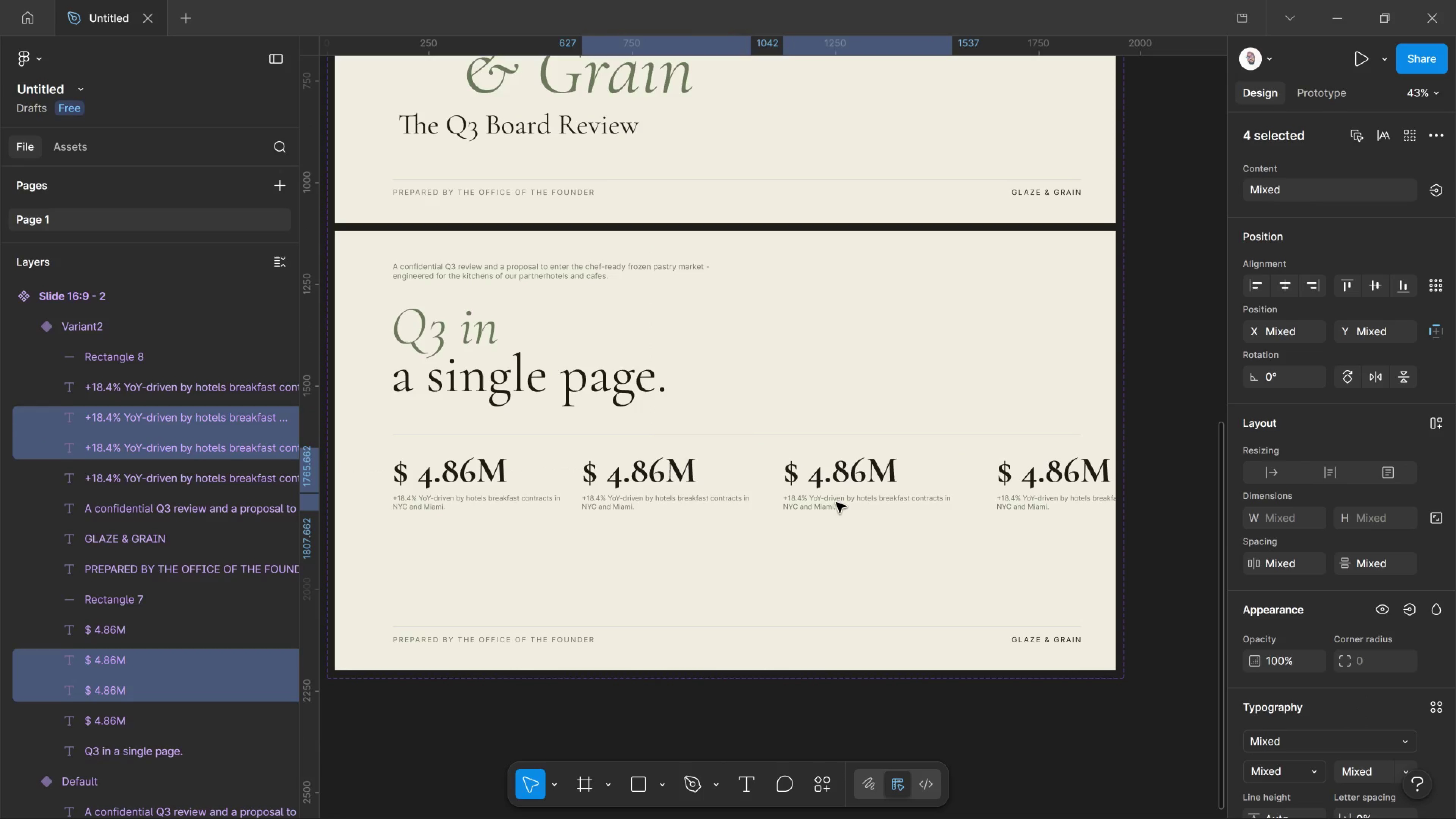 
key(Shift+ArrowLeft)
 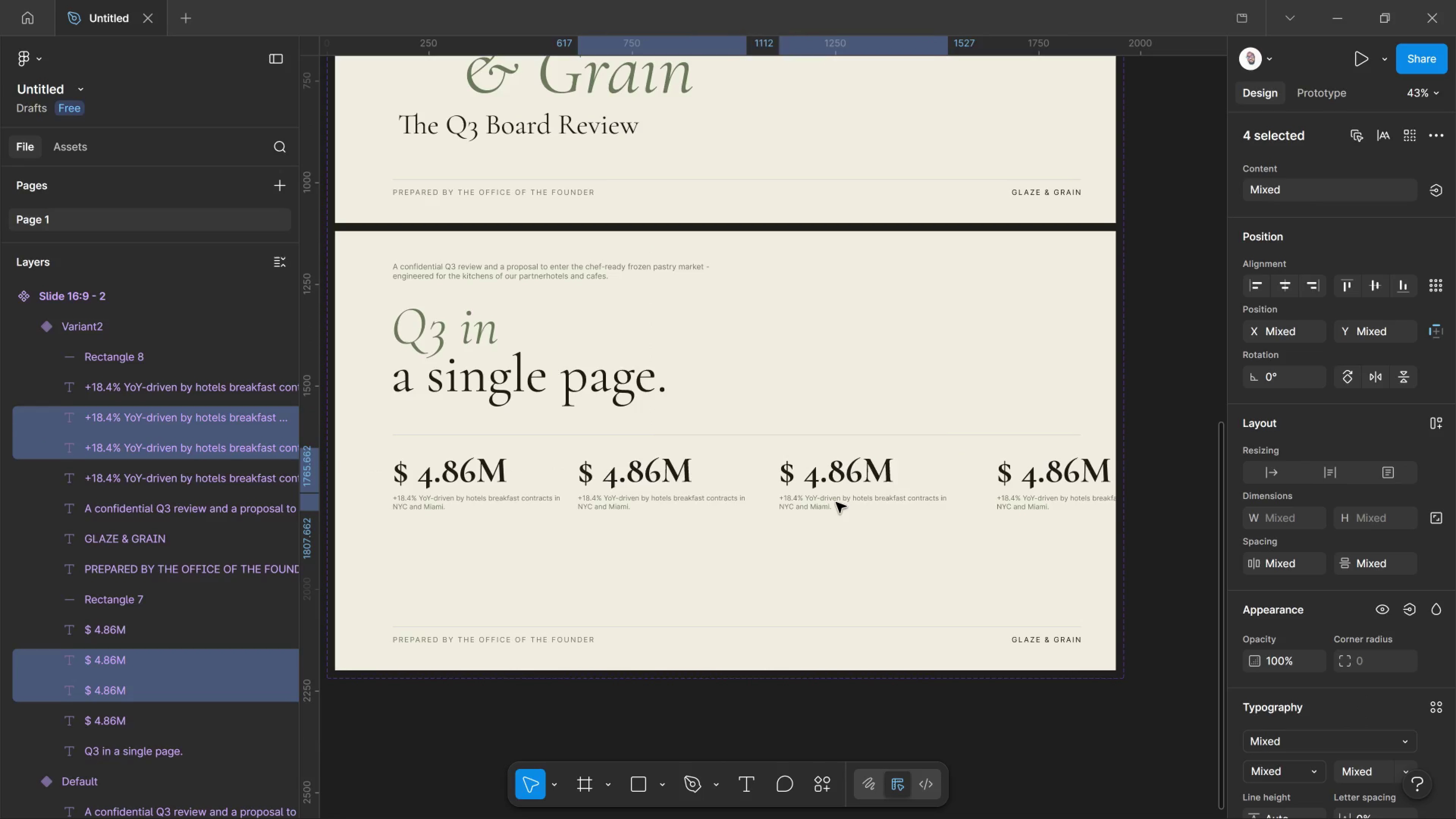 
key(Shift+ArrowLeft)
 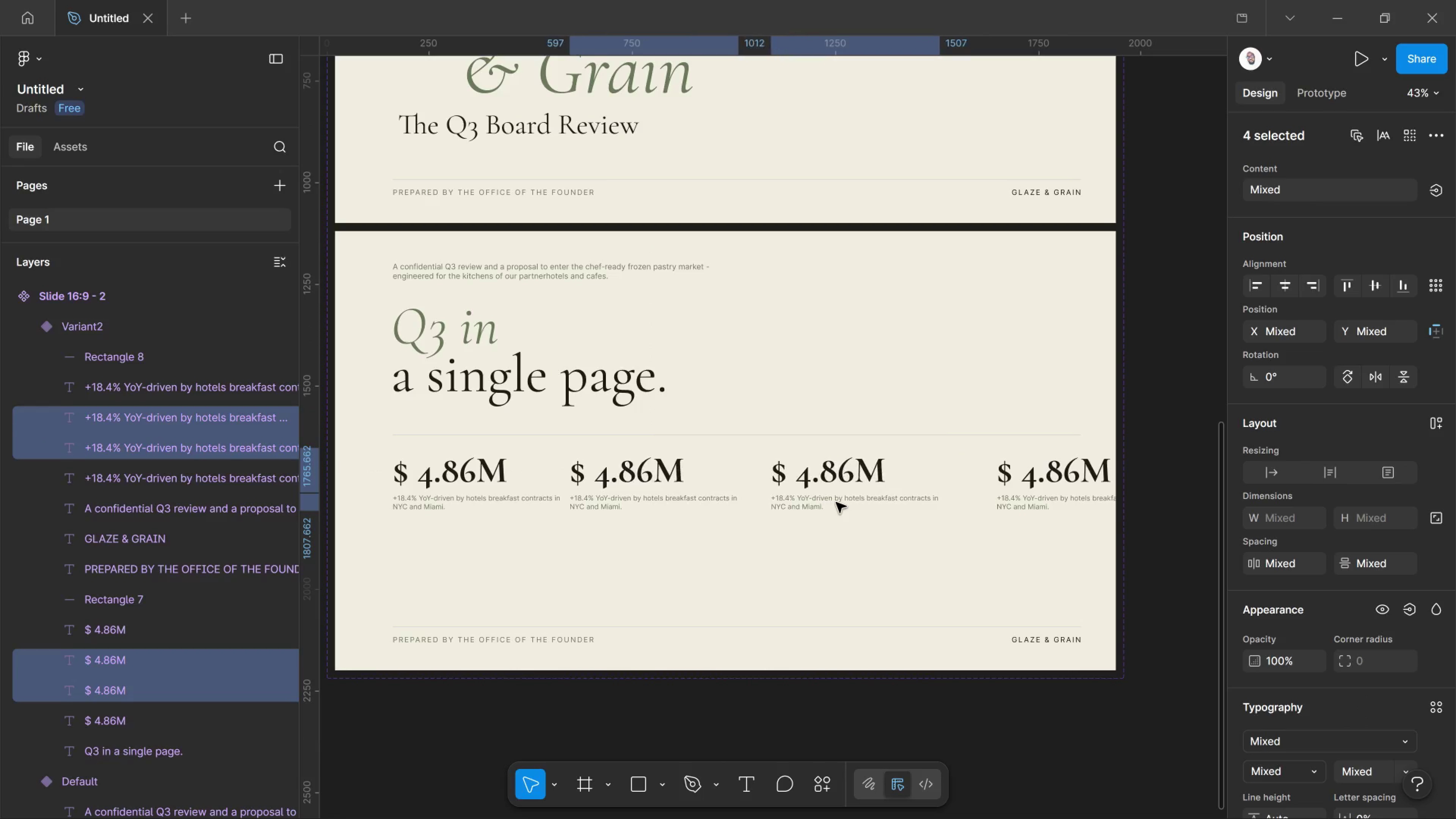 
key(Shift+ArrowLeft)
 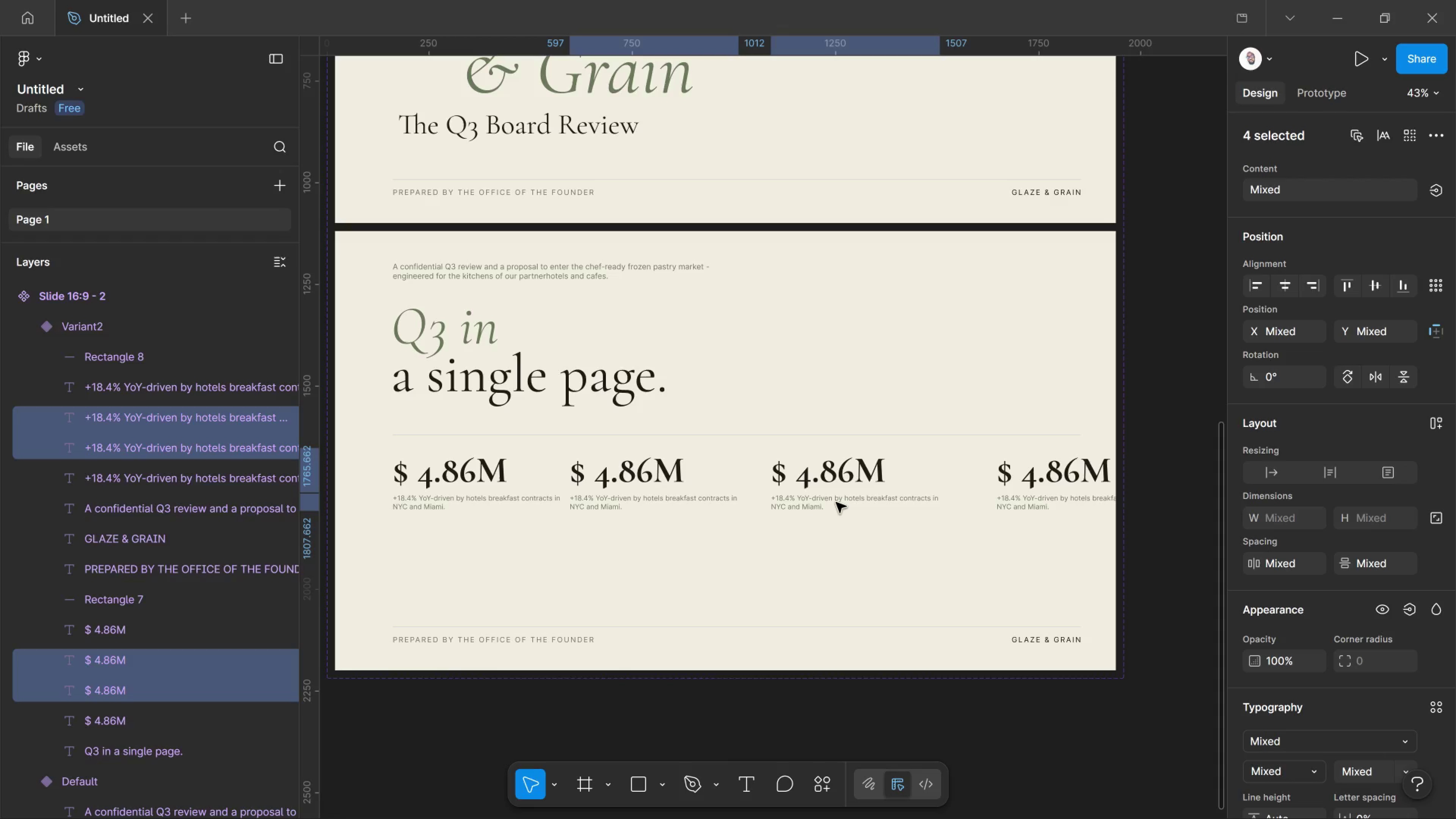 
key(Shift+ArrowLeft)
 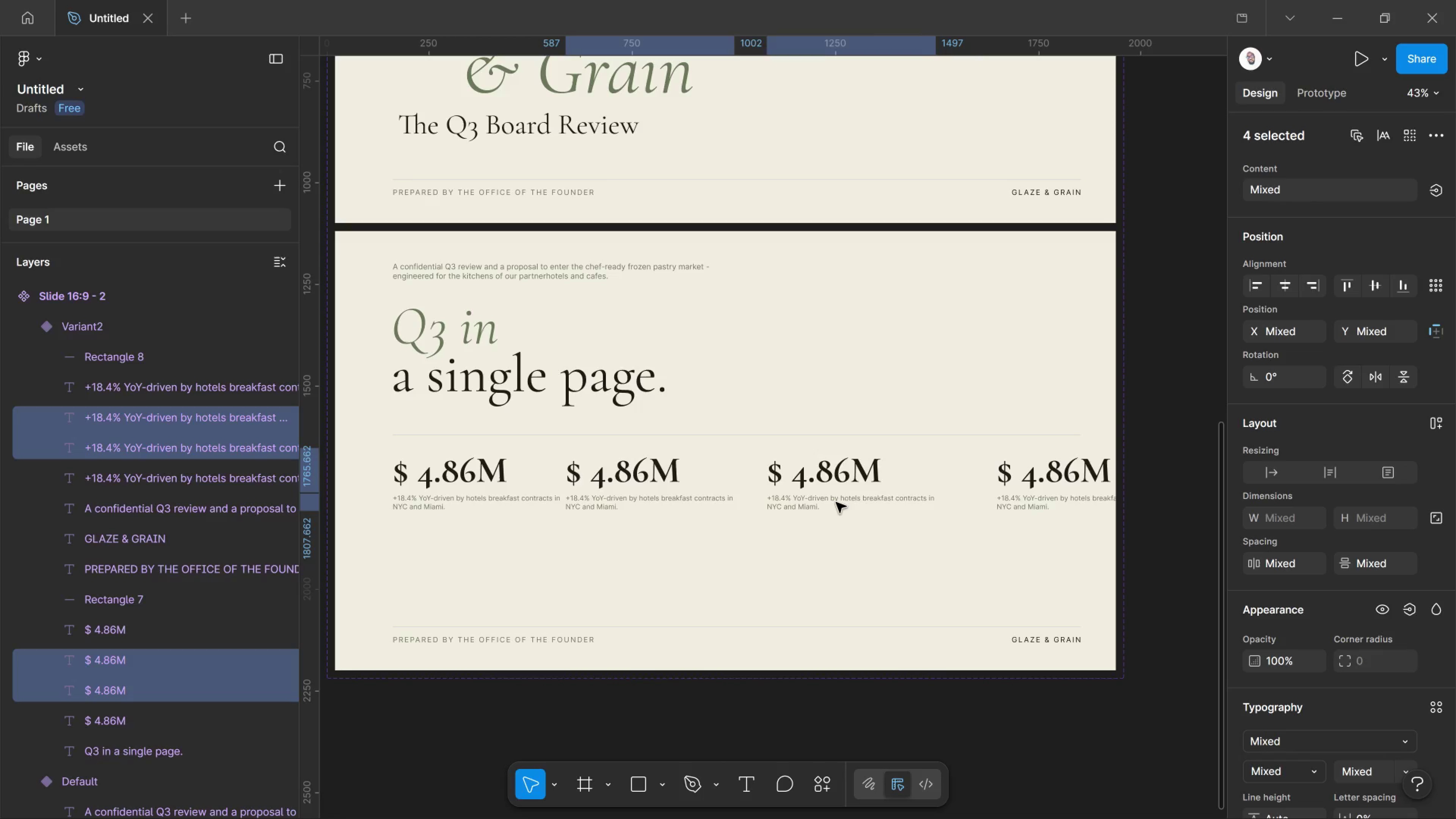 
key(Shift+ArrowLeft)
 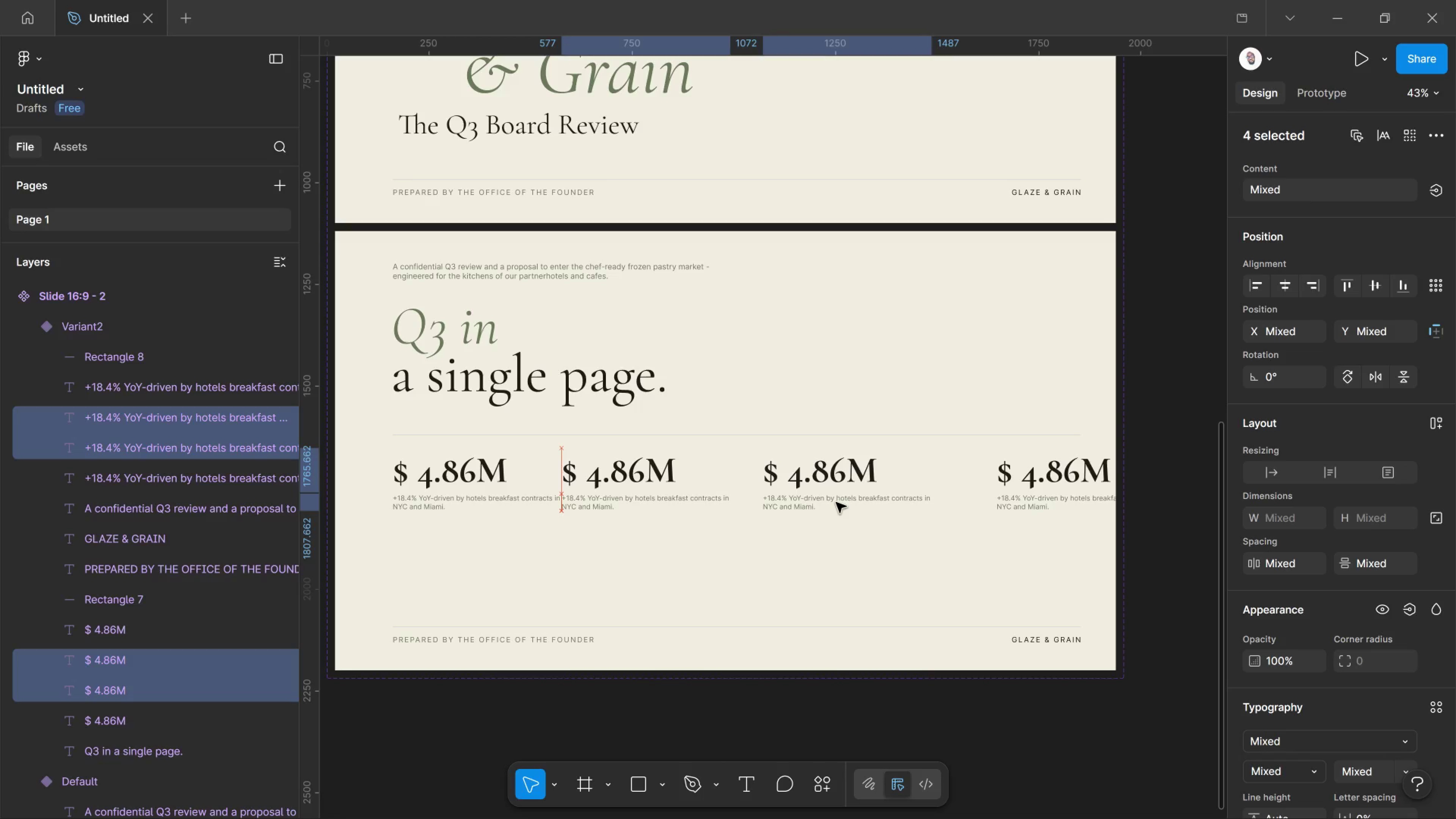 
key(Shift+ArrowLeft)
 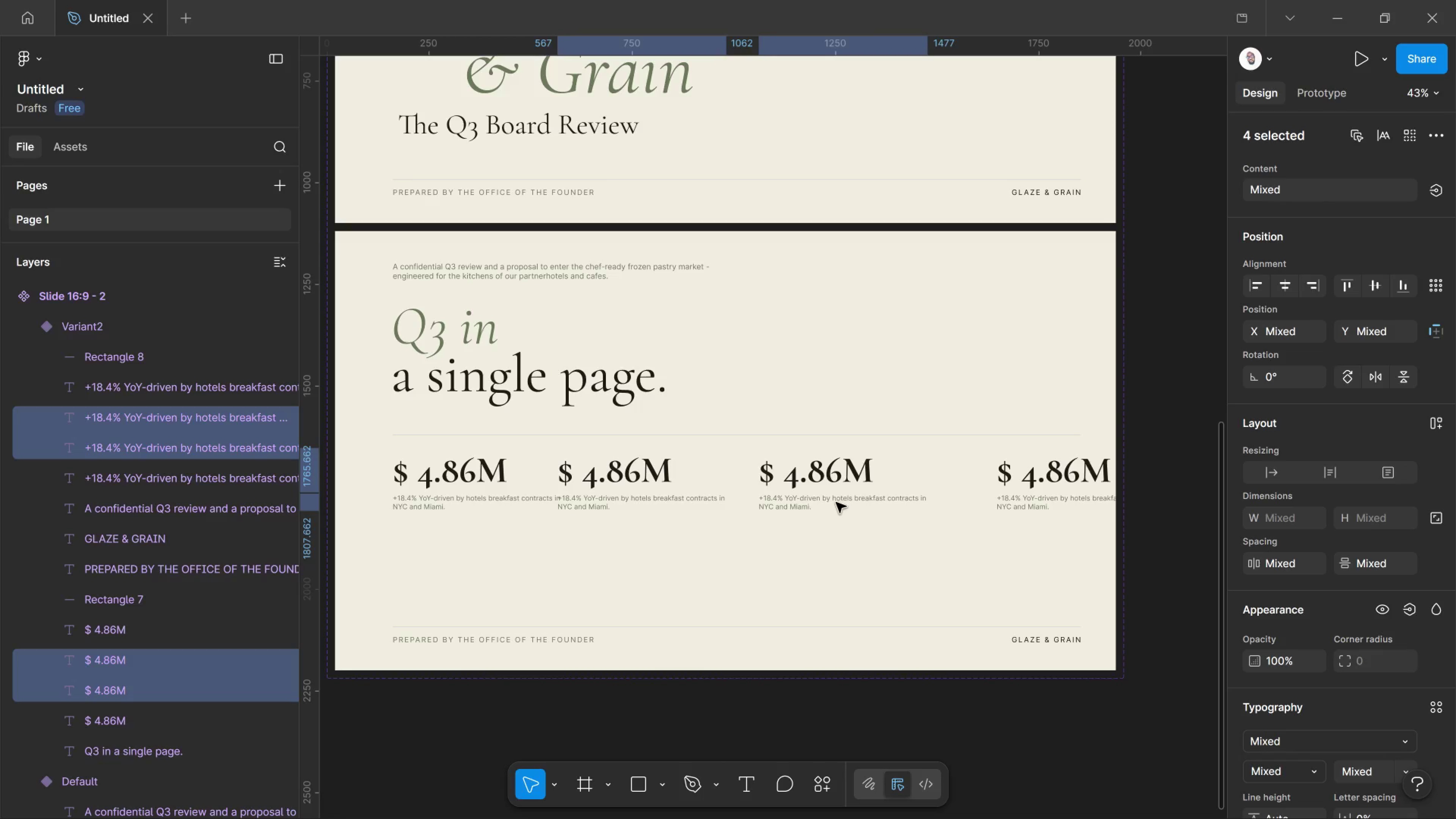 
key(Shift+ArrowLeft)
 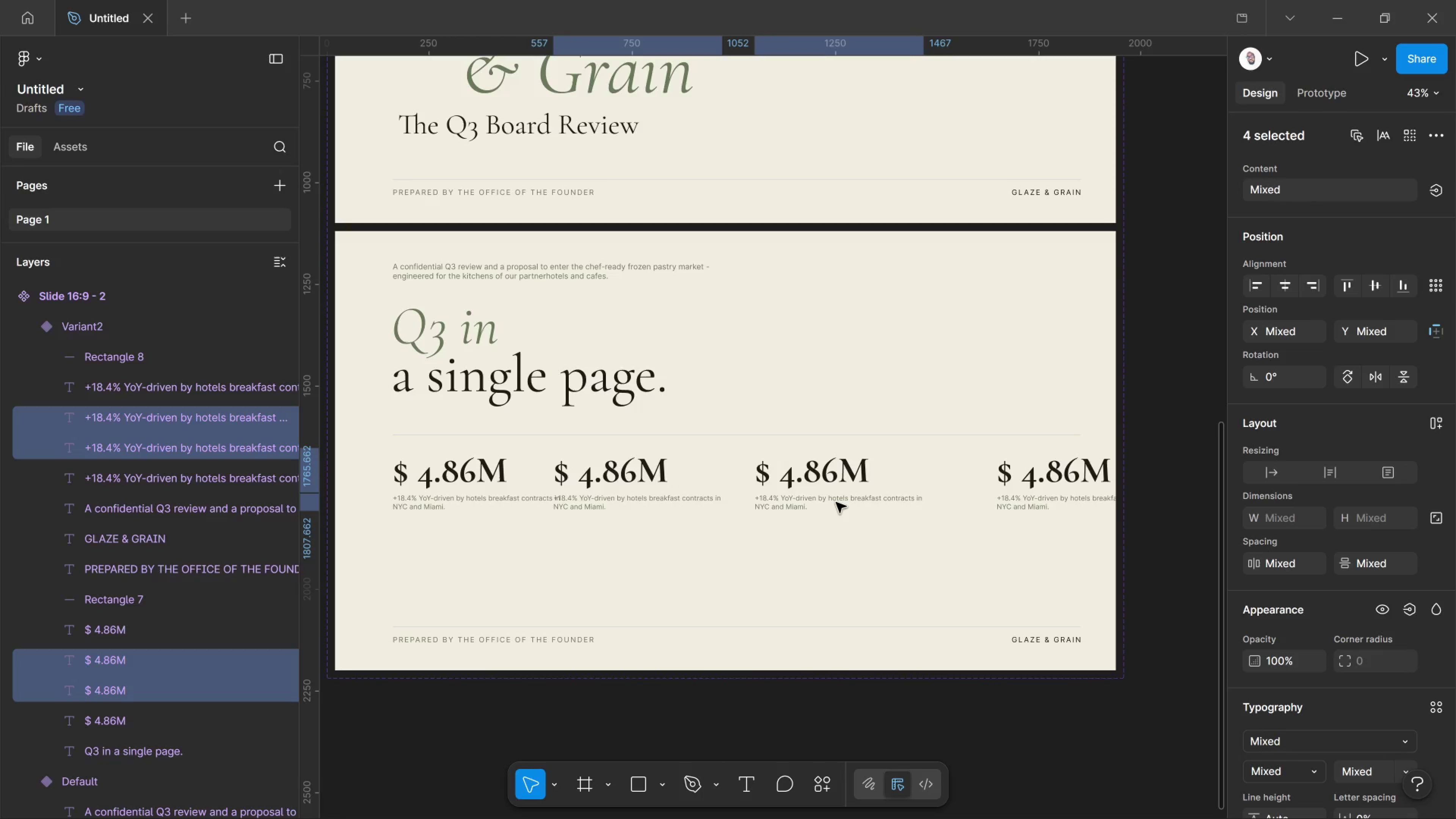 
key(Shift+ArrowLeft)
 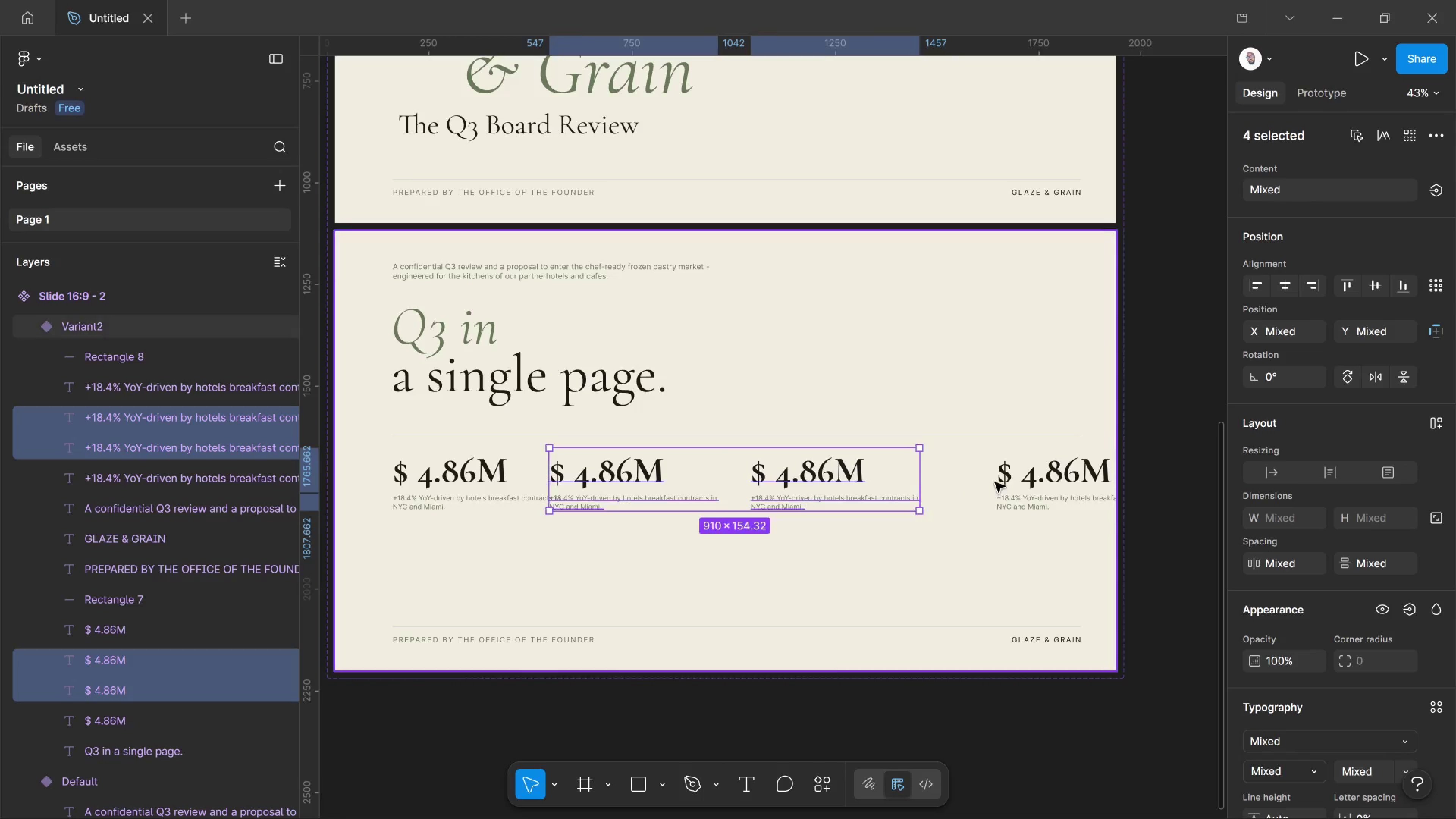 
left_click([1004, 480])
 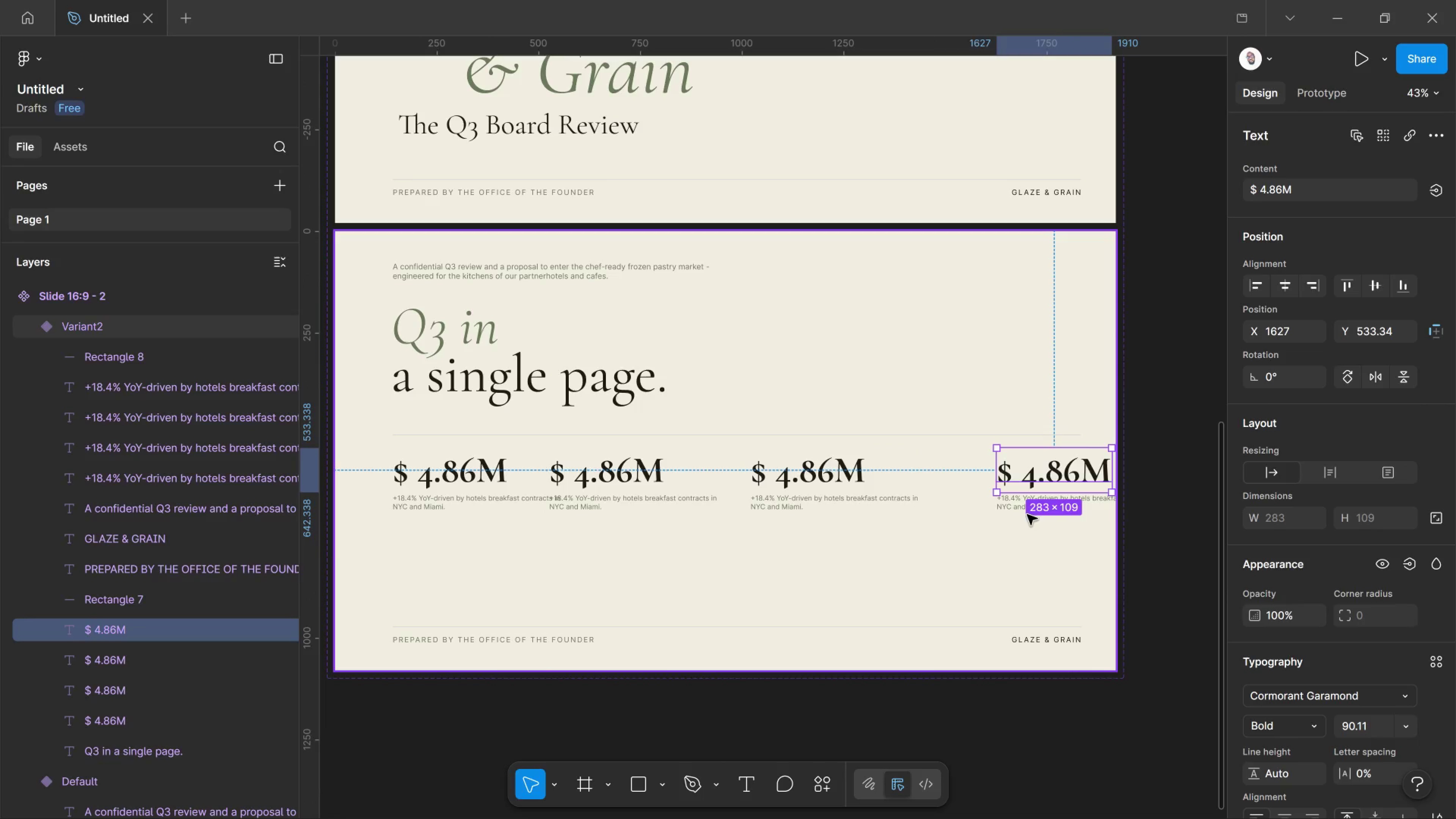 
hold_key(key=ShiftLeft, duration=0.37)
left_click([1027, 515])
 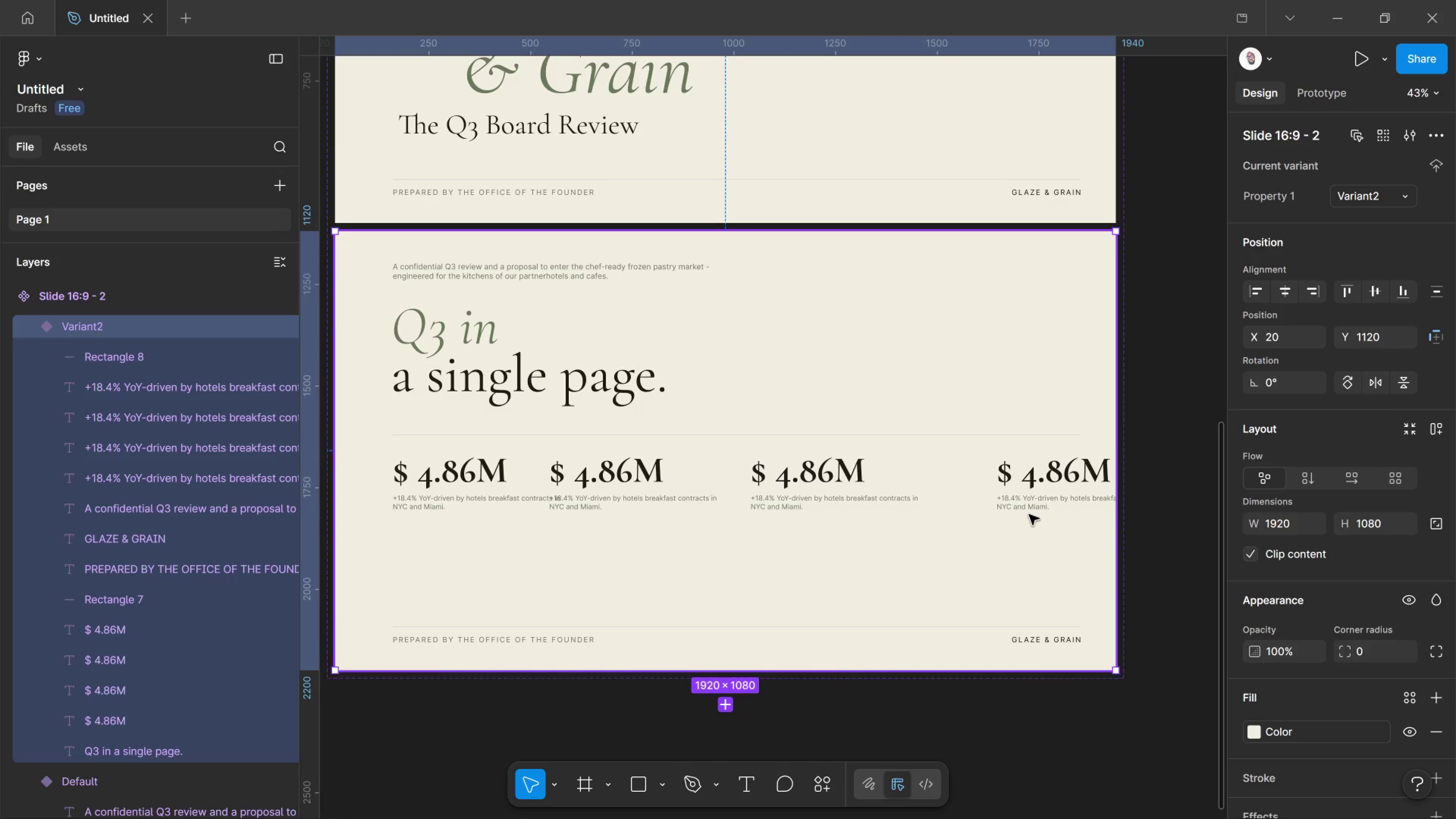 
double_click([1024, 513])
 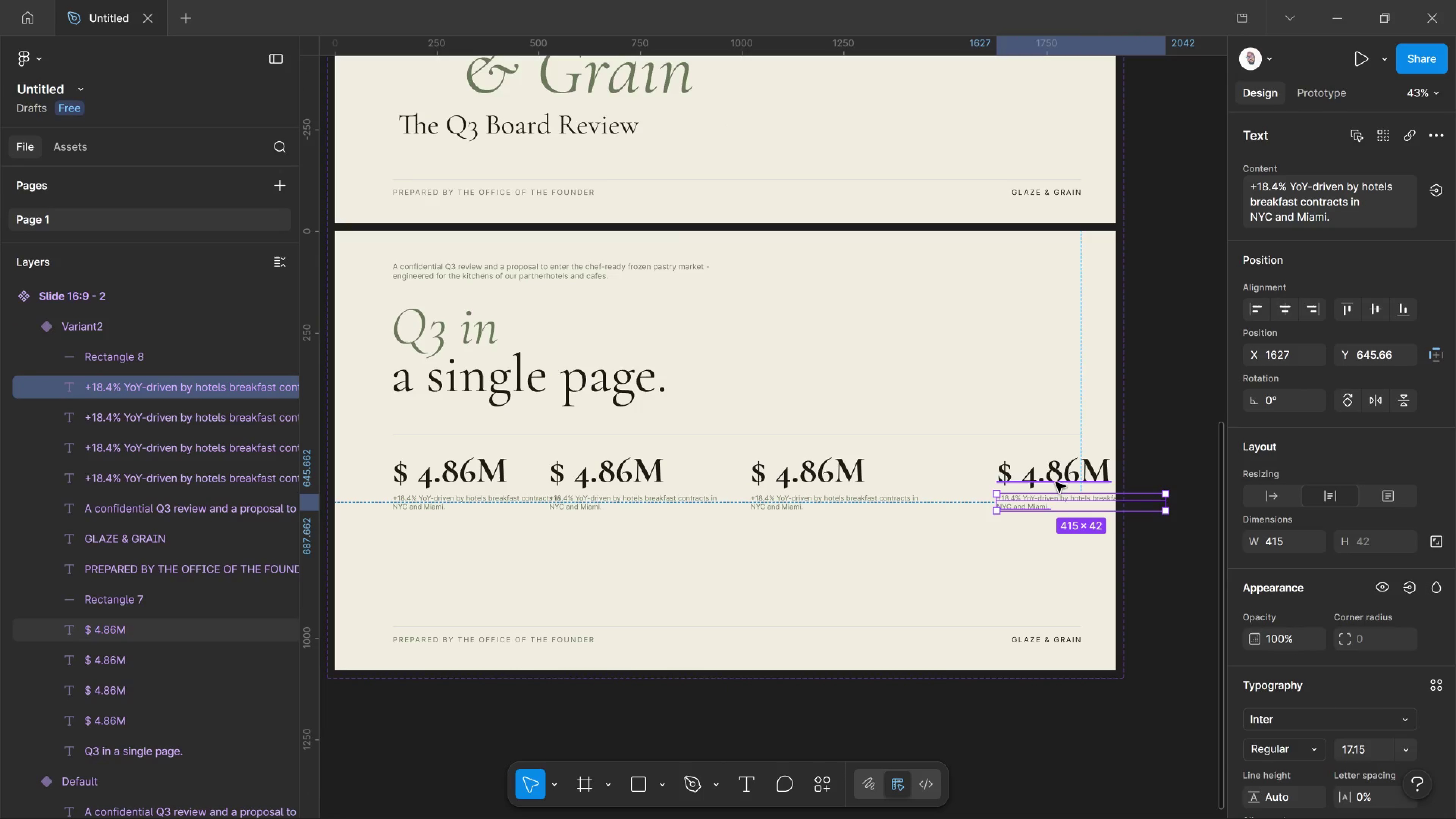 
hold_key(key=ShiftLeft, duration=6.91)
left_click([1056, 482])
 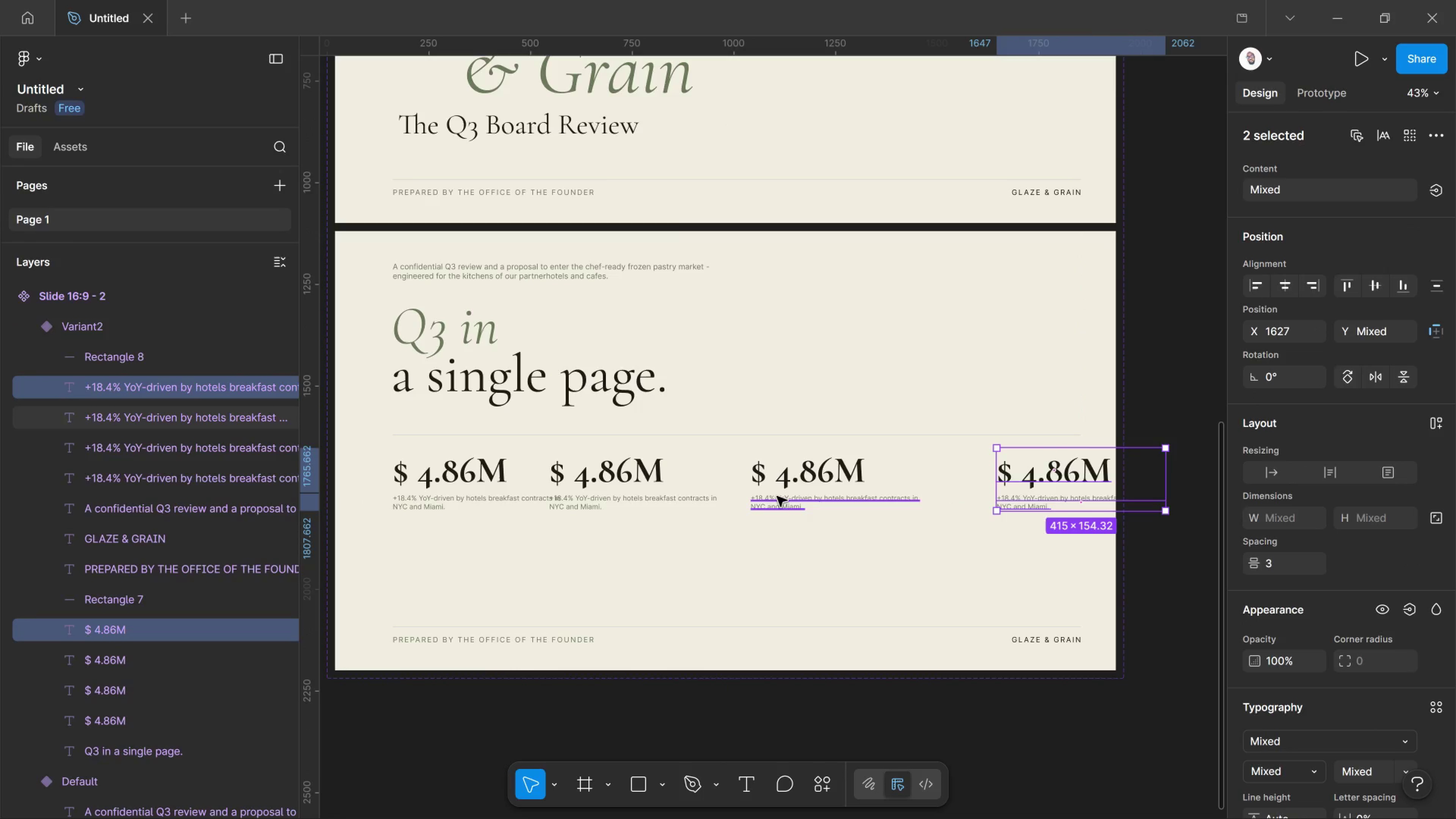 
left_click([781, 504])
 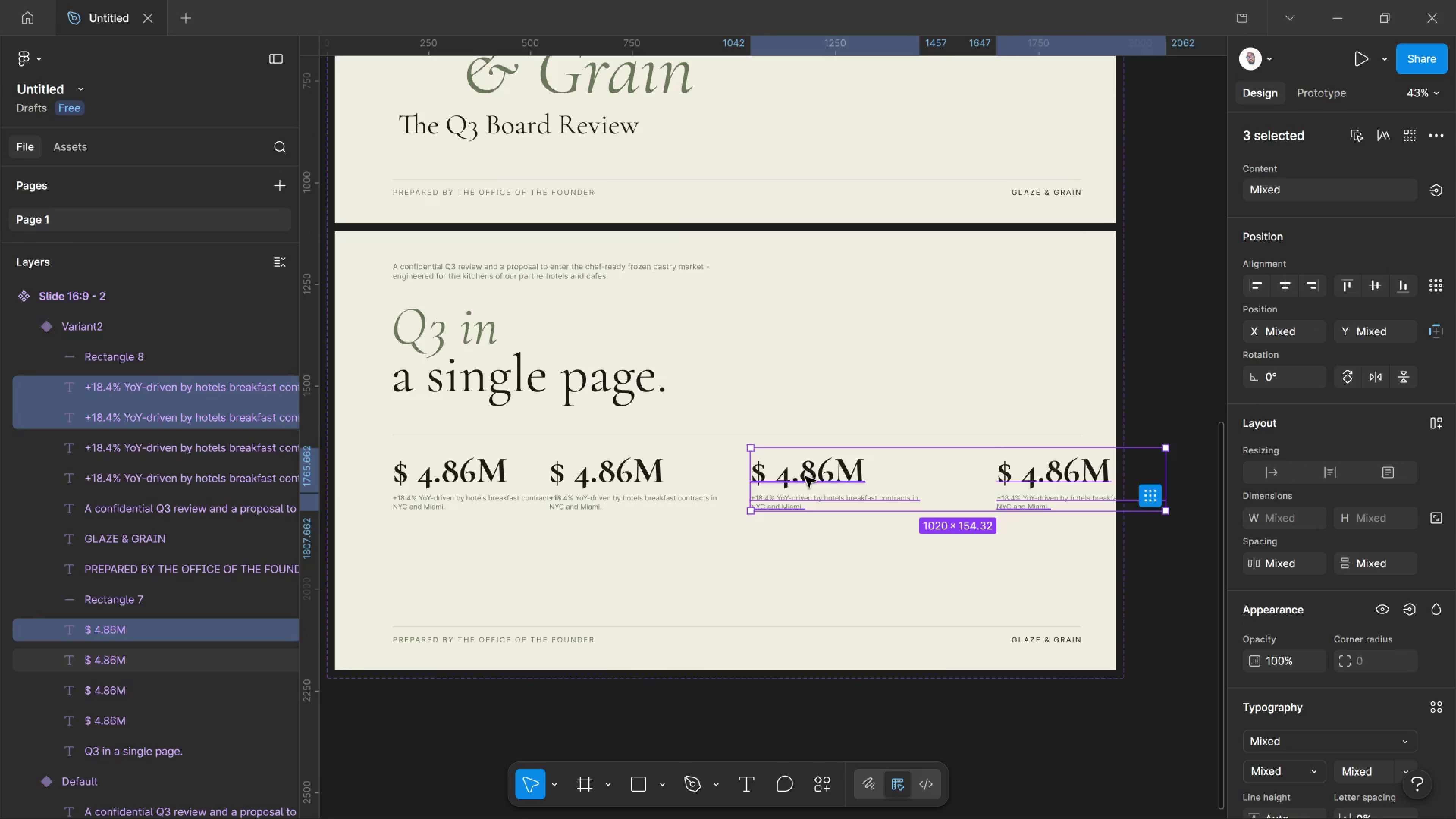 
left_click([805, 477])
 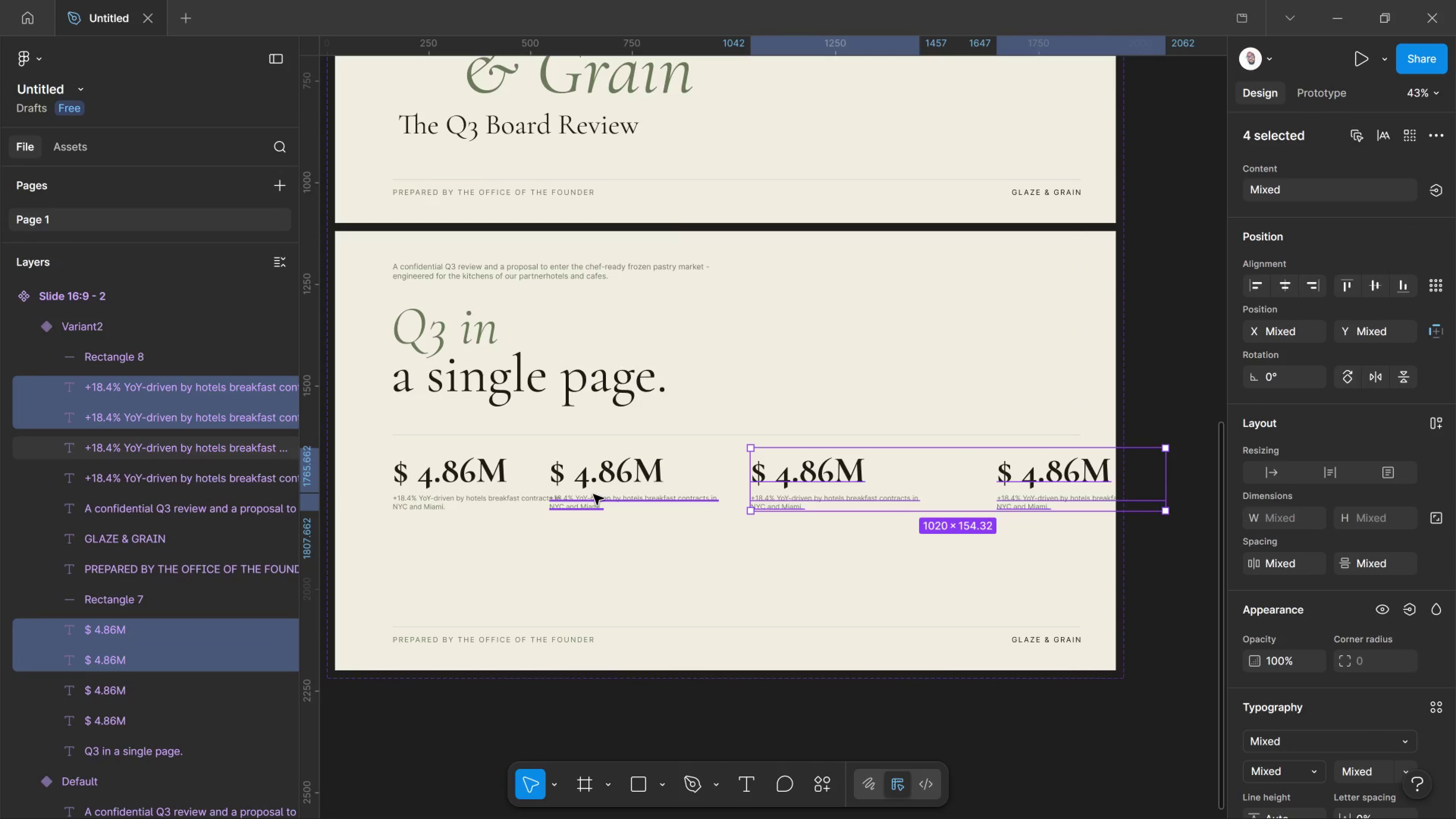 
left_click([593, 494])
 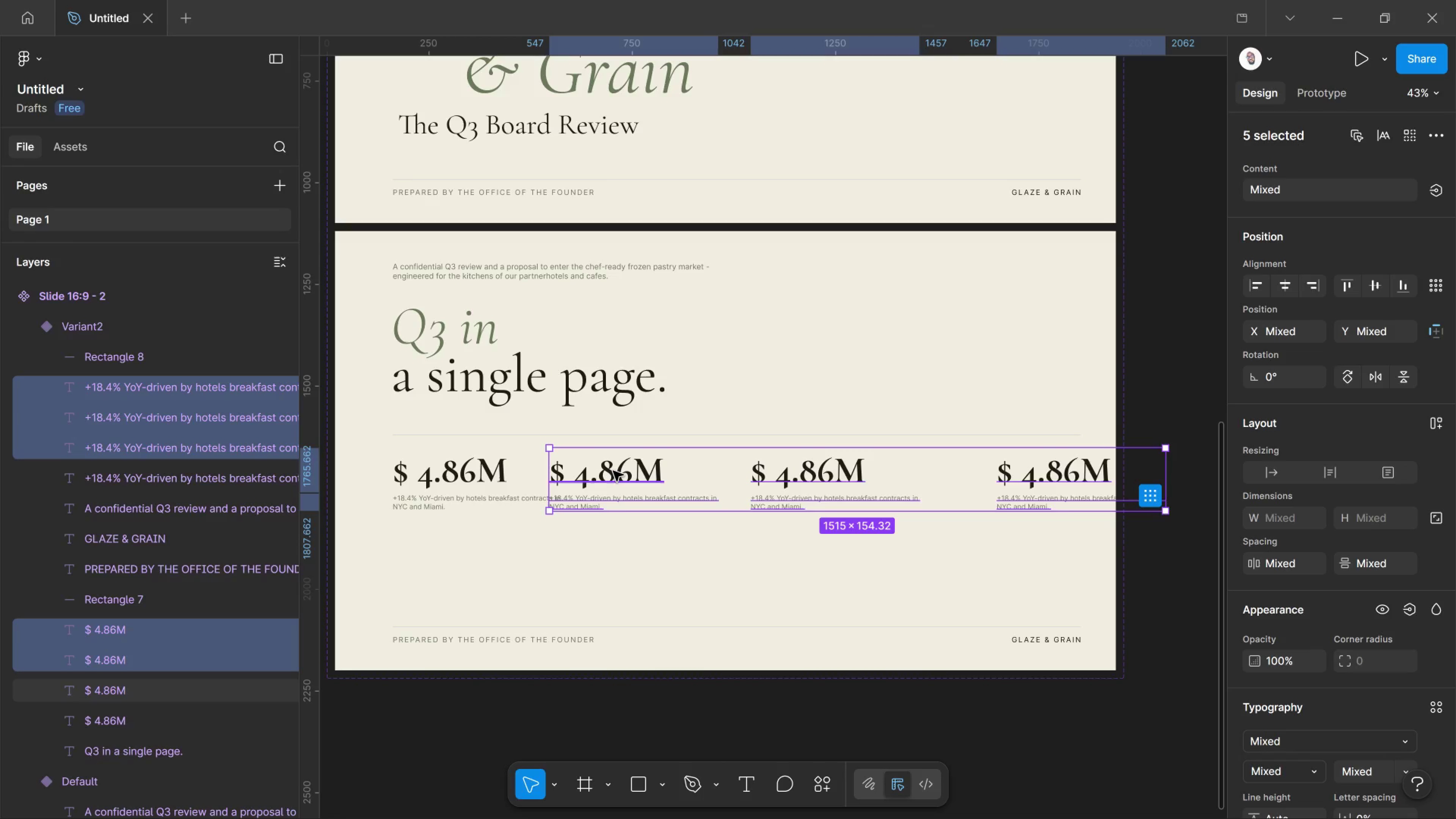 
left_click([613, 471])
 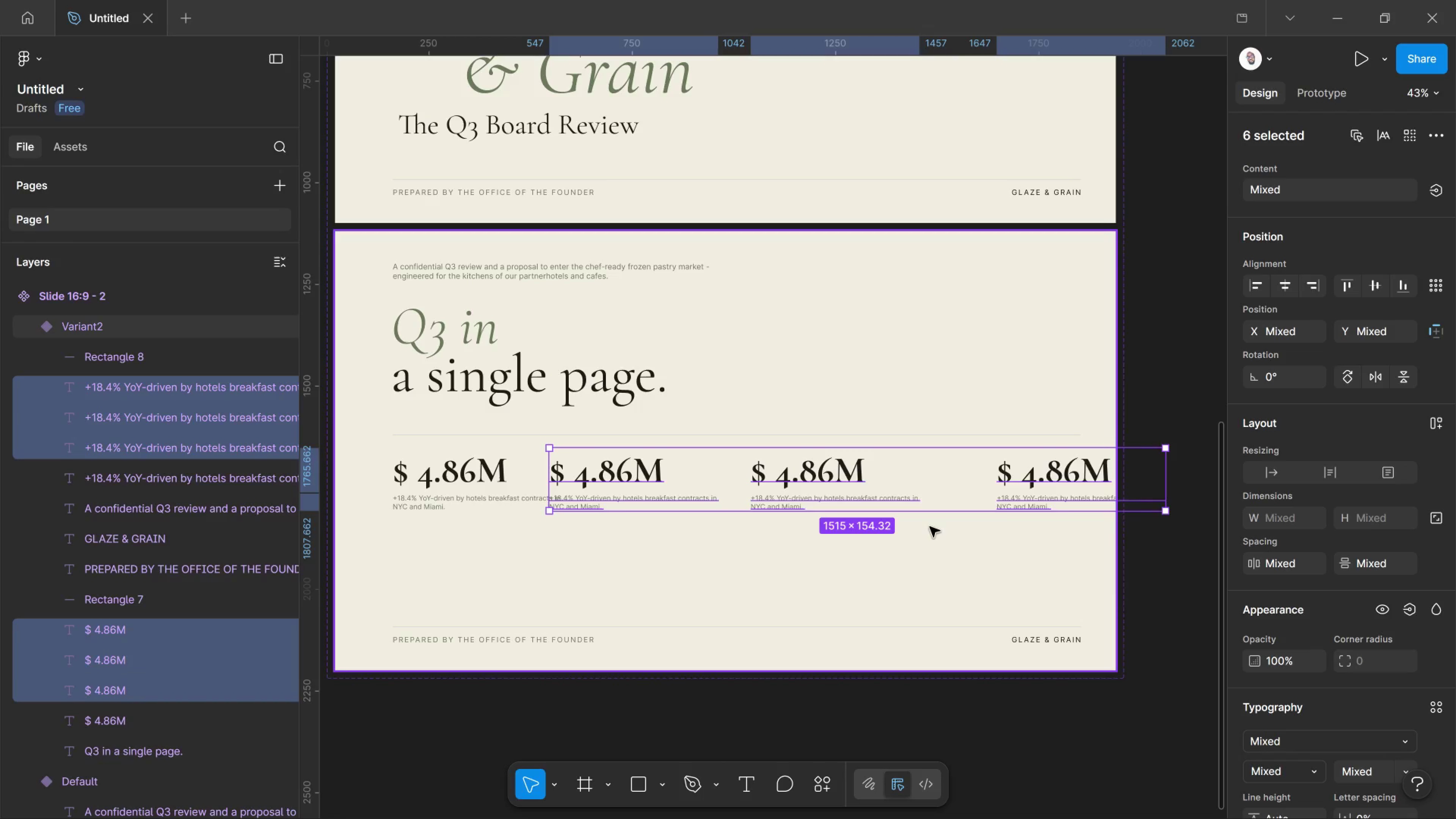 
wait(11.38)
 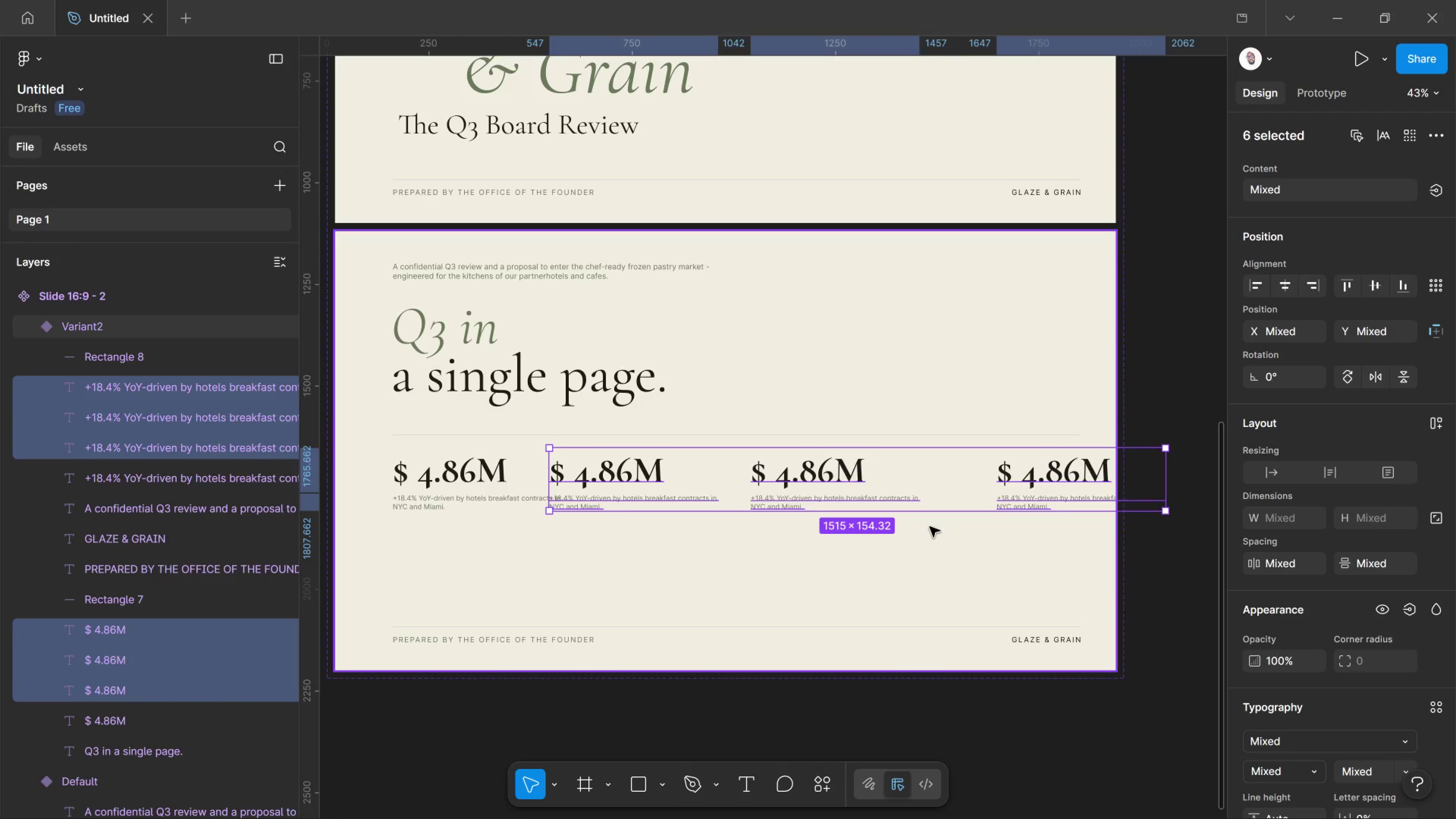 
key(Delete)
 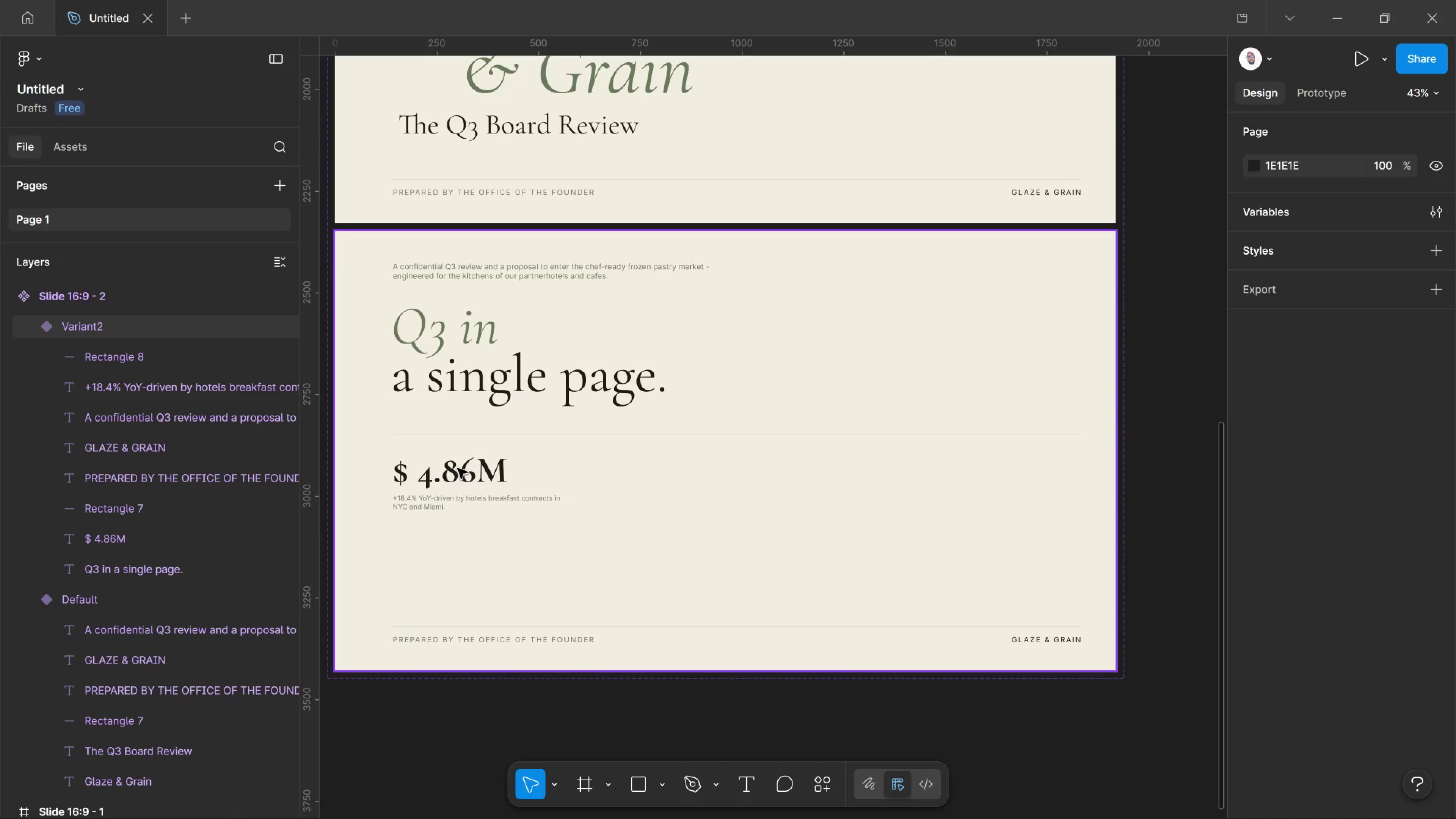 
left_click([458, 468])
 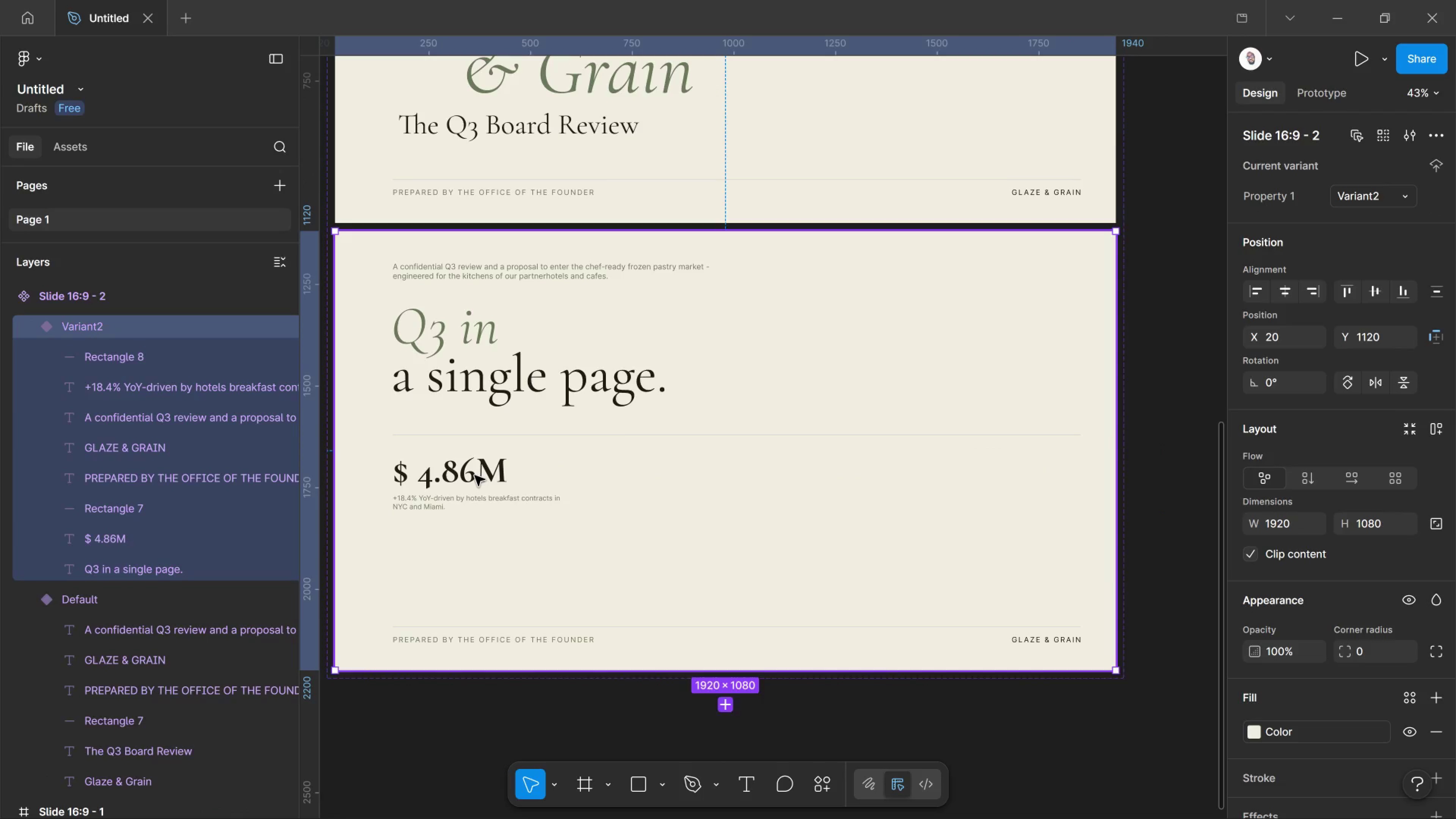 
double_click([475, 475])
 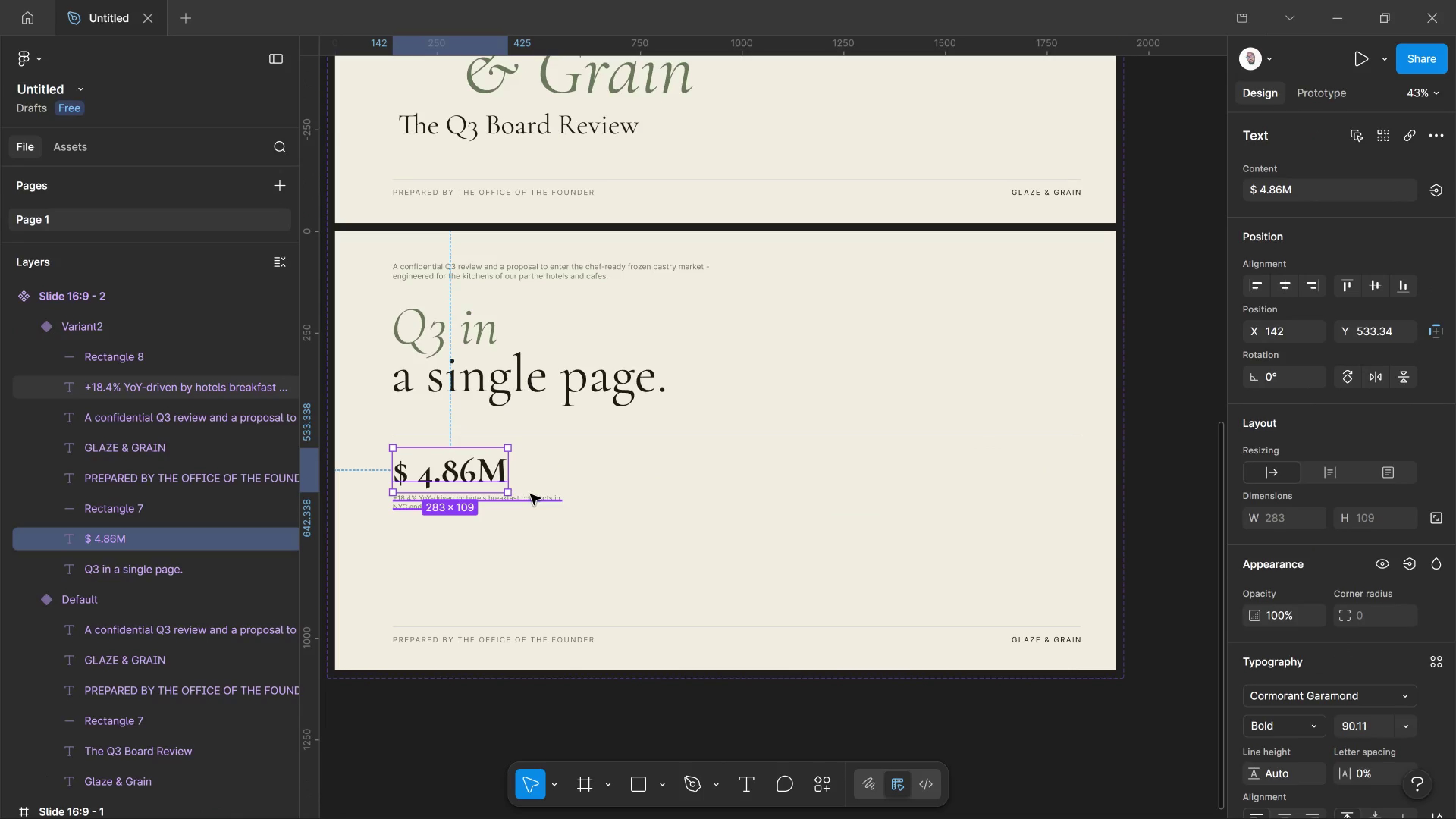 
left_click([530, 494])
 